 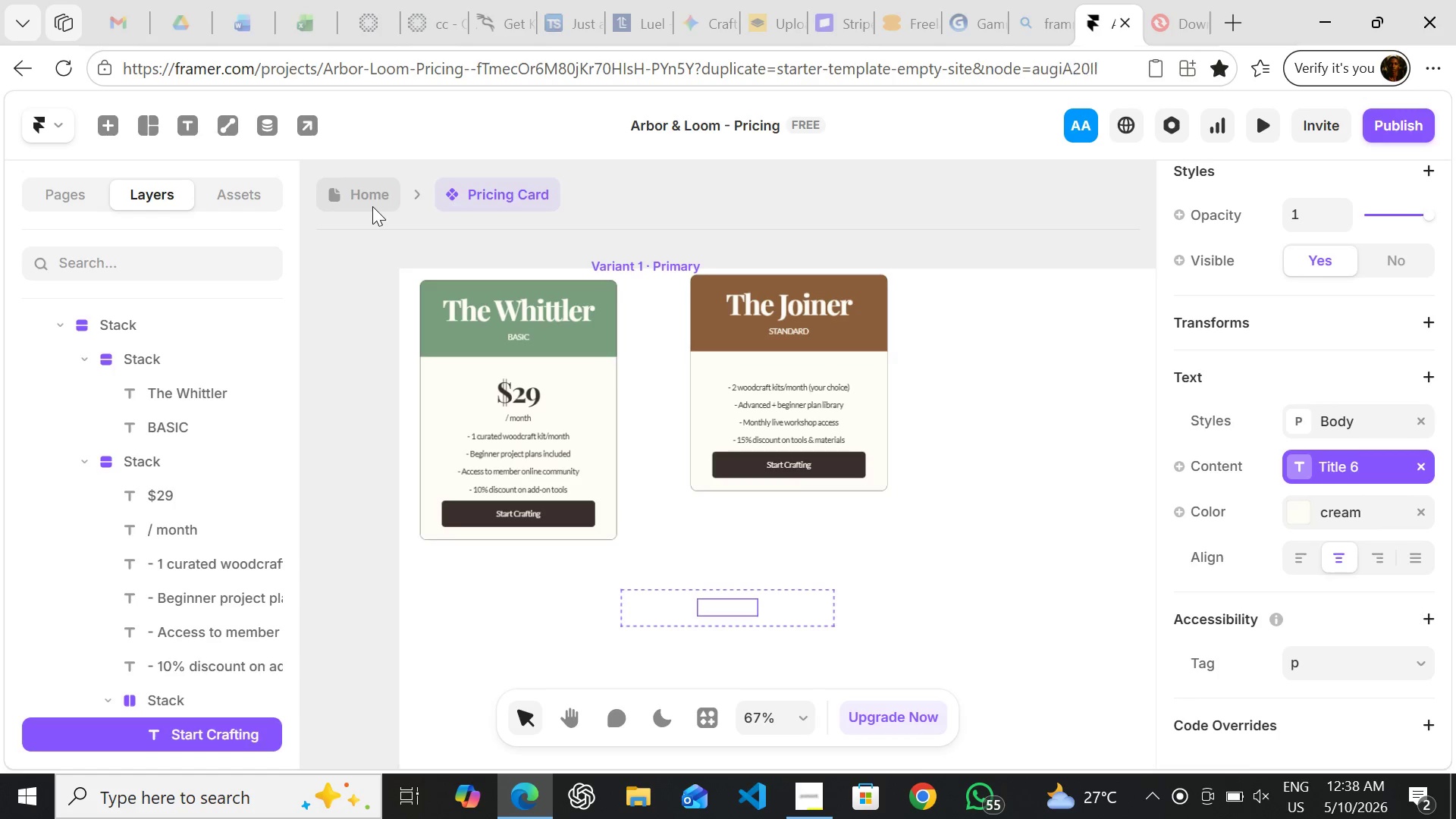 
left_click([761, 381])
 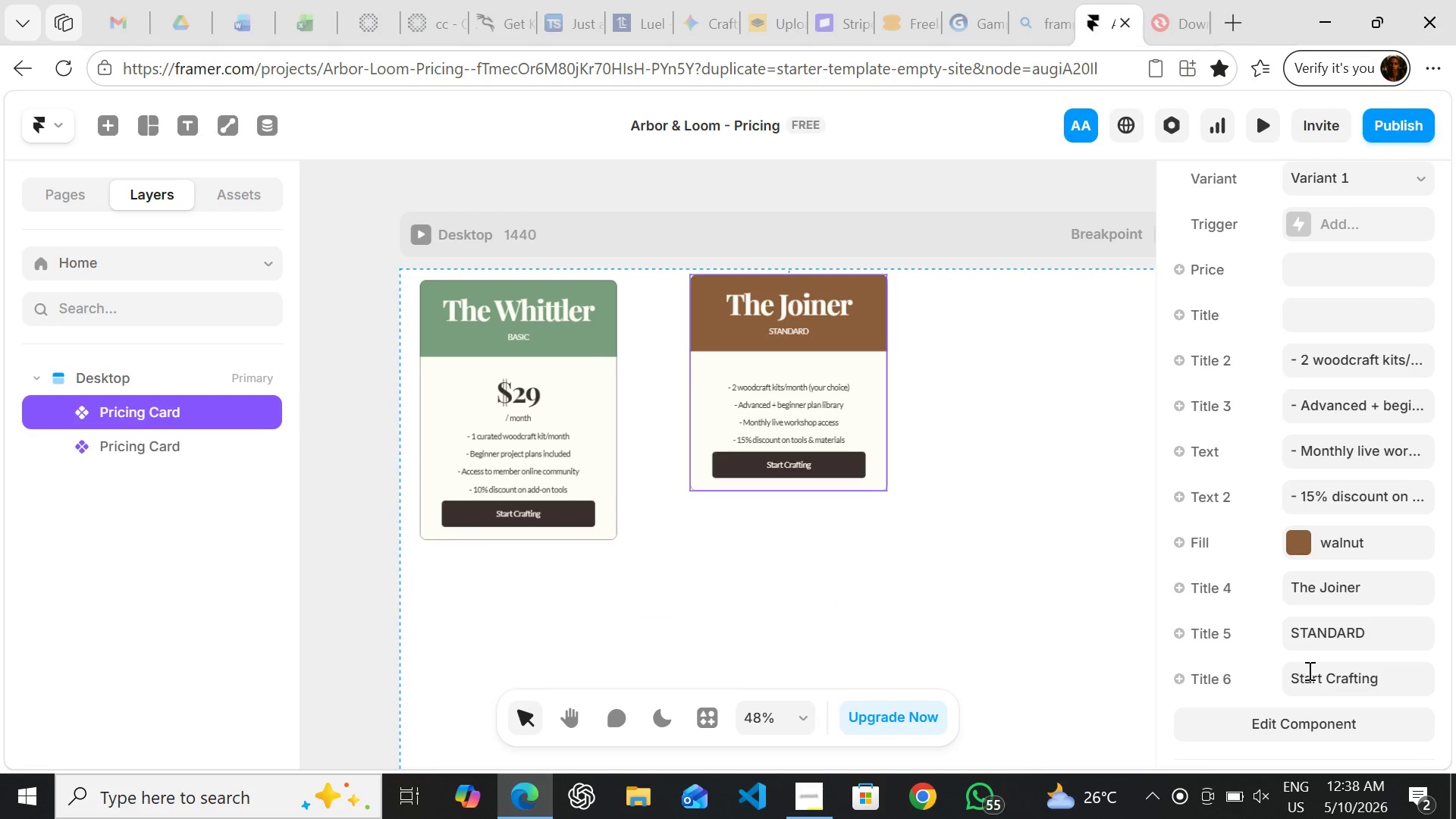 
left_click([1310, 685])
 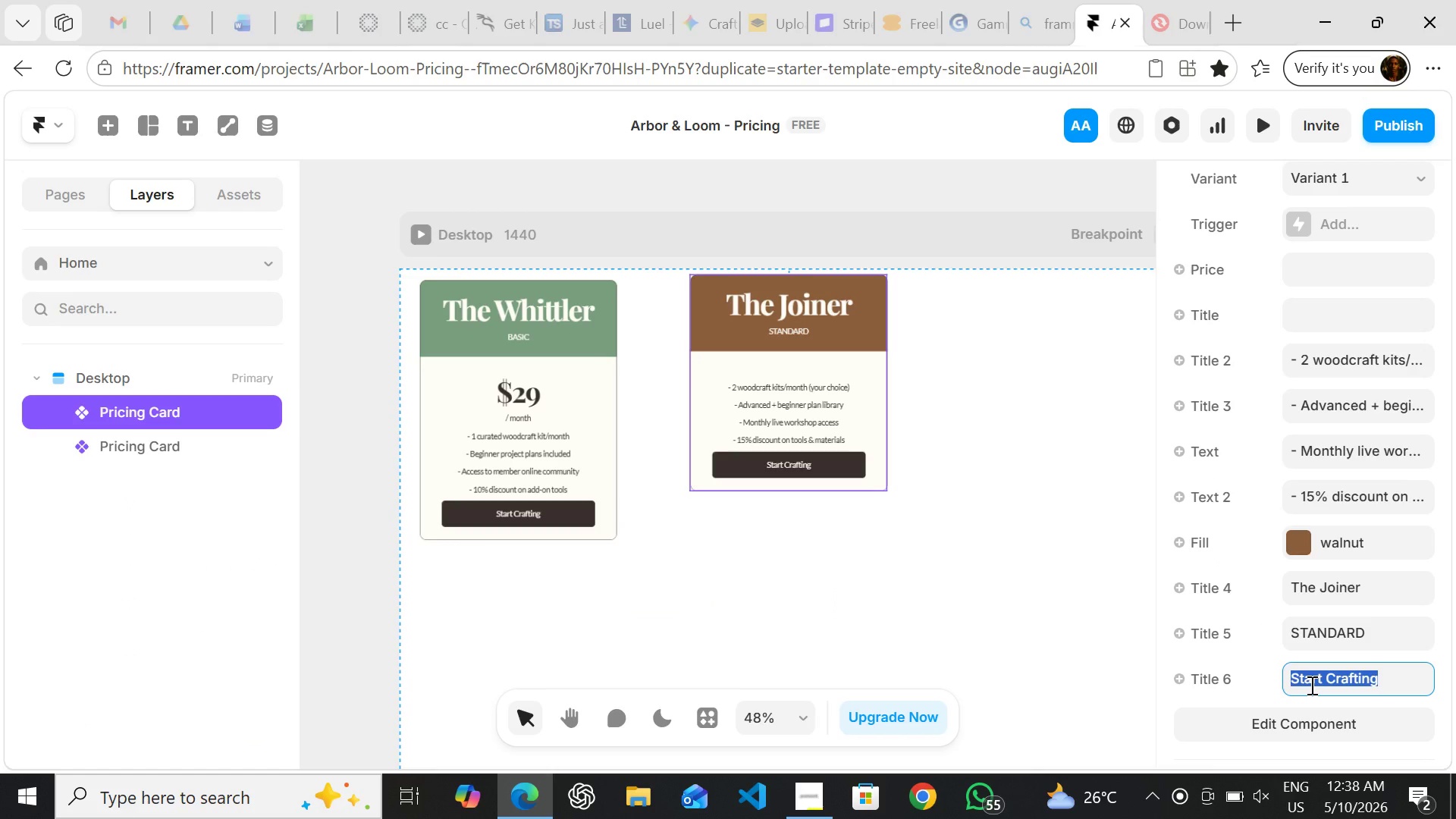 
type(Join the Workshop)
 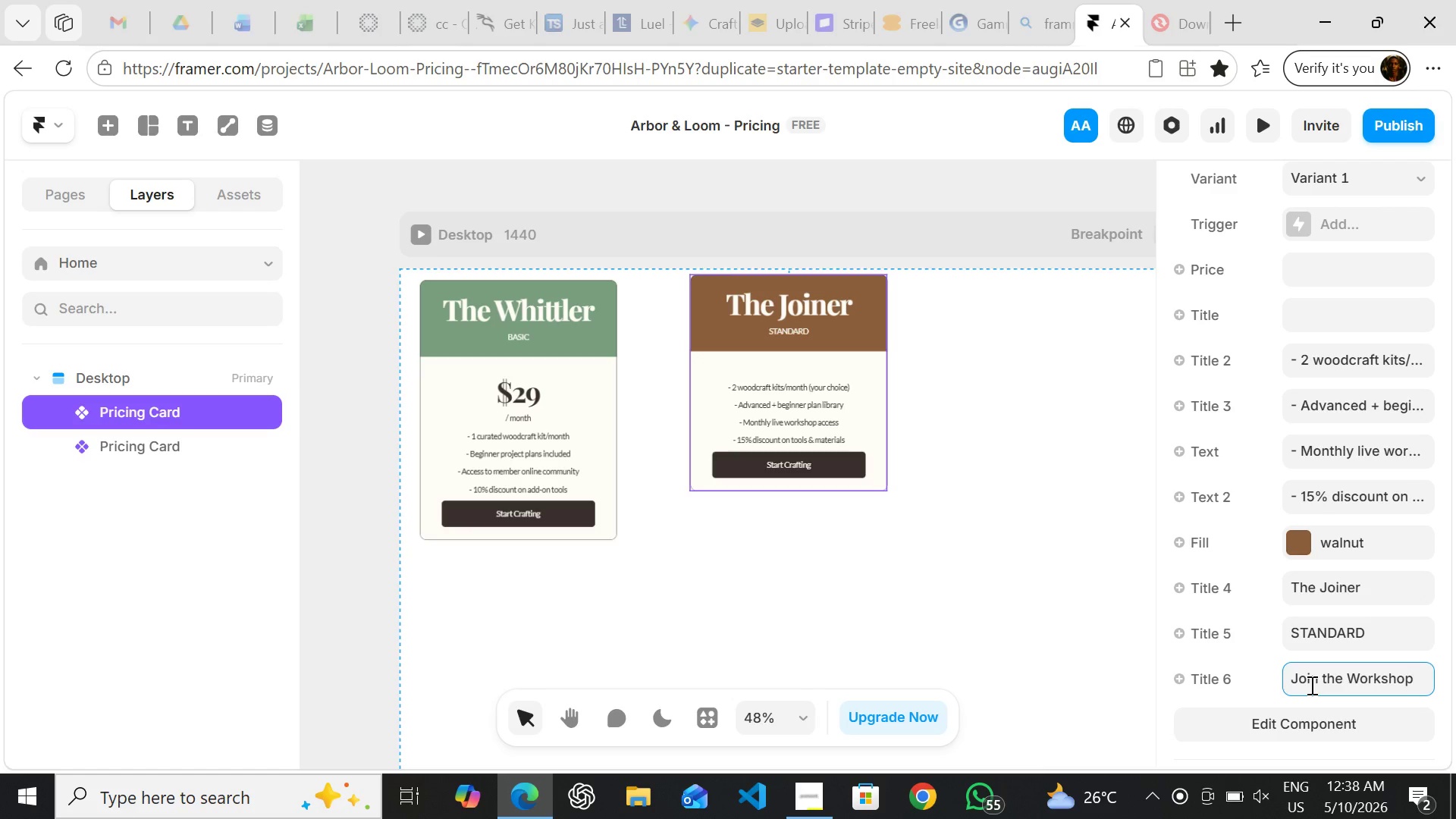 
key(Enter)
 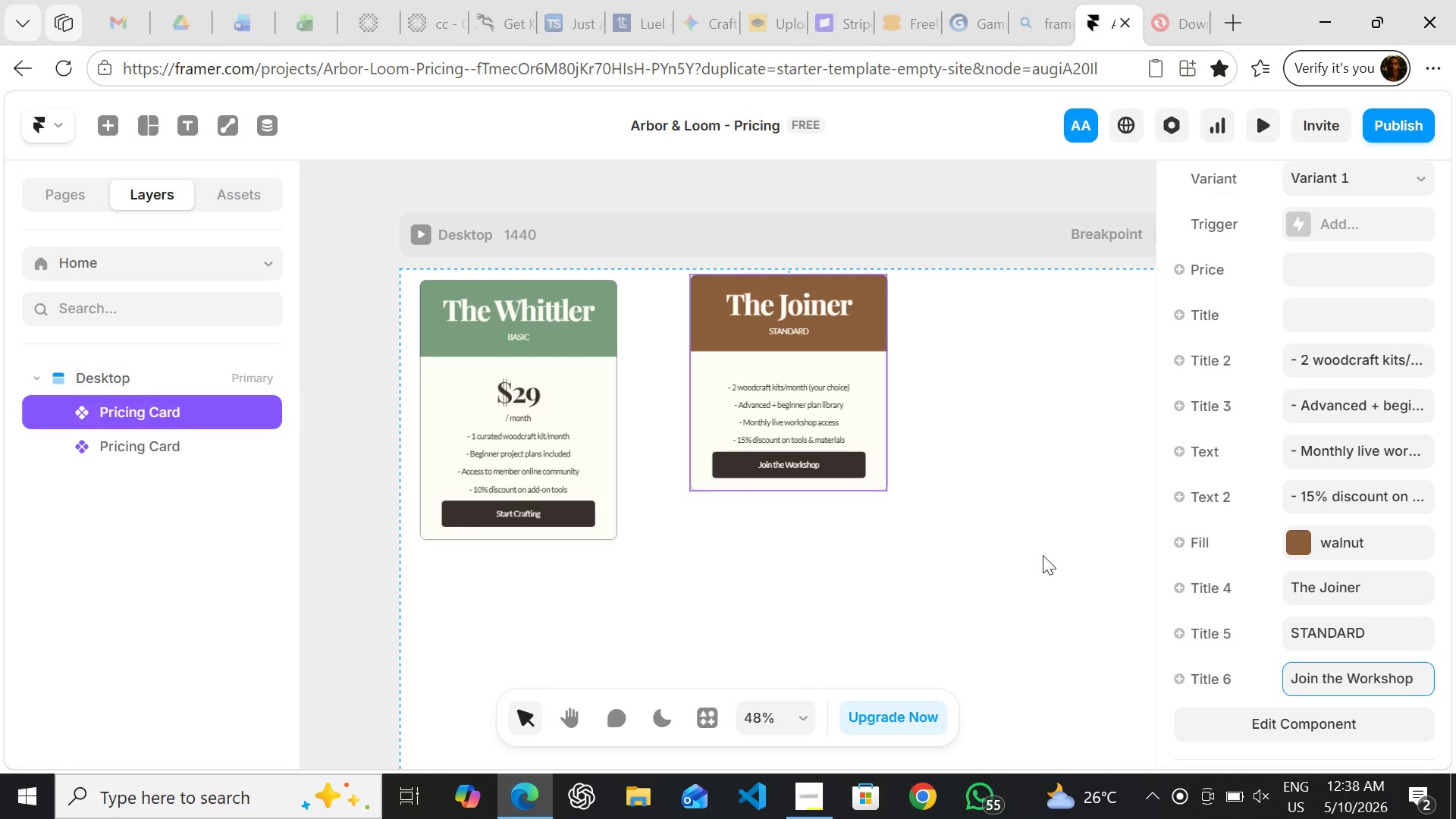 
left_click([1020, 550])
 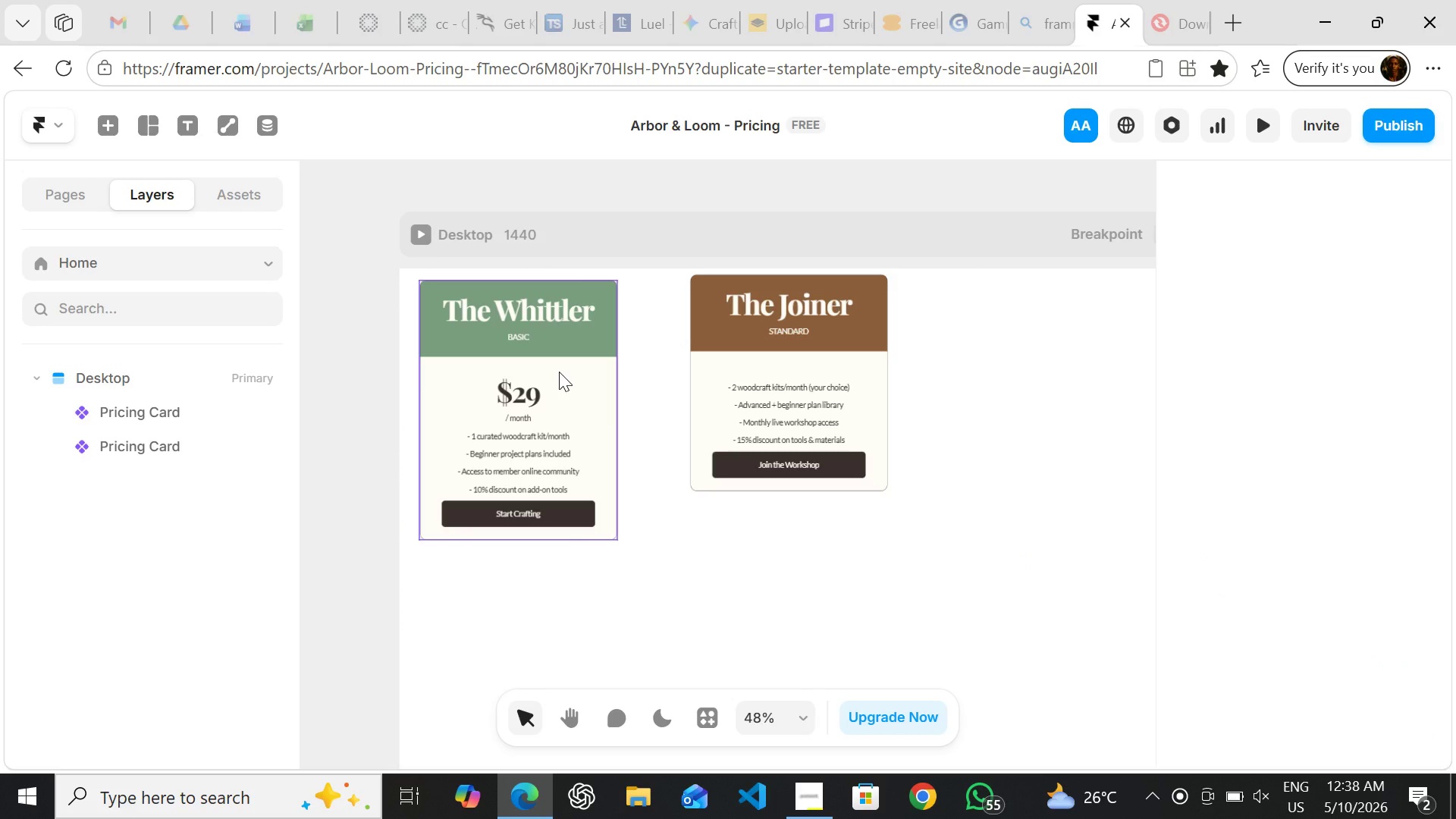 
wait(15.14)
 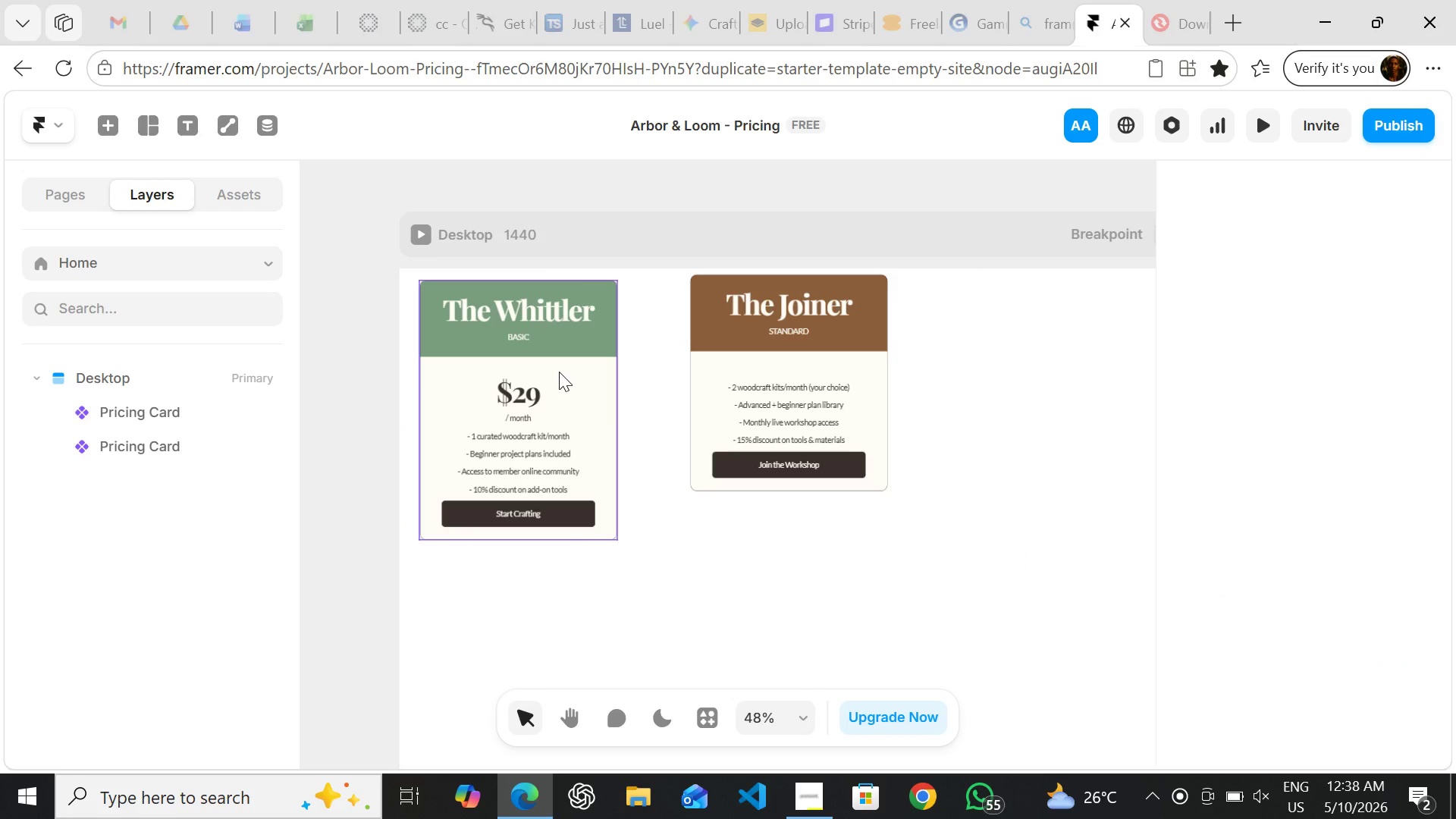 
double_click([571, 378])
 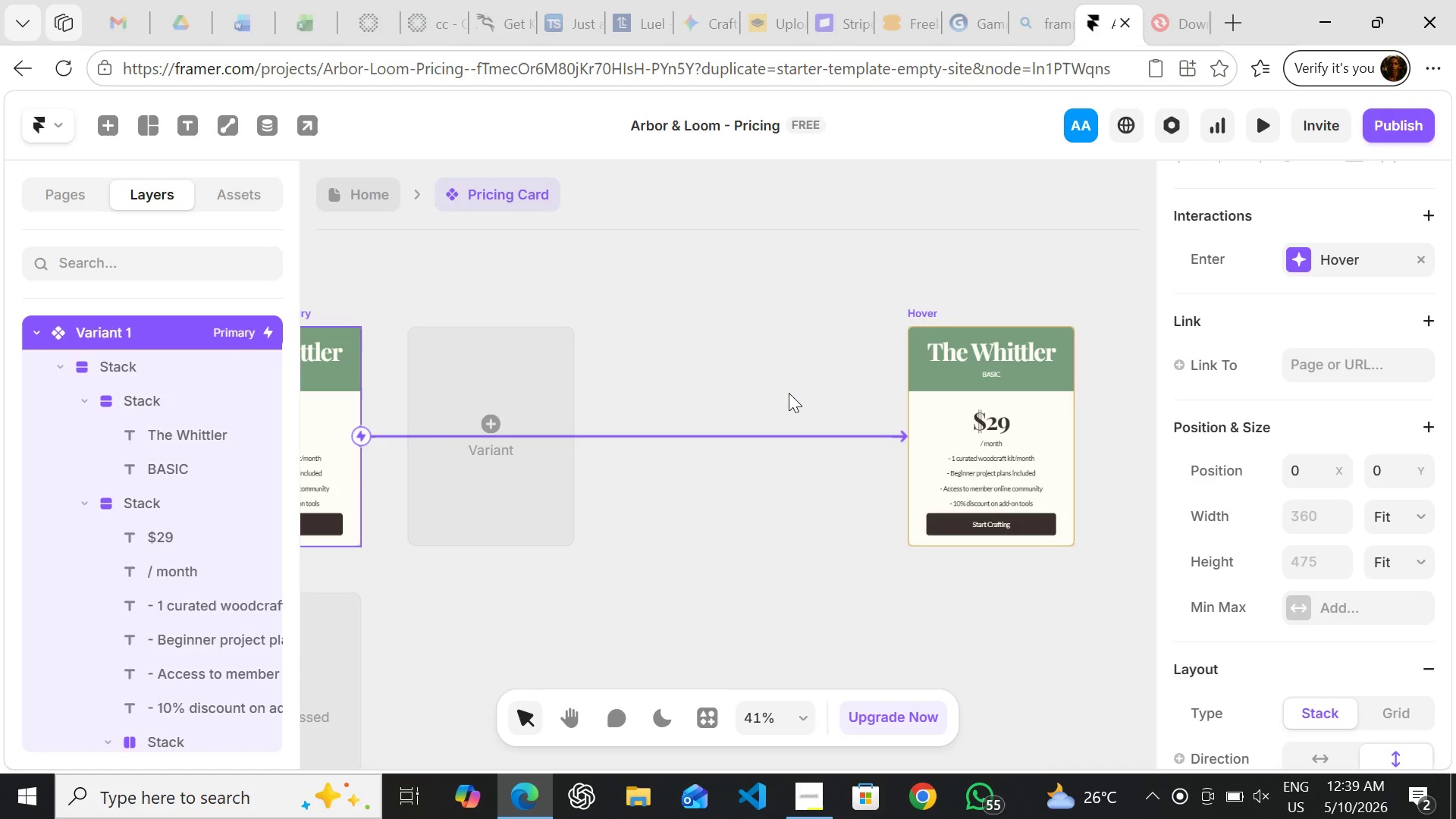 
wait(5.41)
 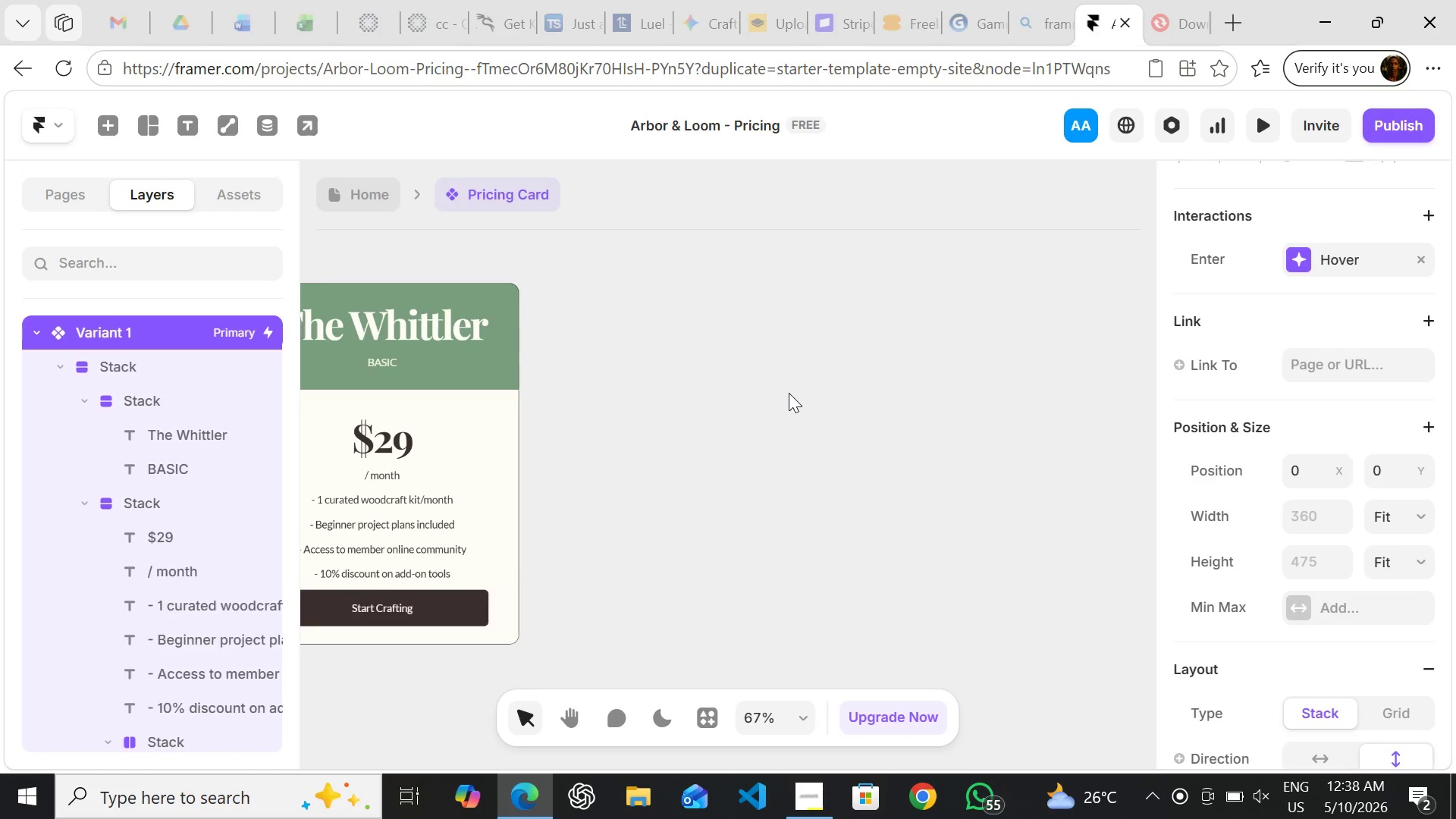 
left_click([378, 199])
 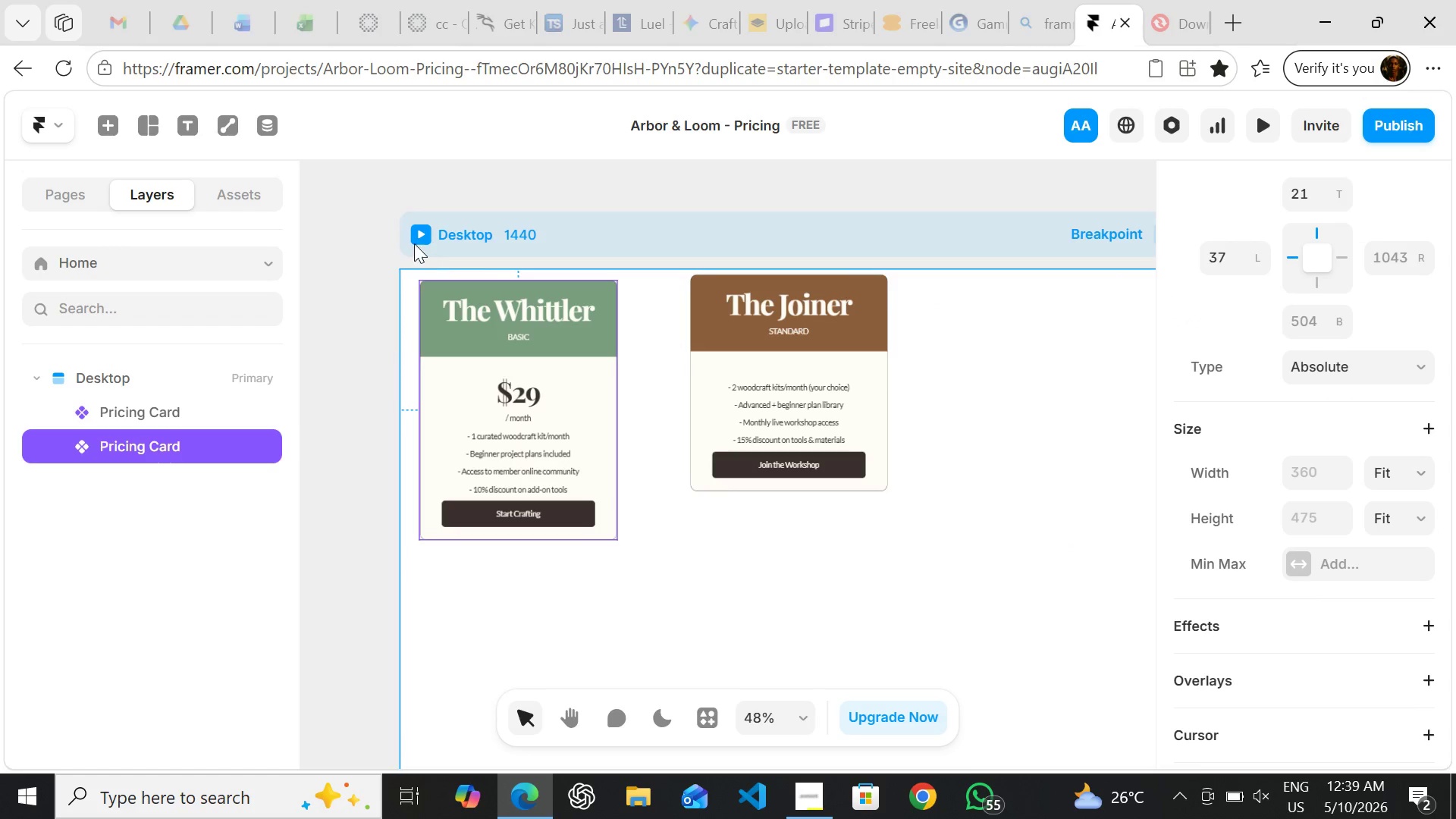 
left_click([411, 238])
 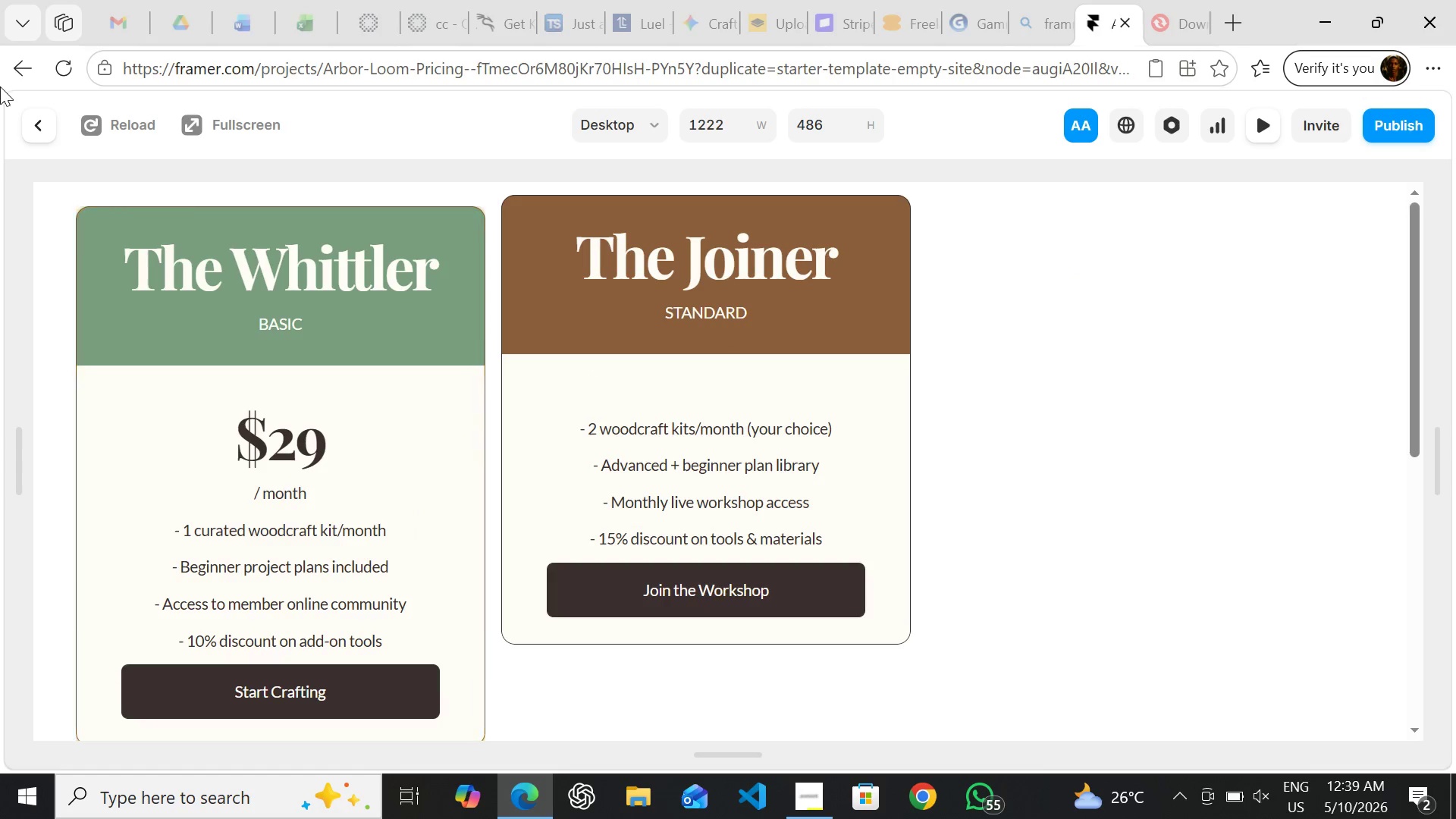 
left_click([39, 128])
 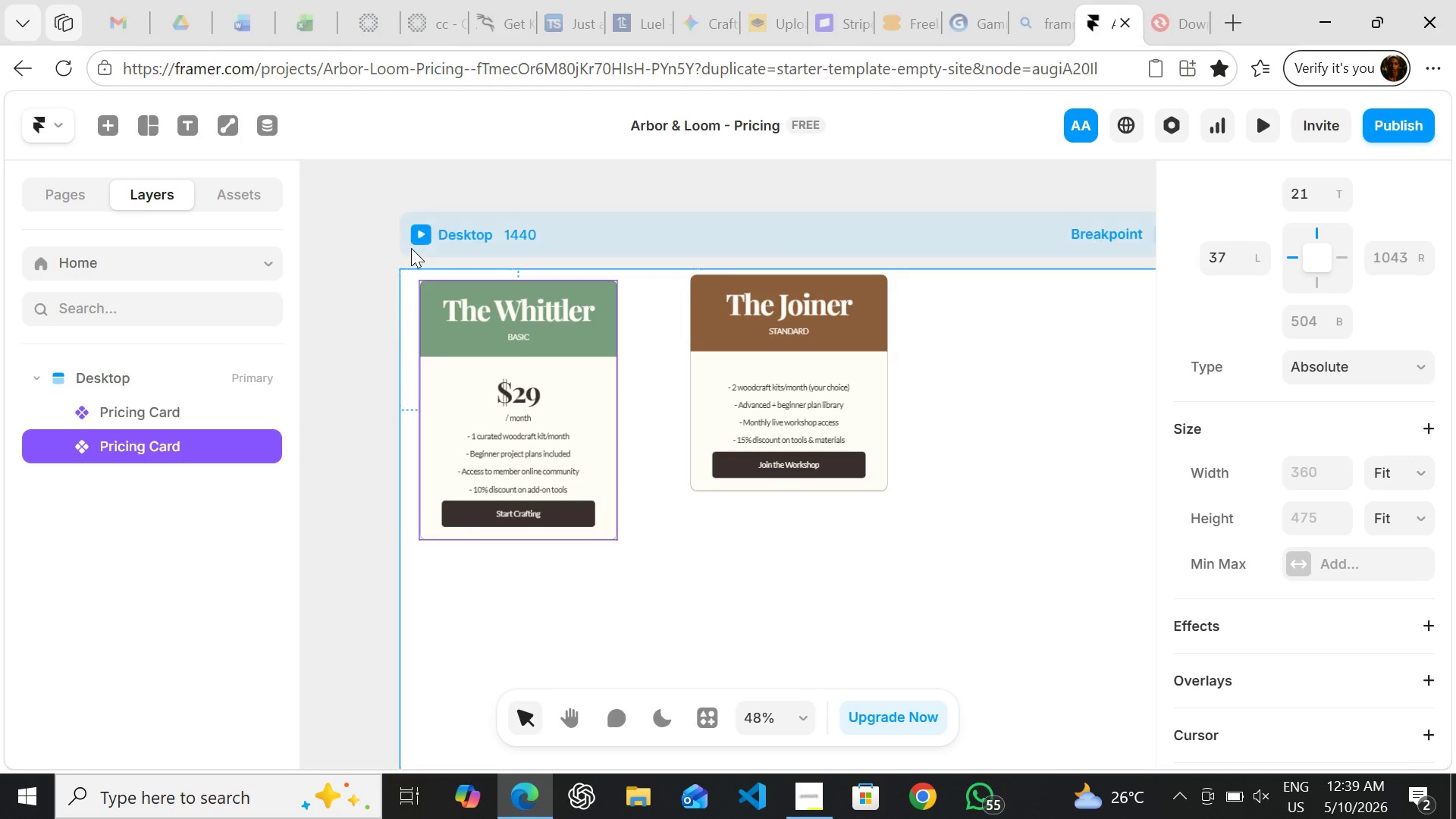 
left_click([412, 234])
 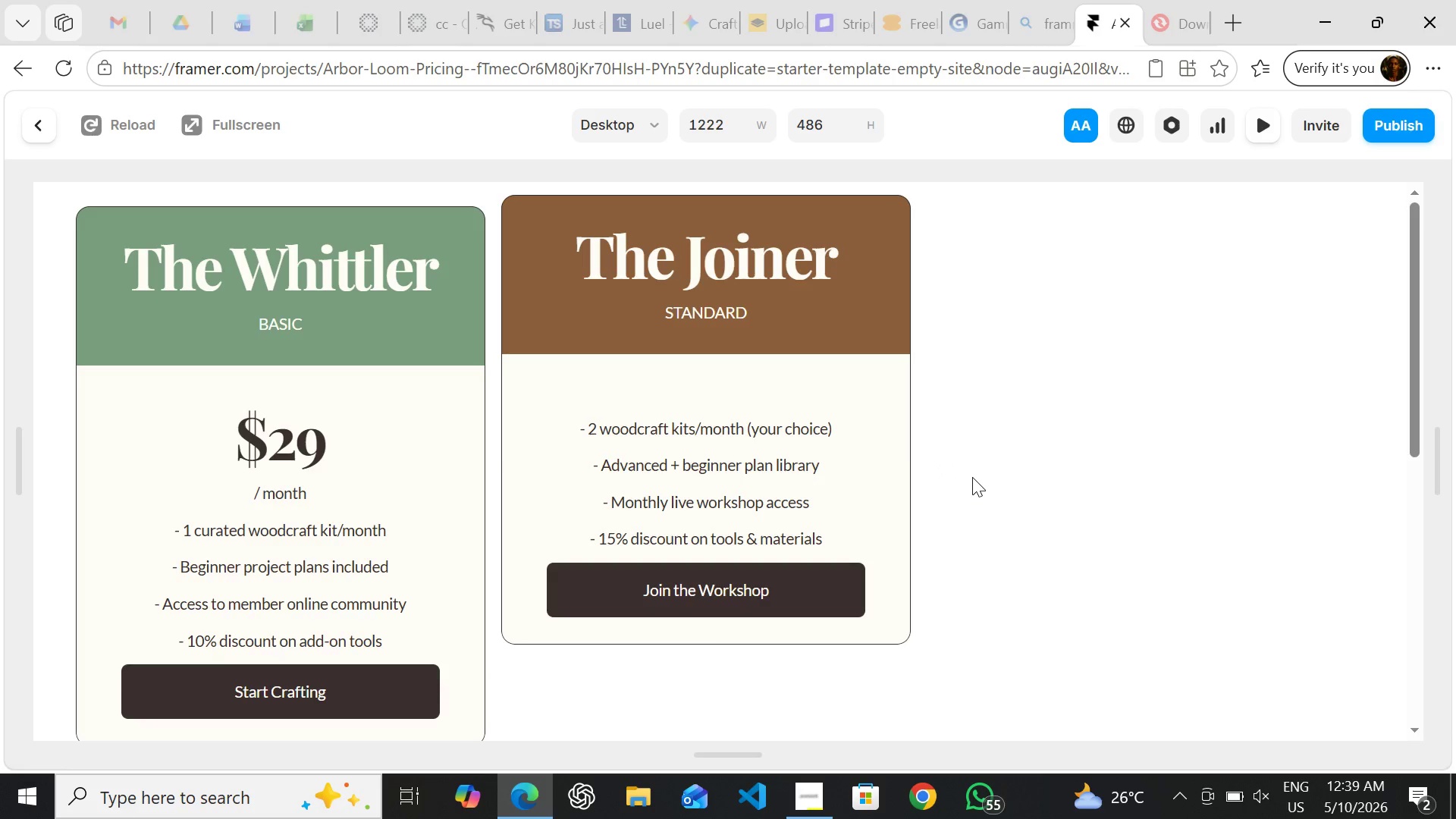 
wait(9.38)
 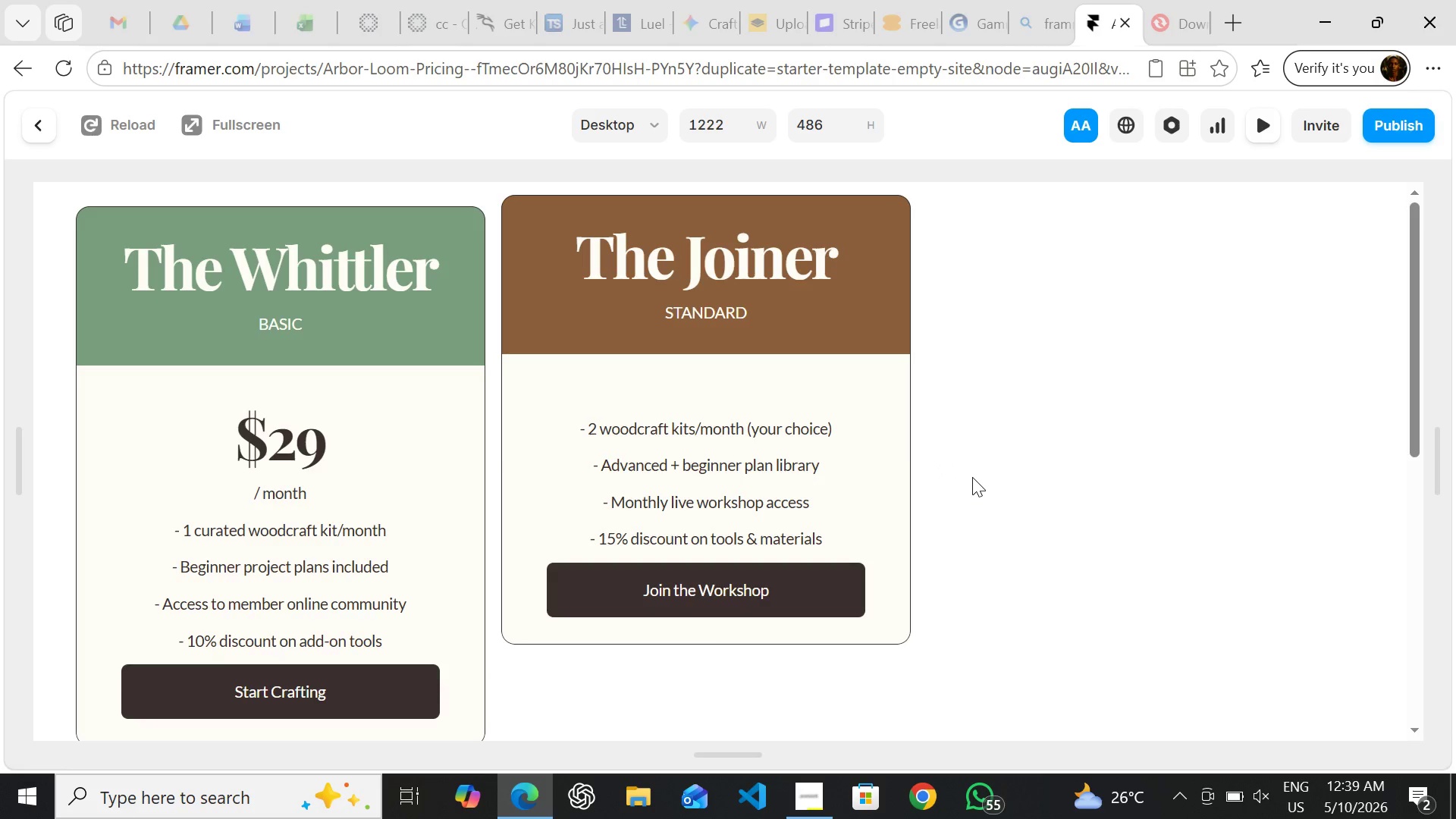 
left_click_drag(start_coordinate=[577, 353], to_coordinate=[400, 352])
 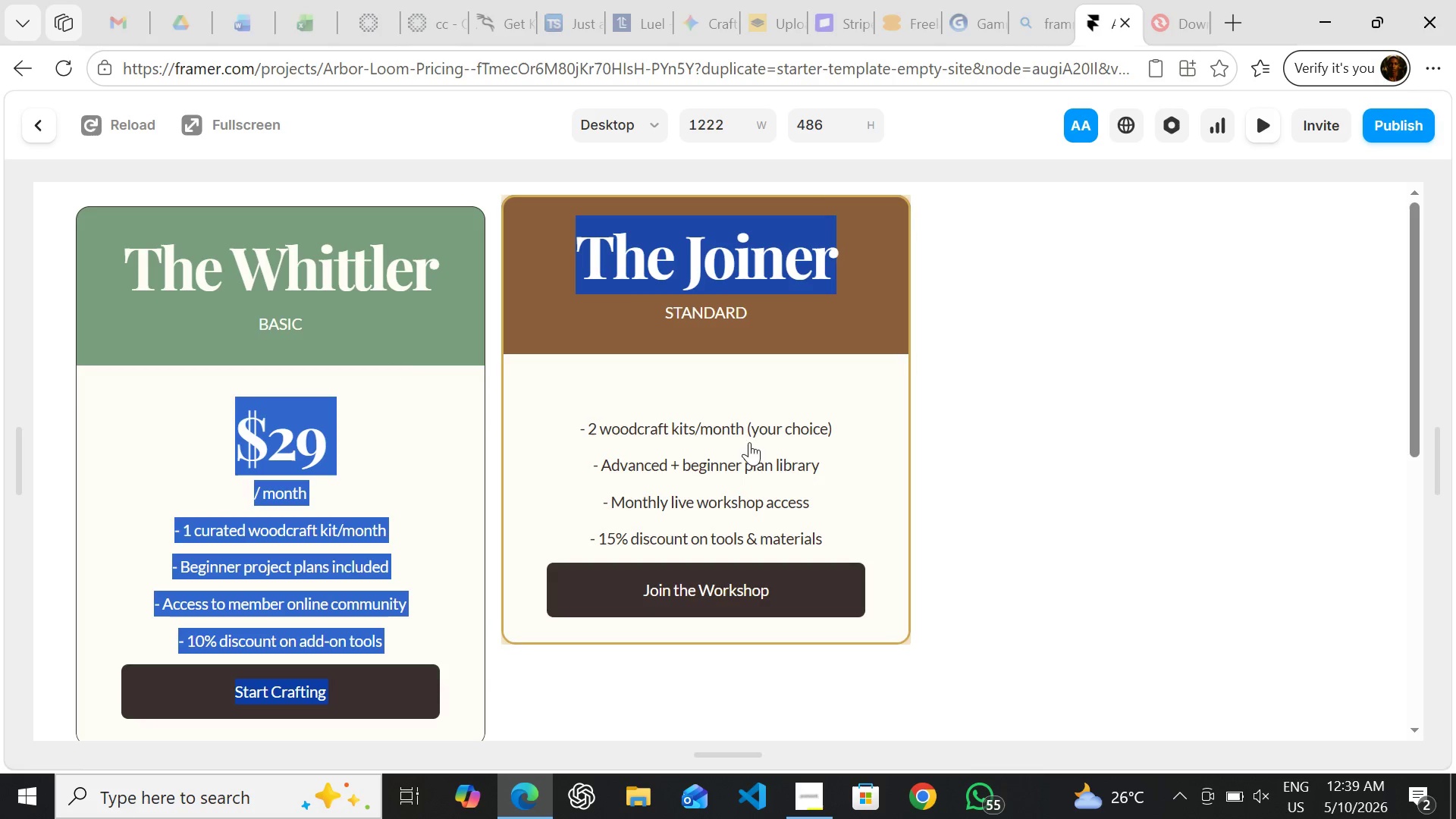 
left_click([969, 430])
 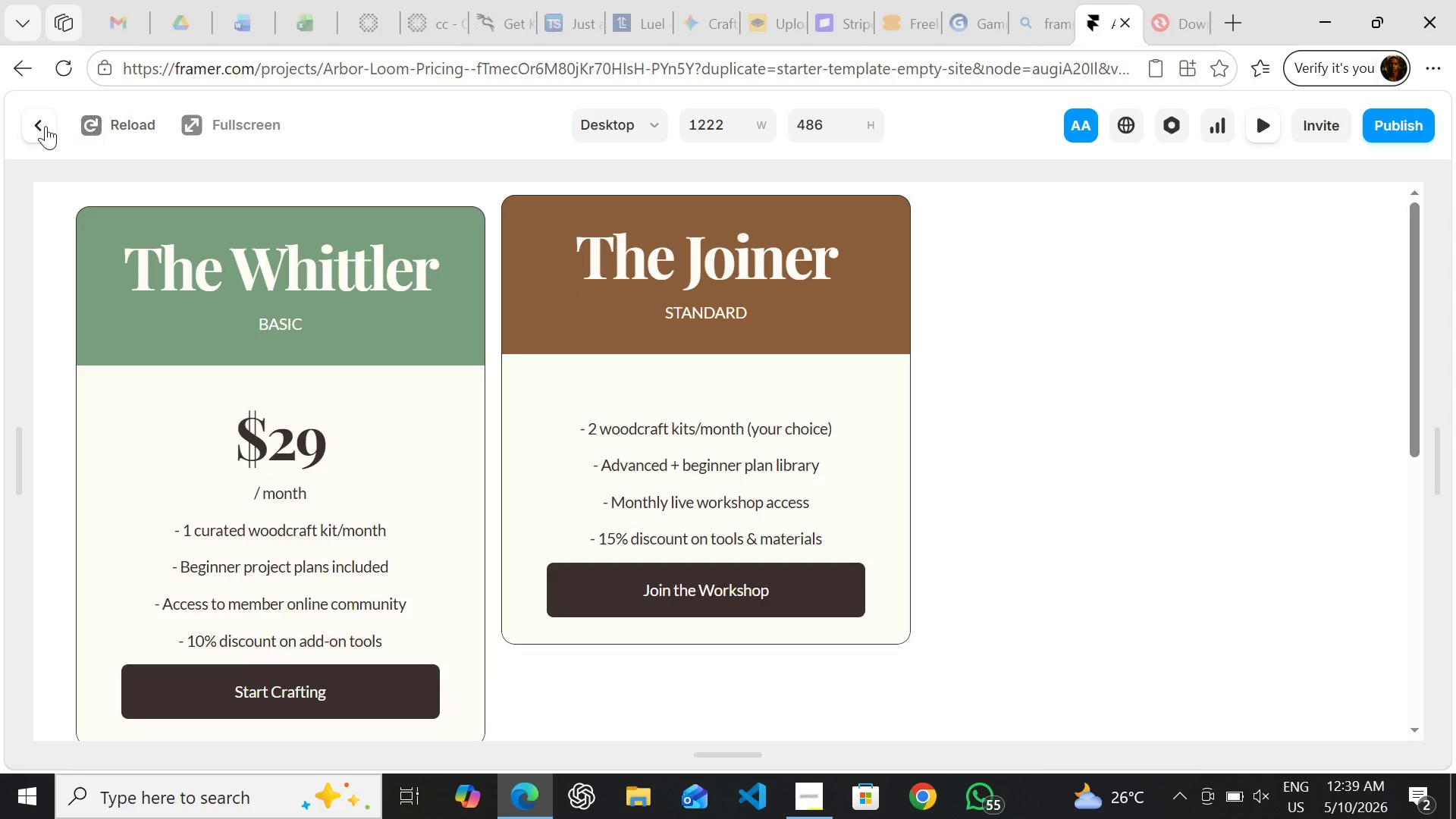 
left_click([41, 126])
 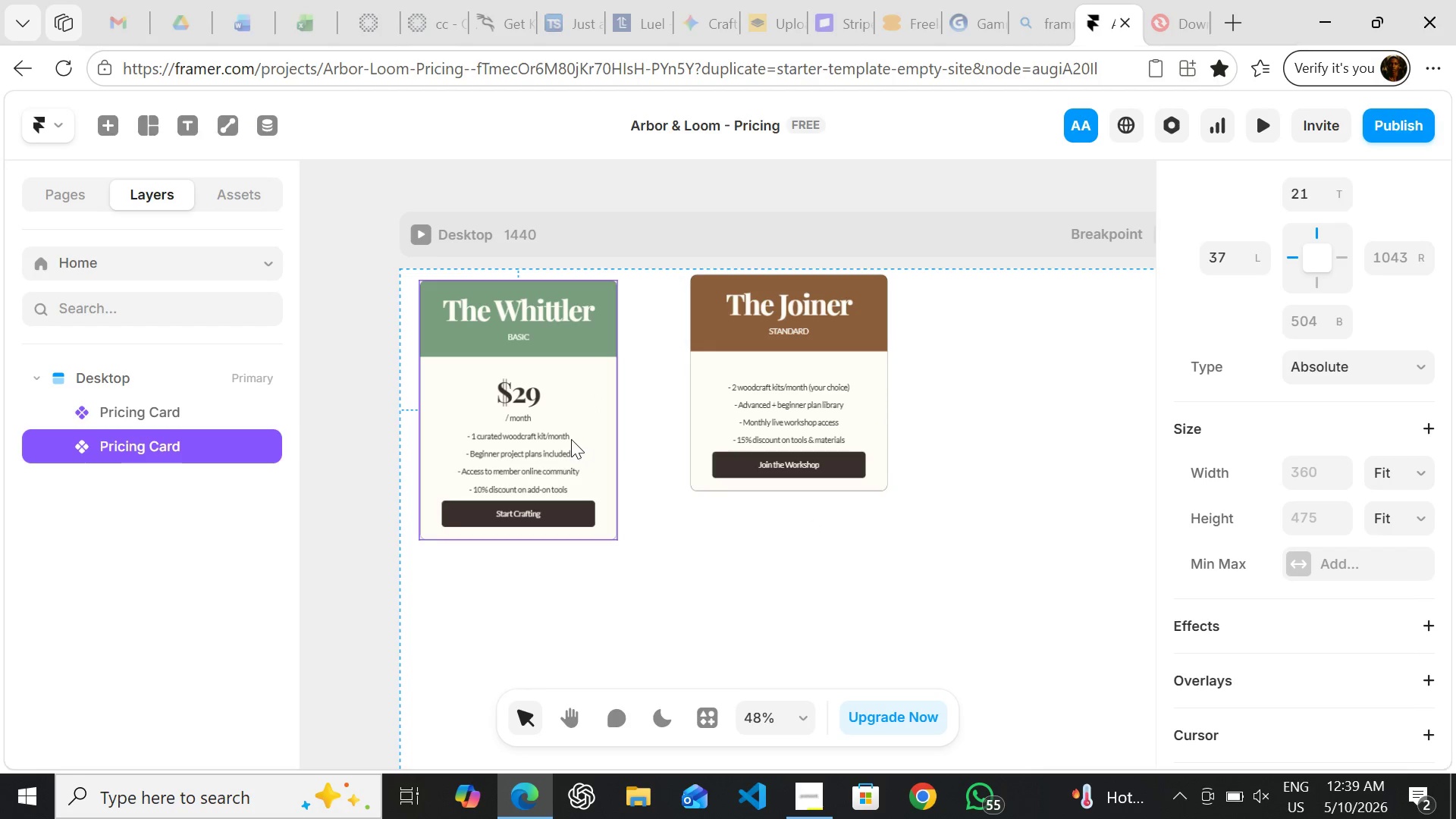 
left_click([578, 425])
 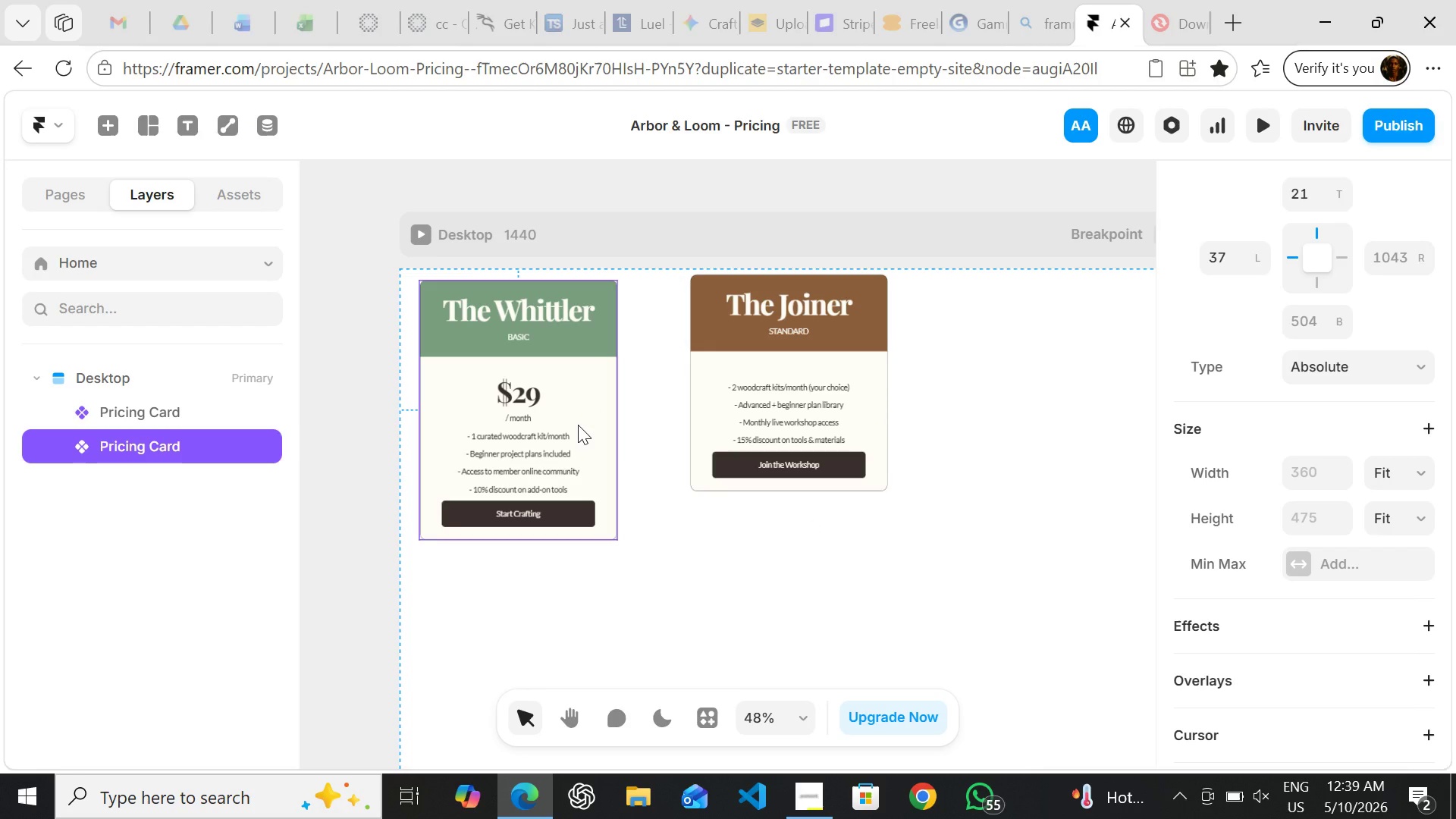 
wait(10.88)
 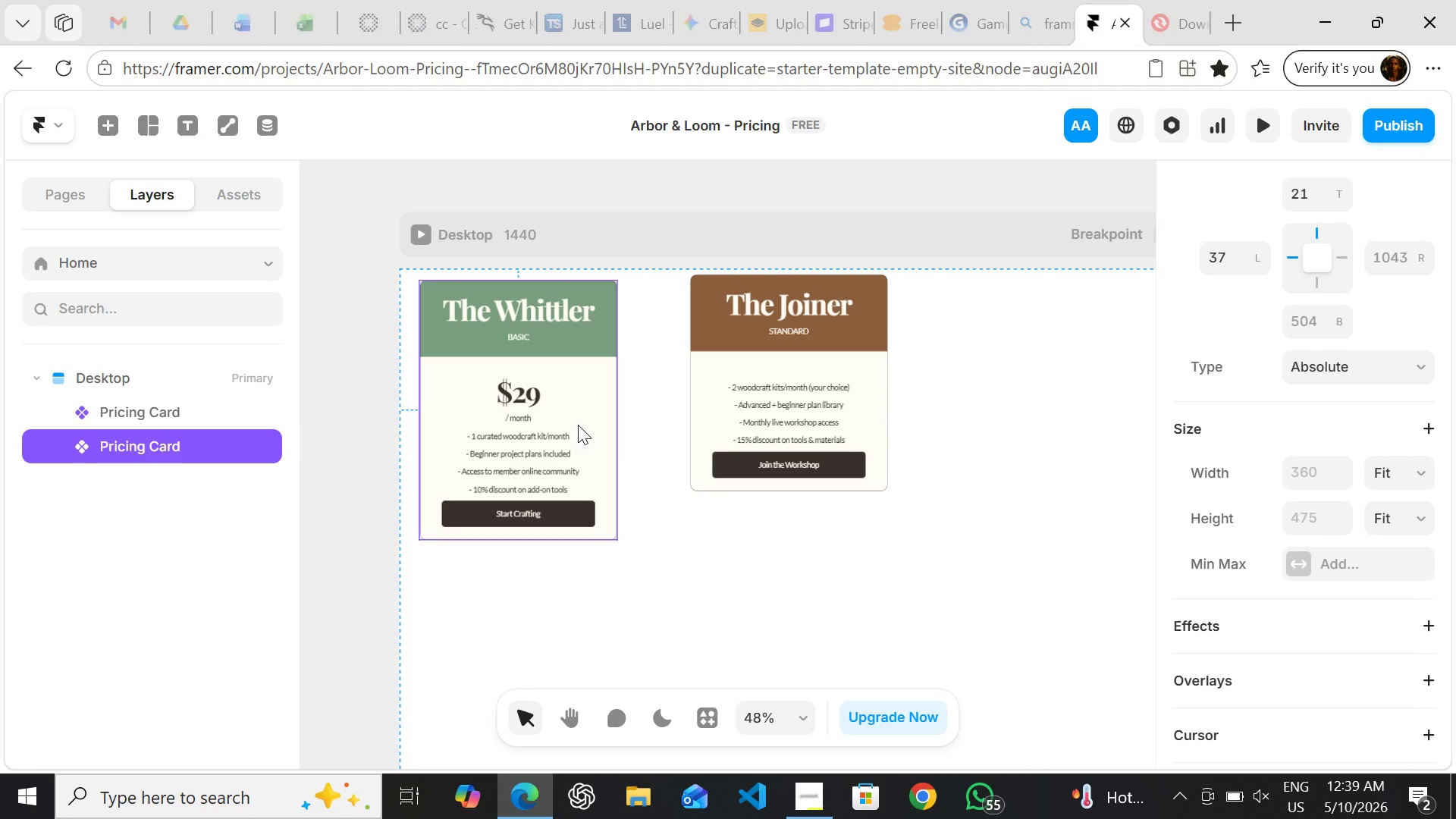 
left_click([877, 413])
 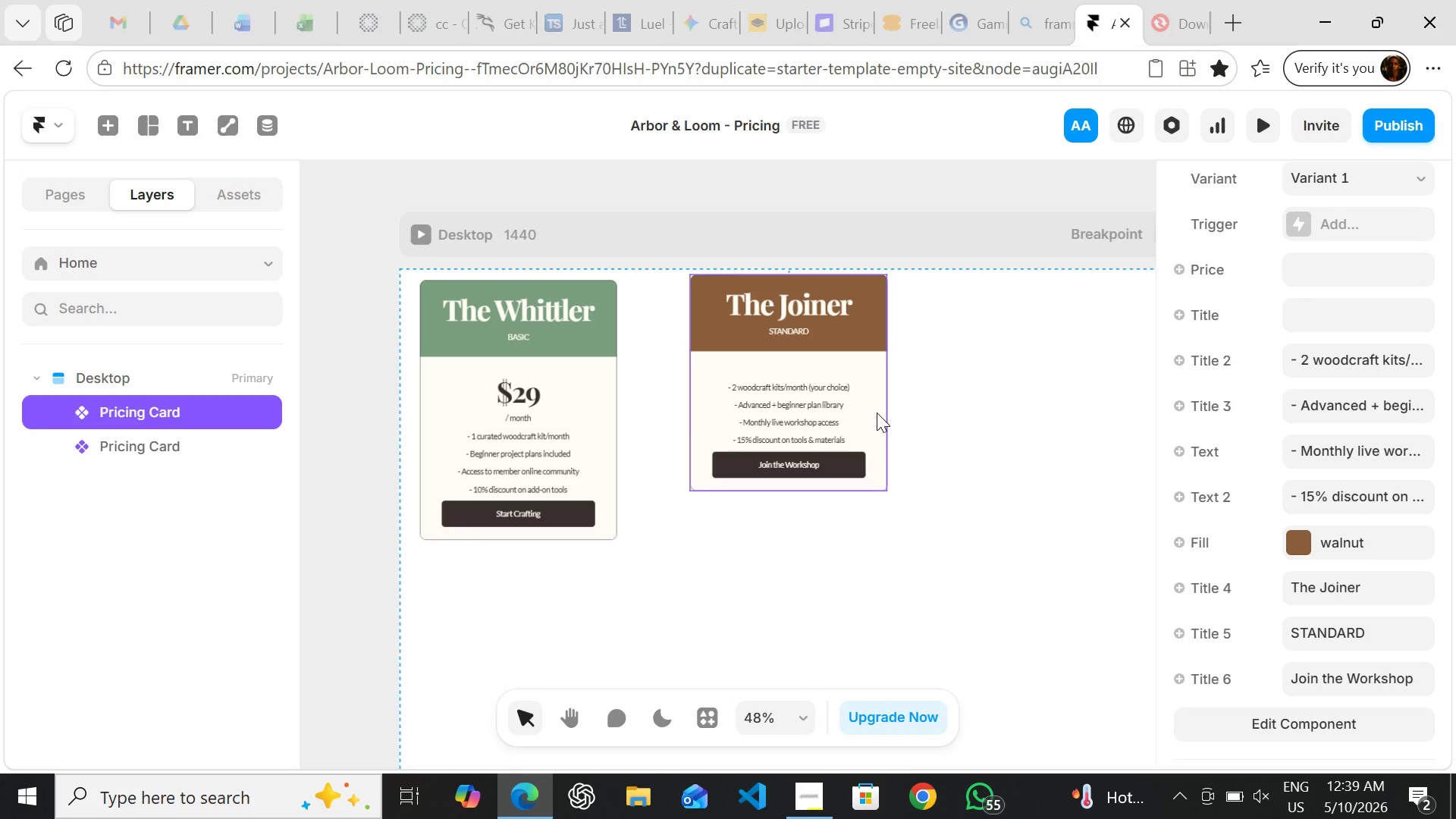 
wait(6.02)
 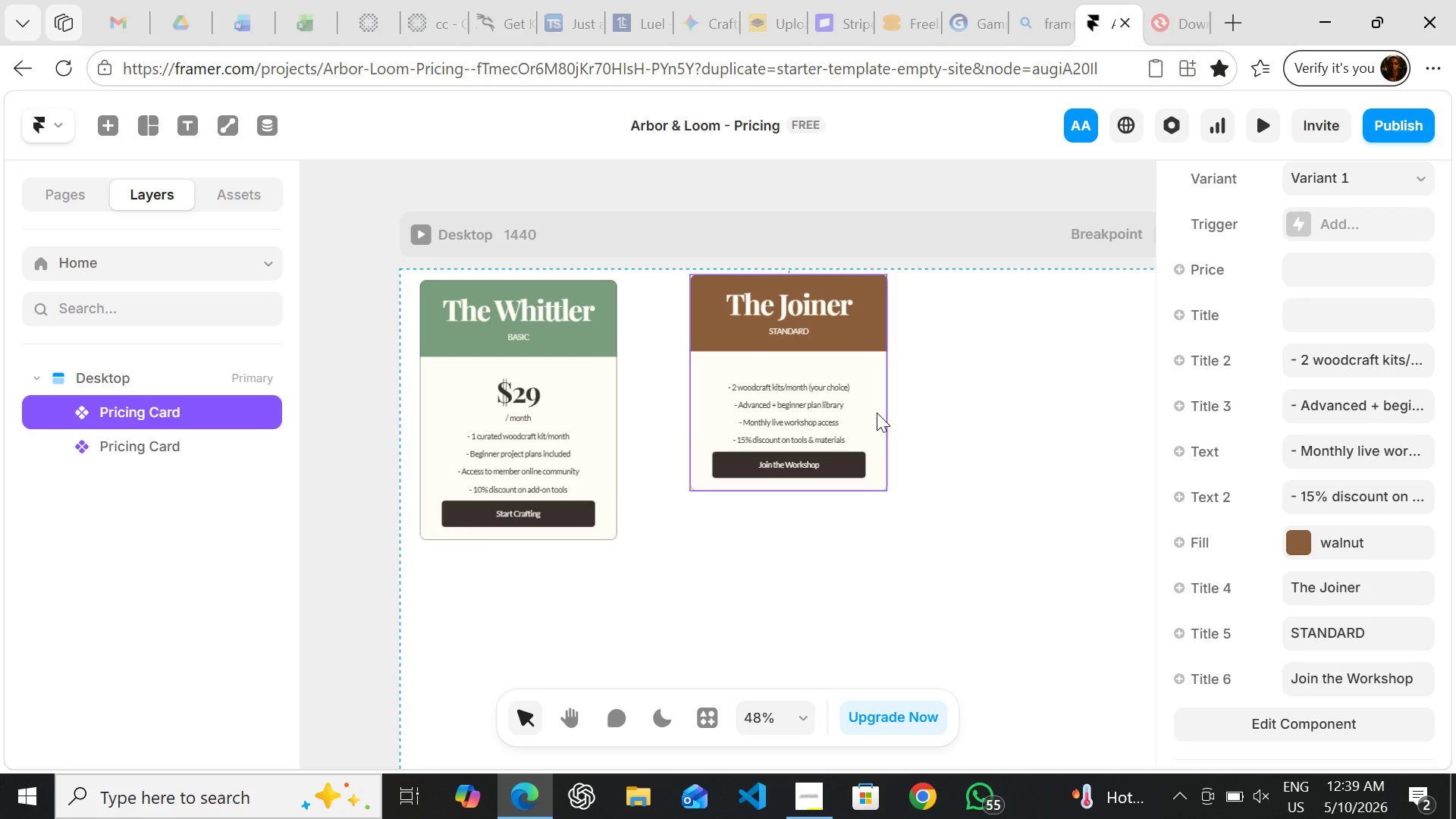 
key(Control+D)
 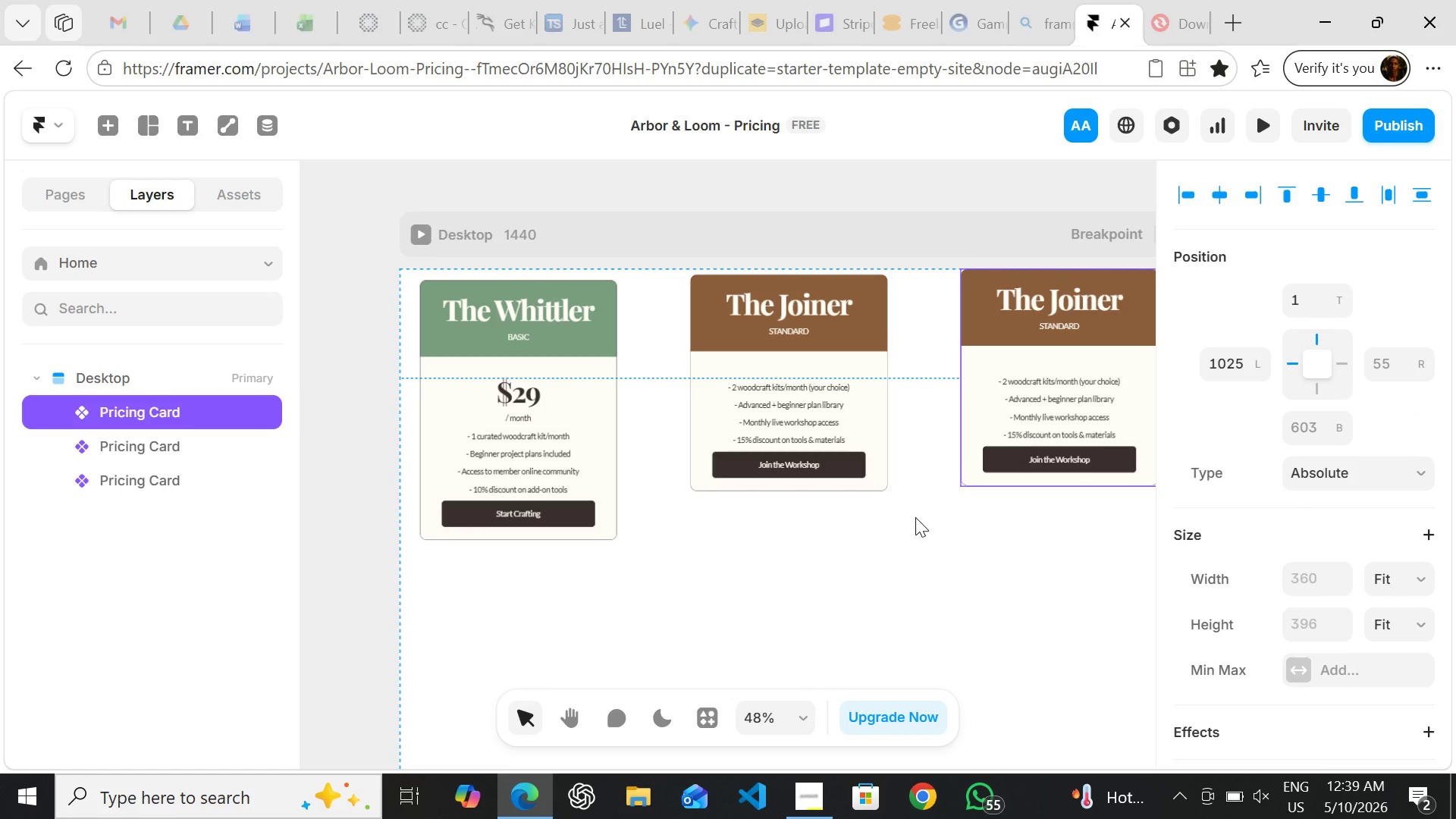 
wait(16.05)
 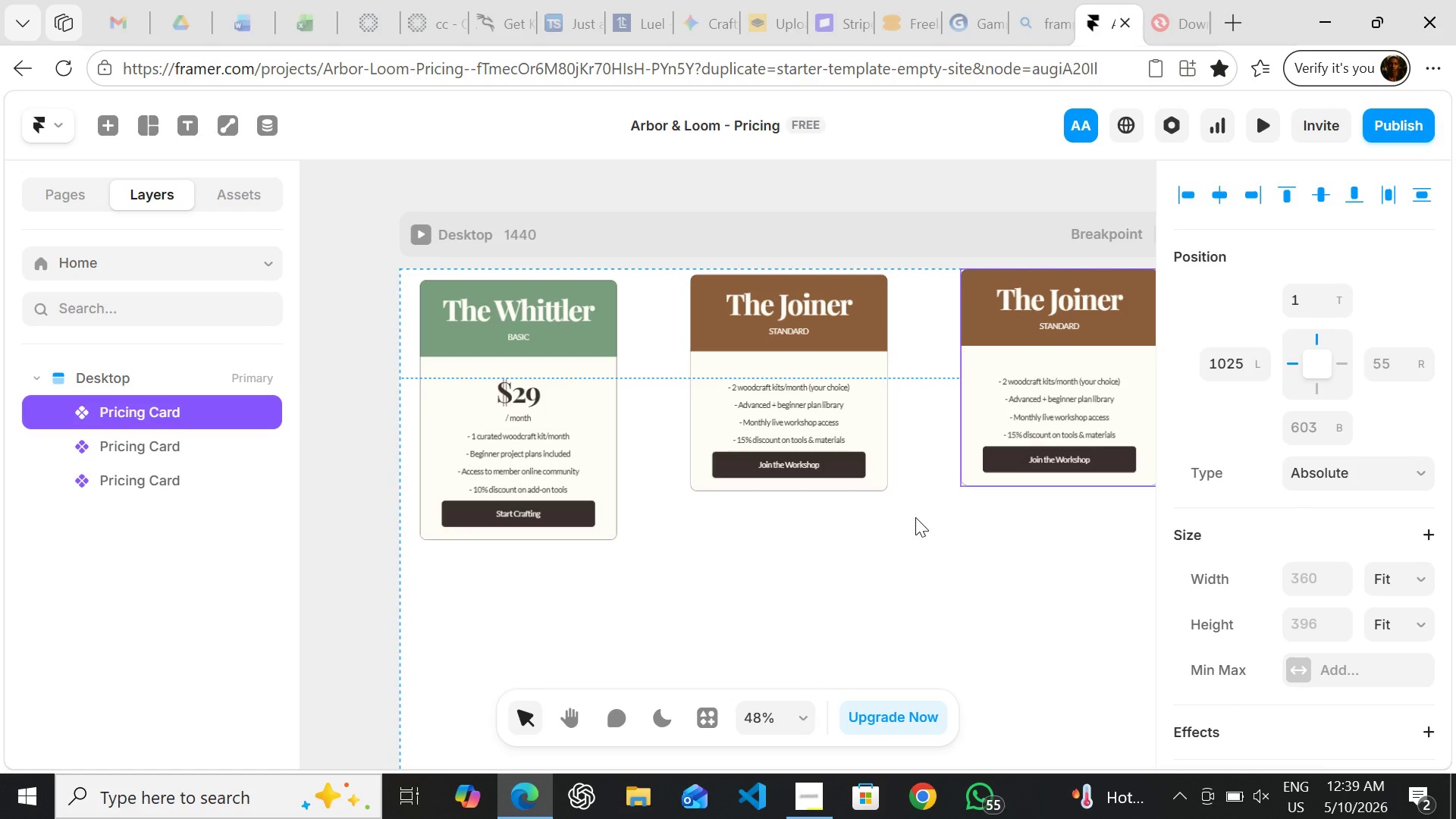 
left_click([1000, 320])
 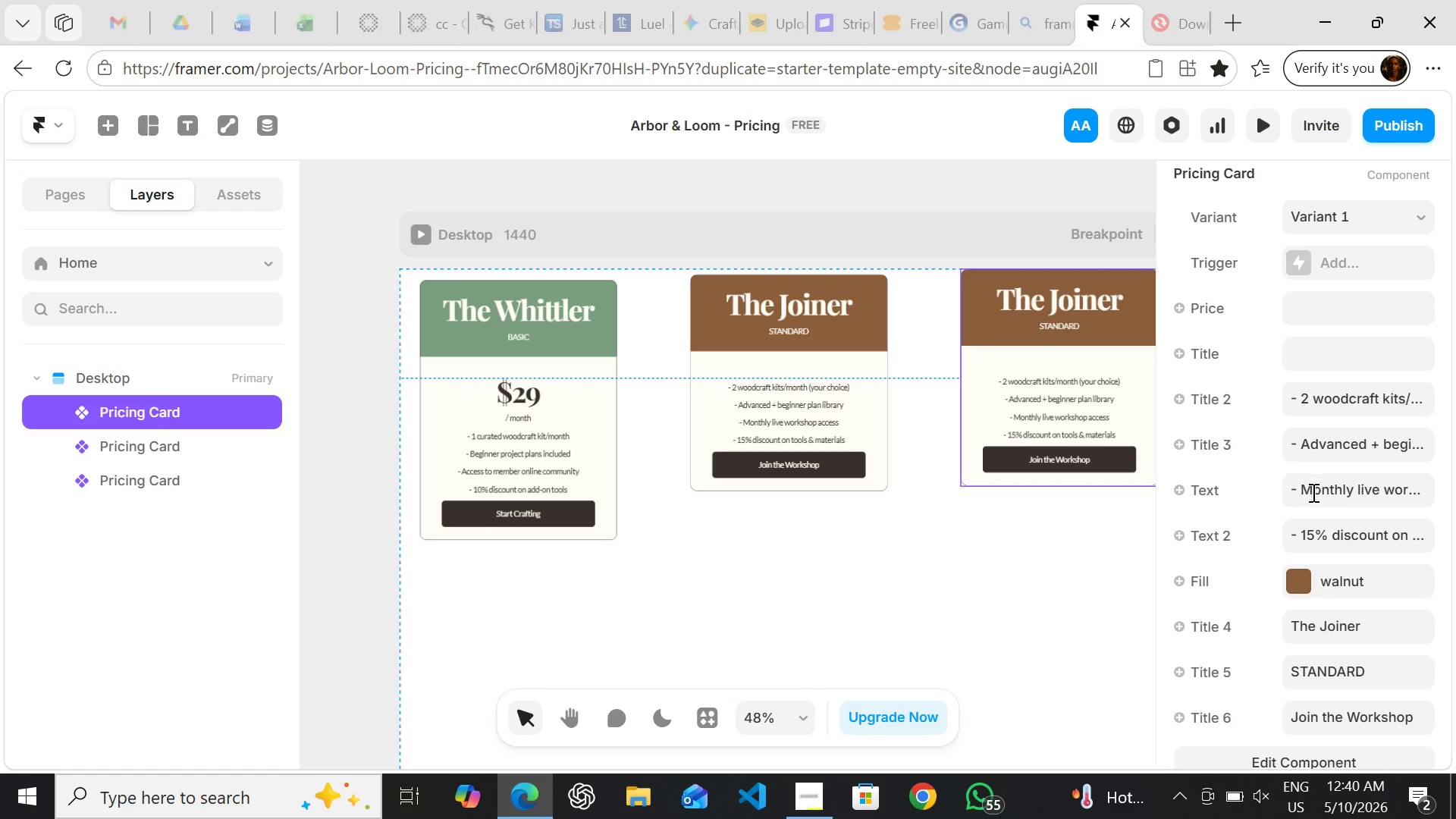 
left_click([1290, 586])
 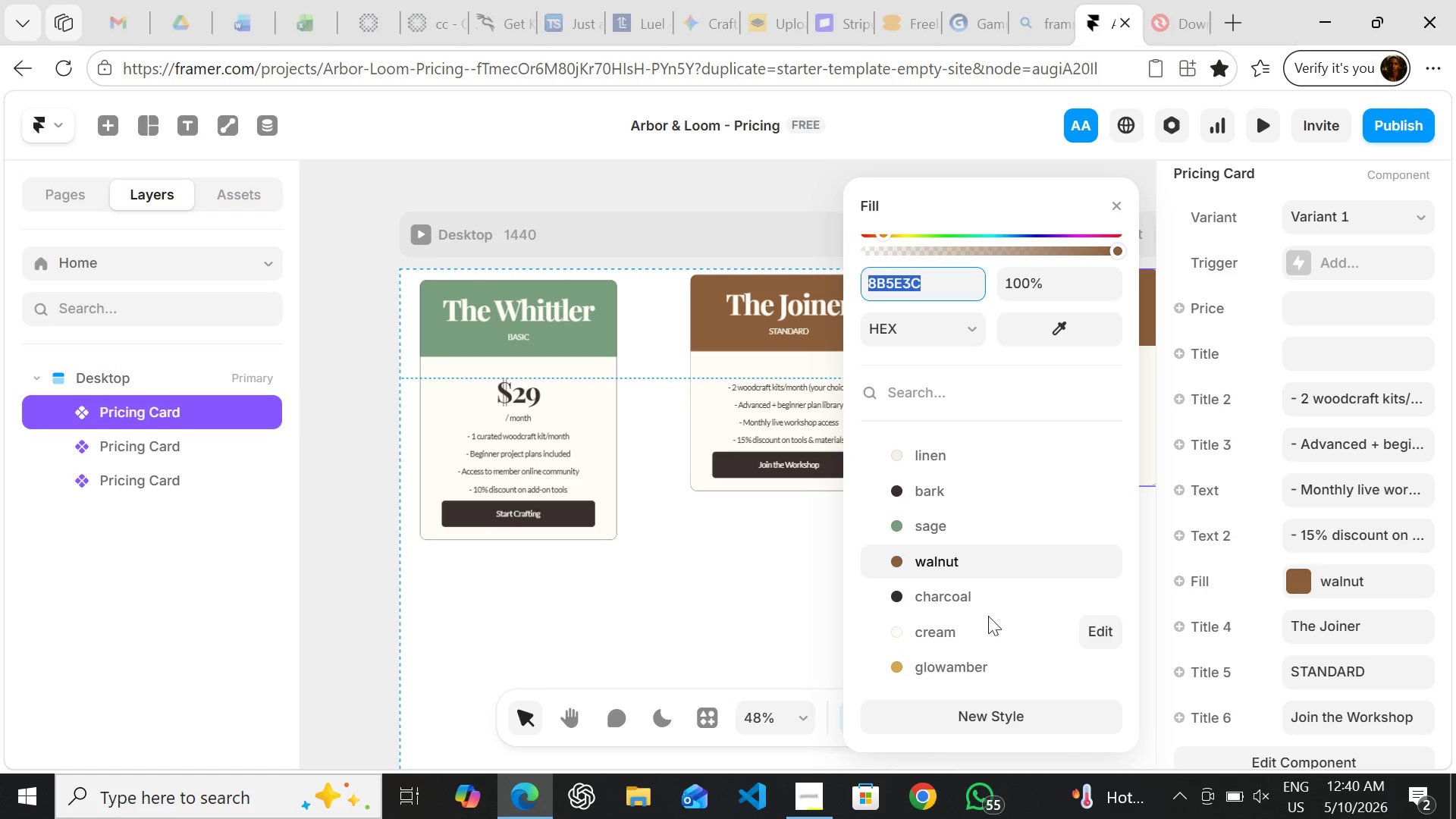 
left_click([982, 604])
 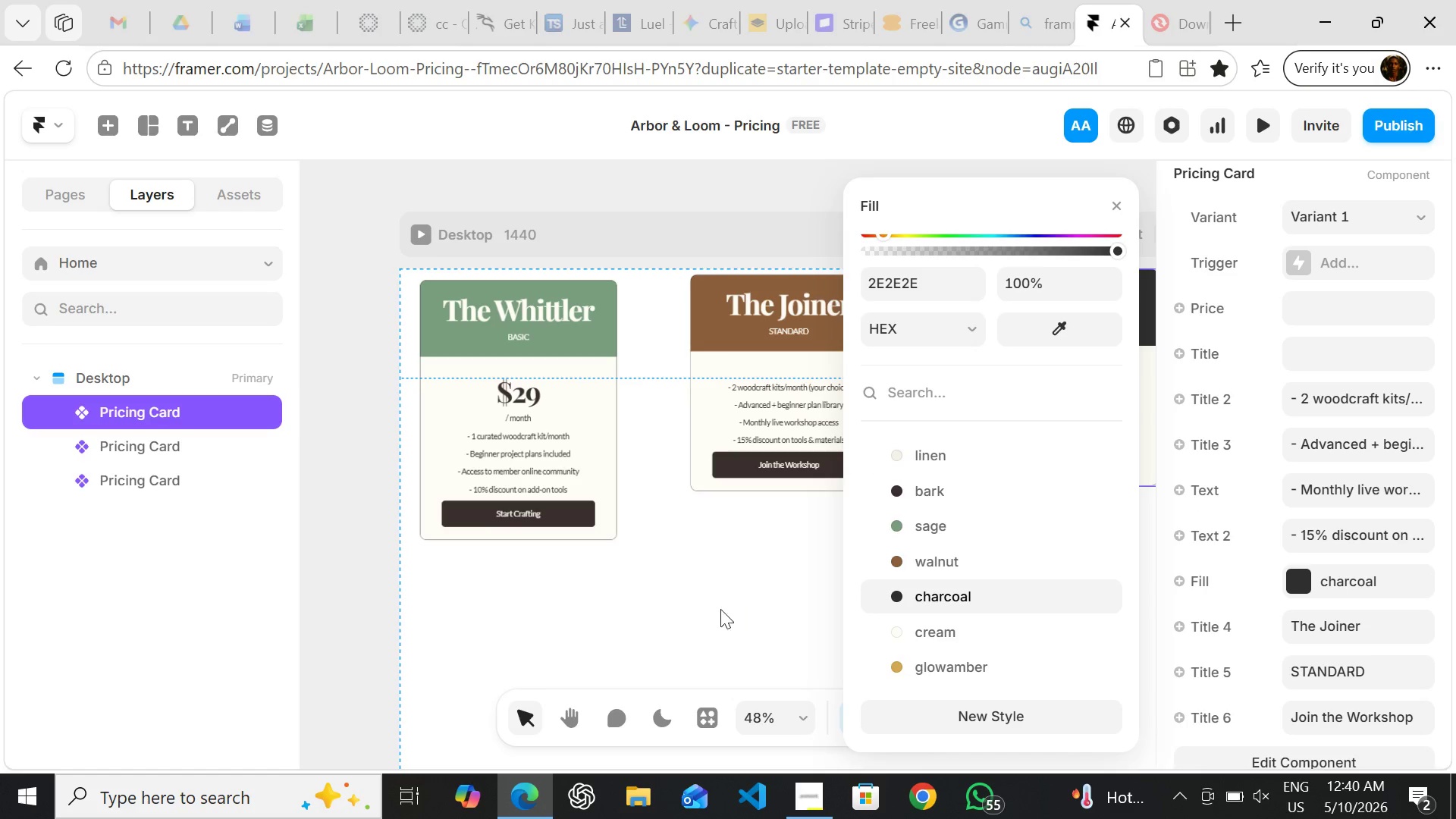 
left_click([701, 609])
 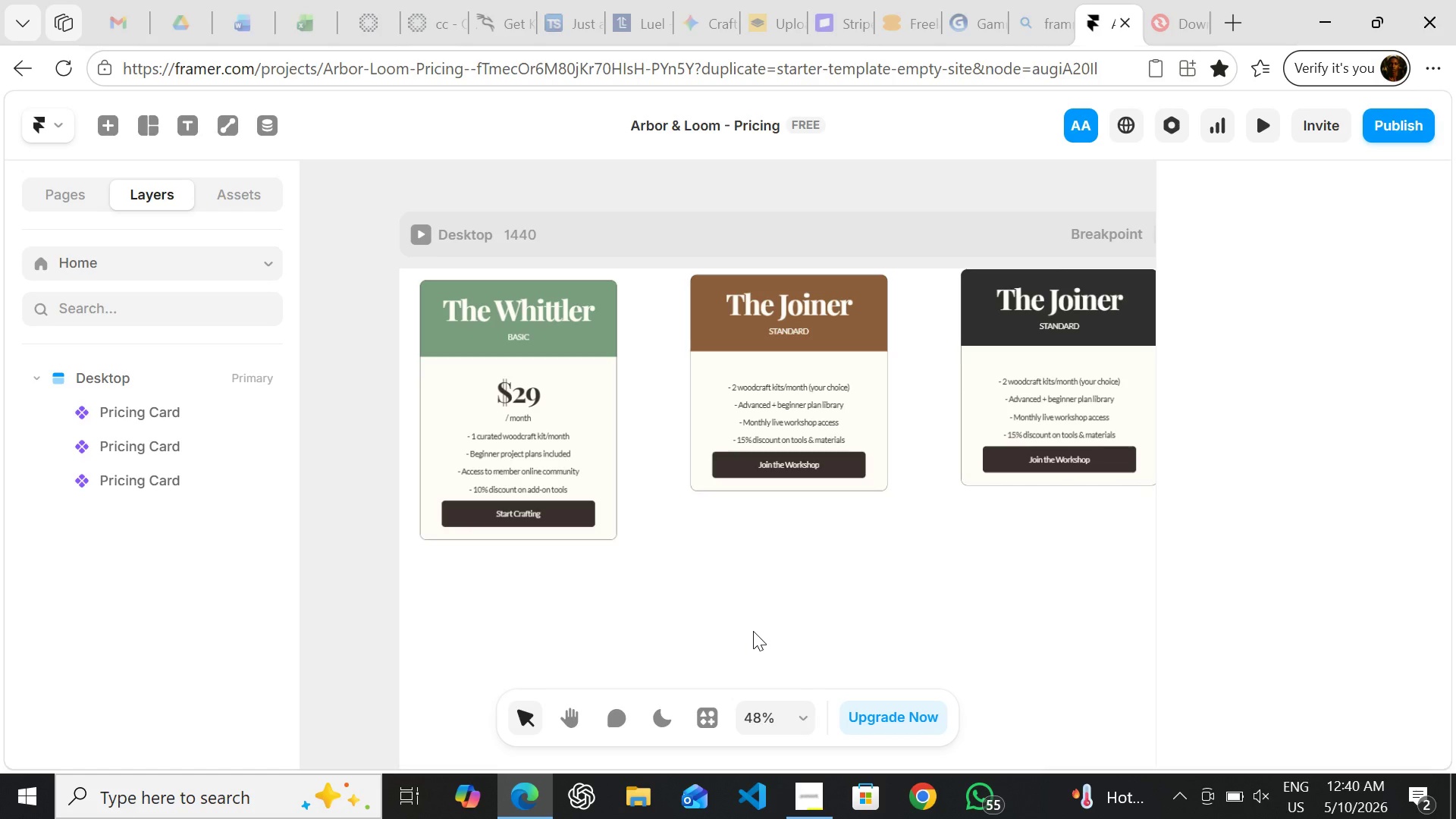 
wait(10.75)
 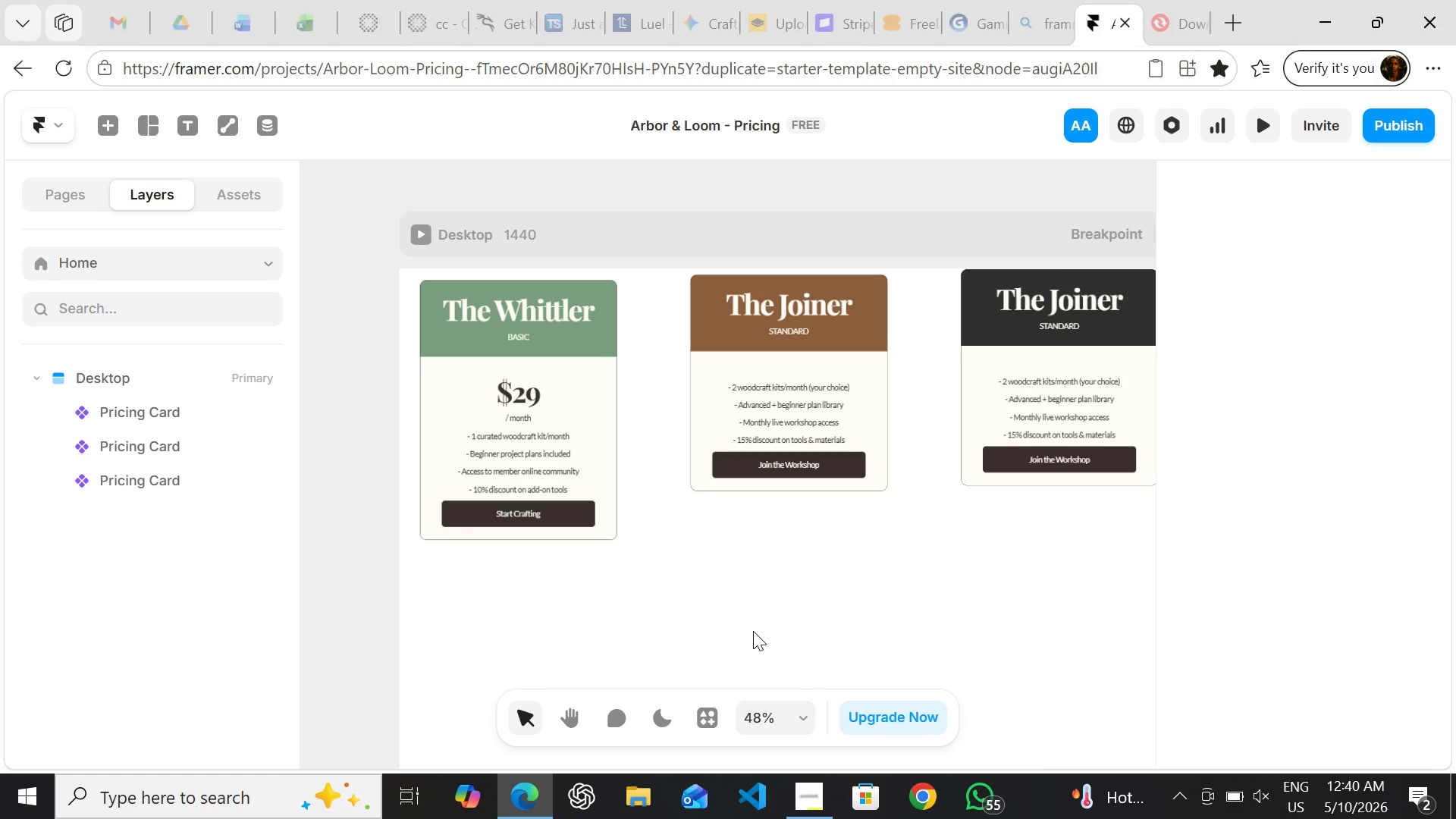 
left_click([1022, 437])
 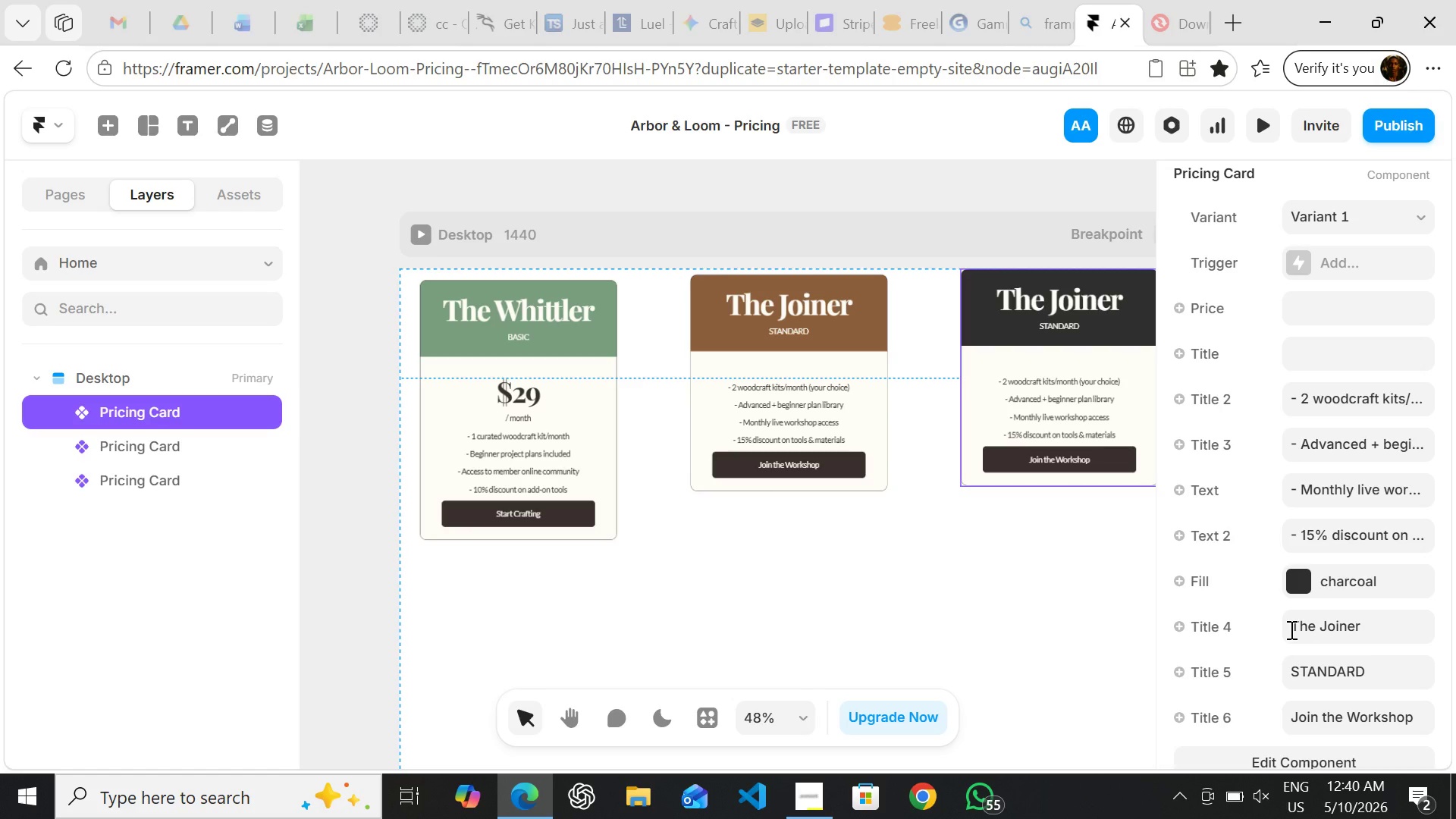 
wait(5.73)
 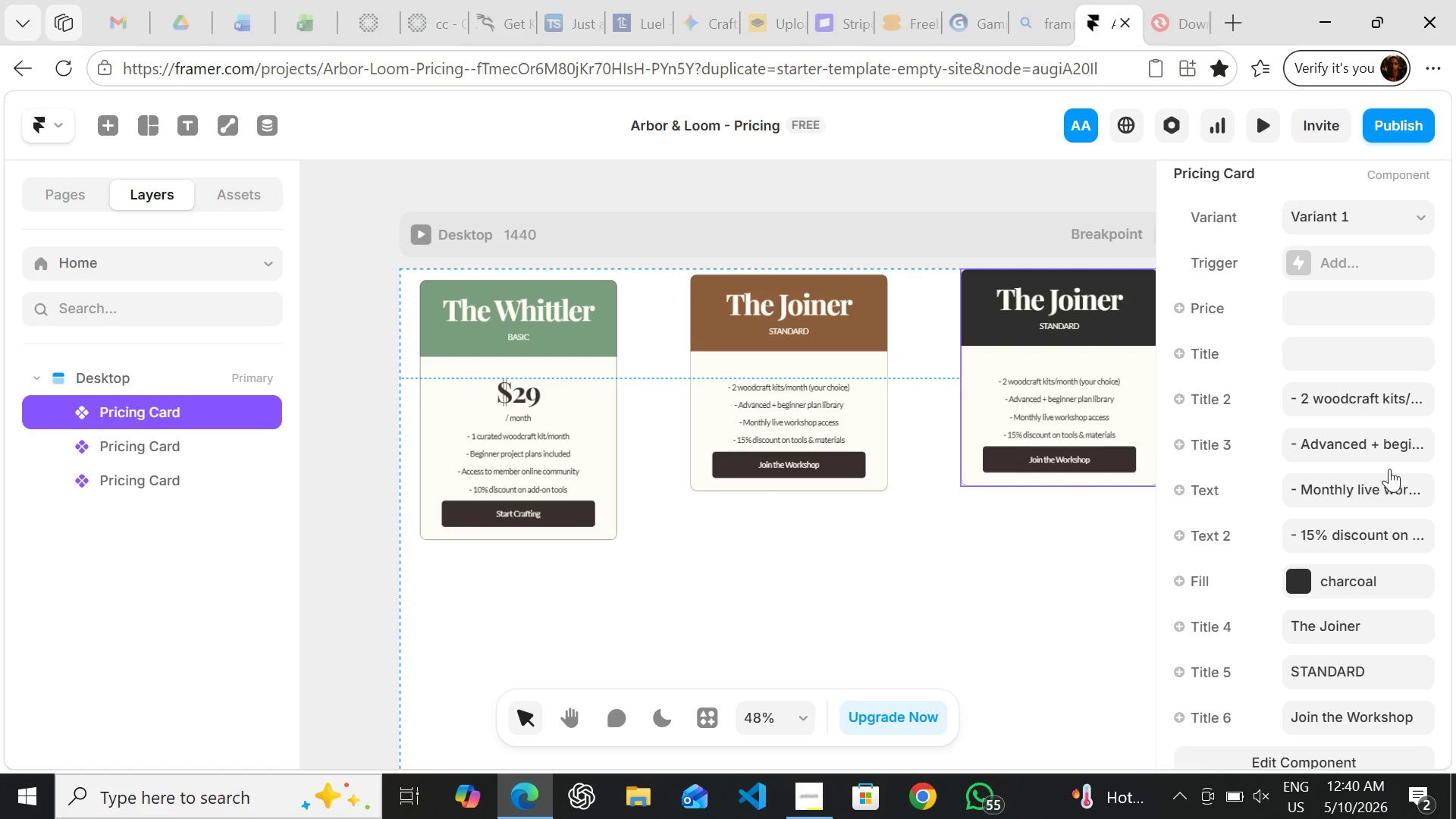 
left_click([1345, 631])
 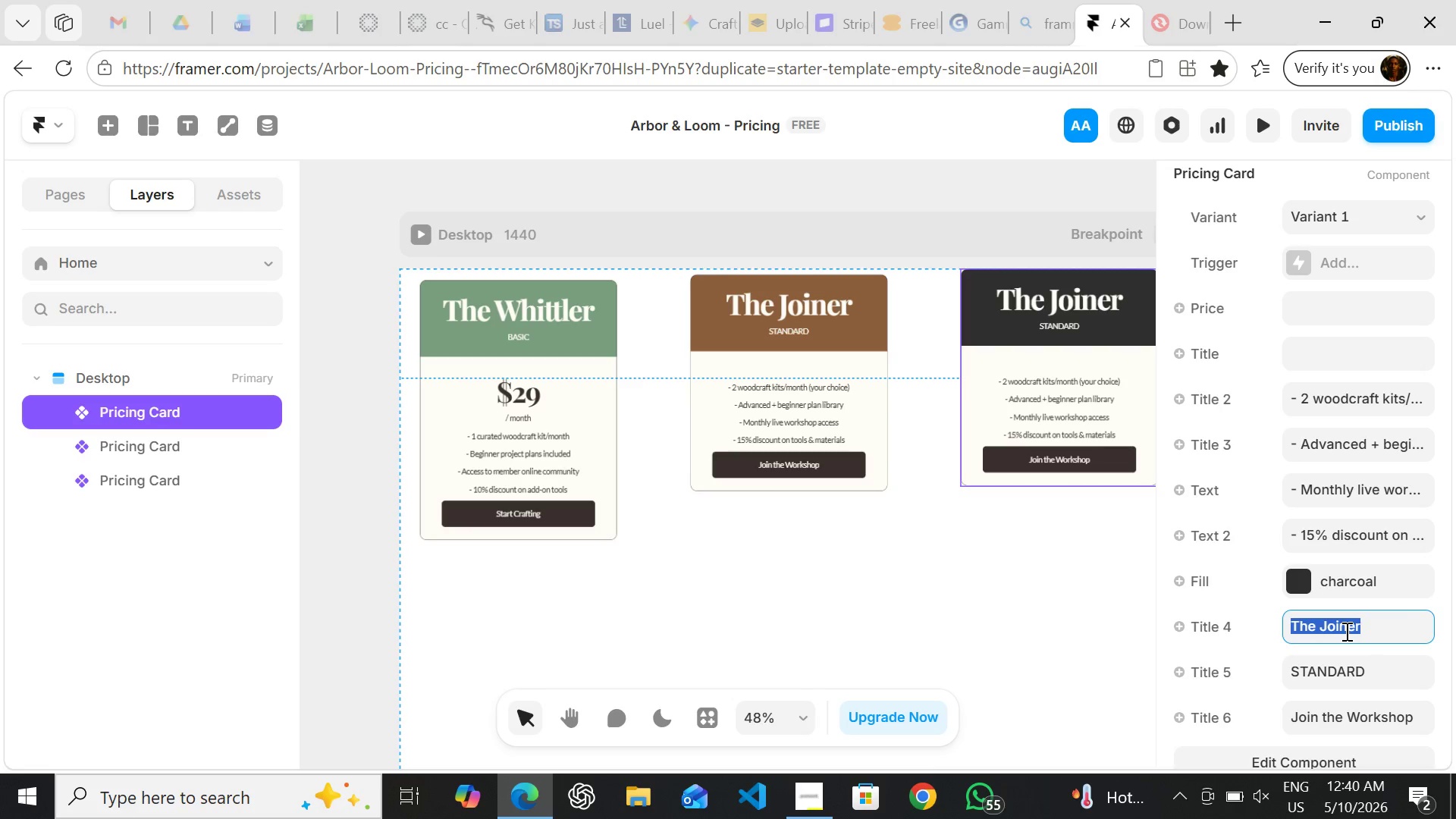 
type(The Master Artisian)
 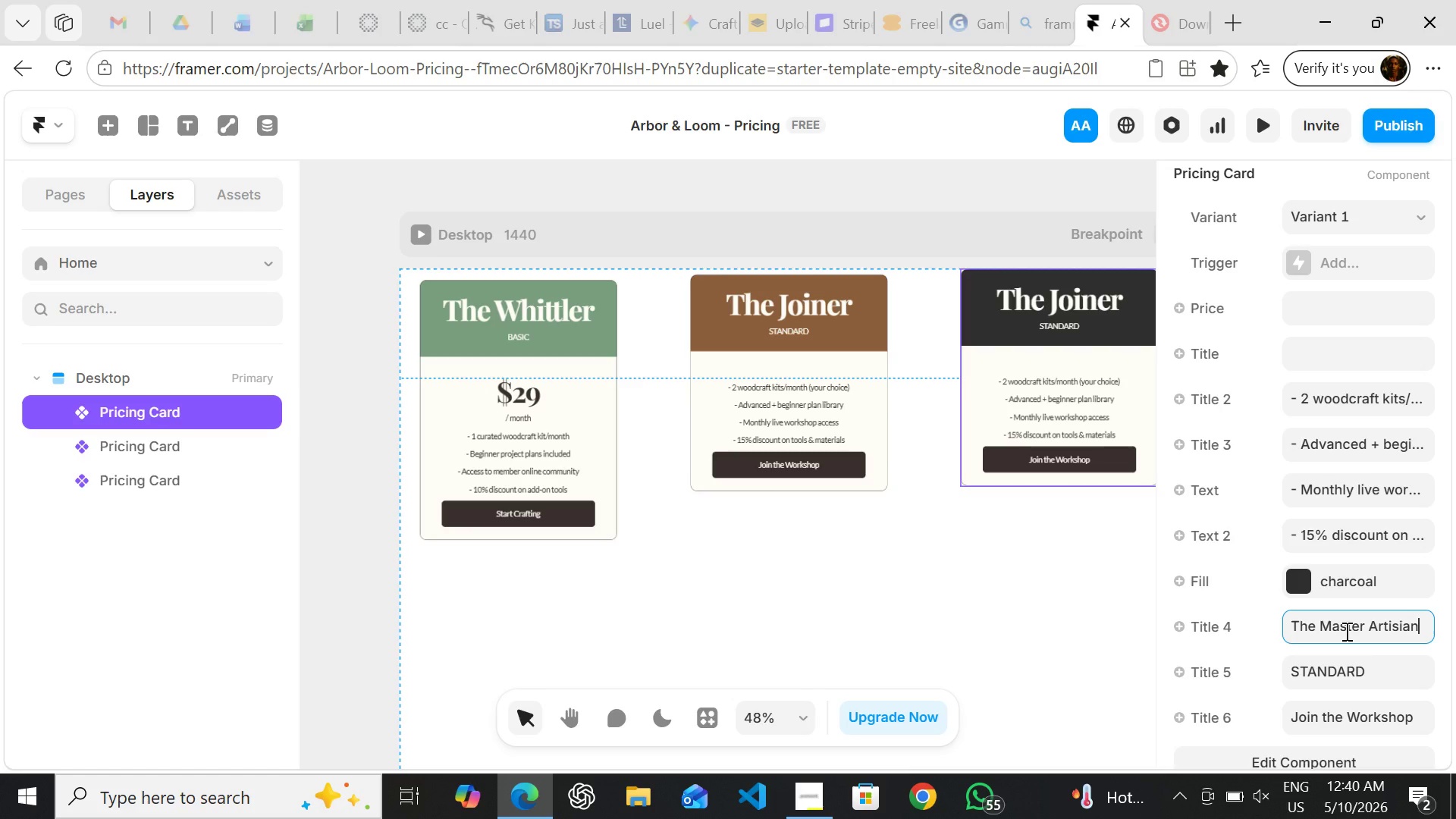 
key(Enter)
 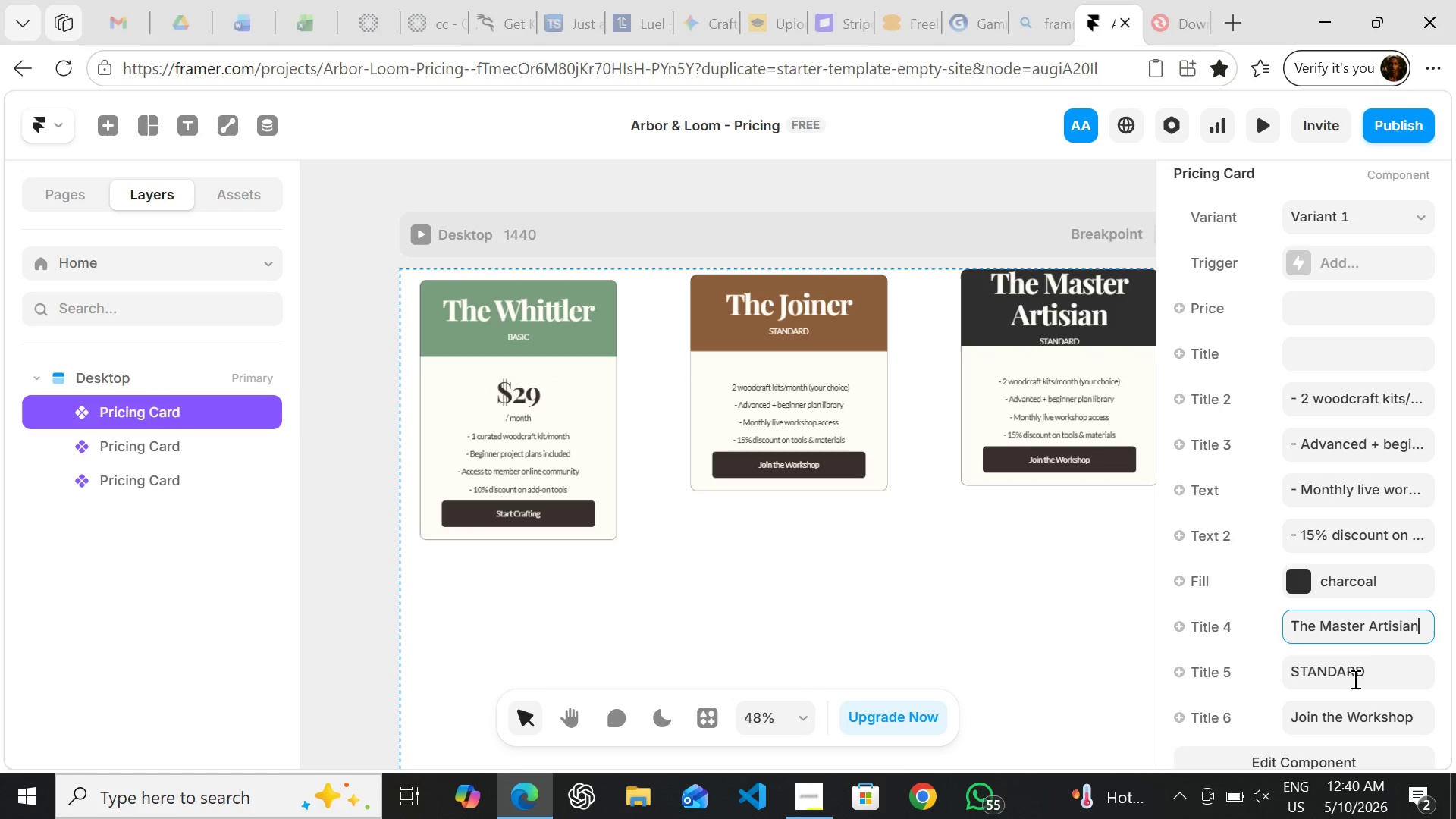 
left_click([1354, 678])
 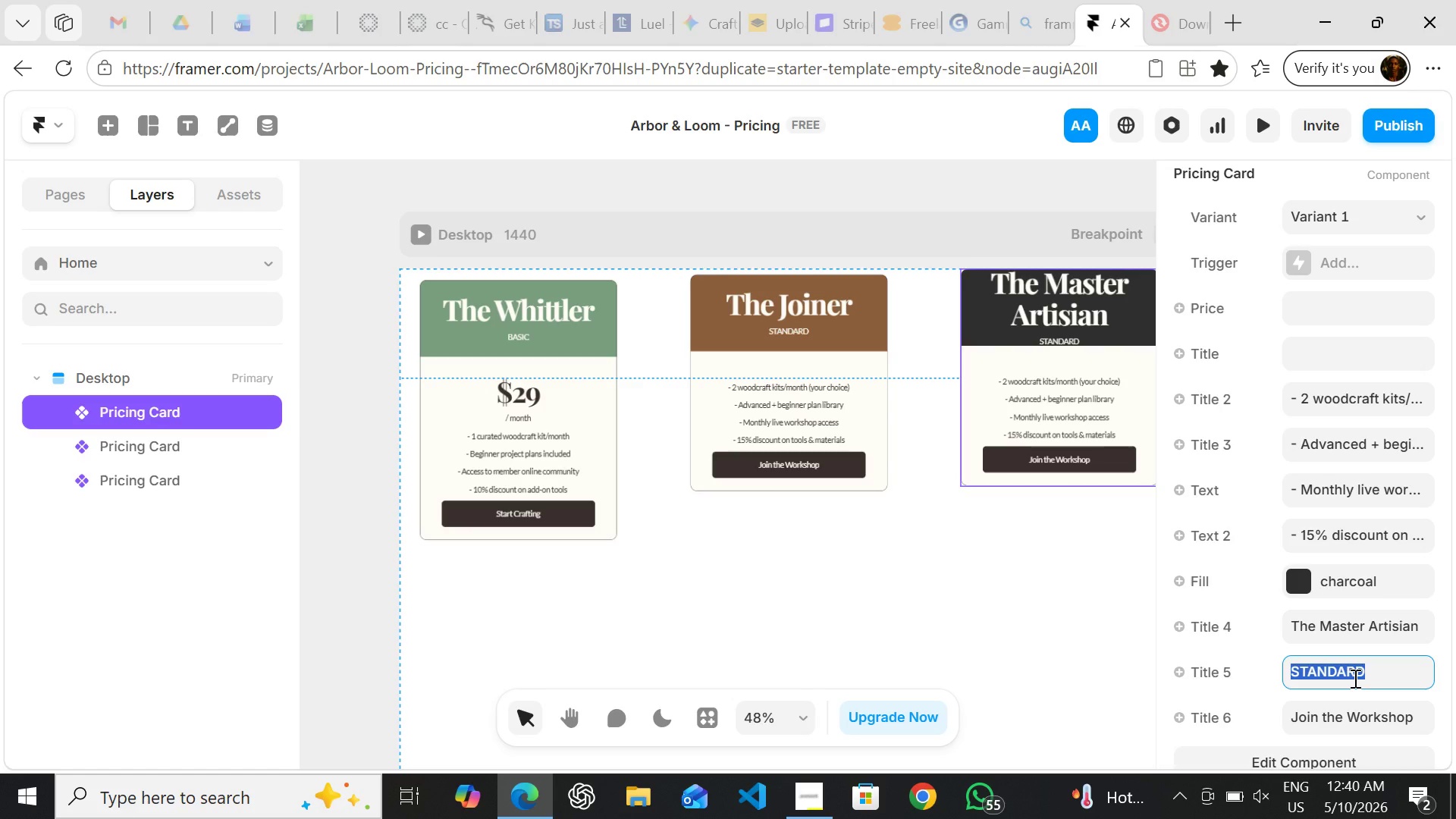 
type(PREMIUM)
 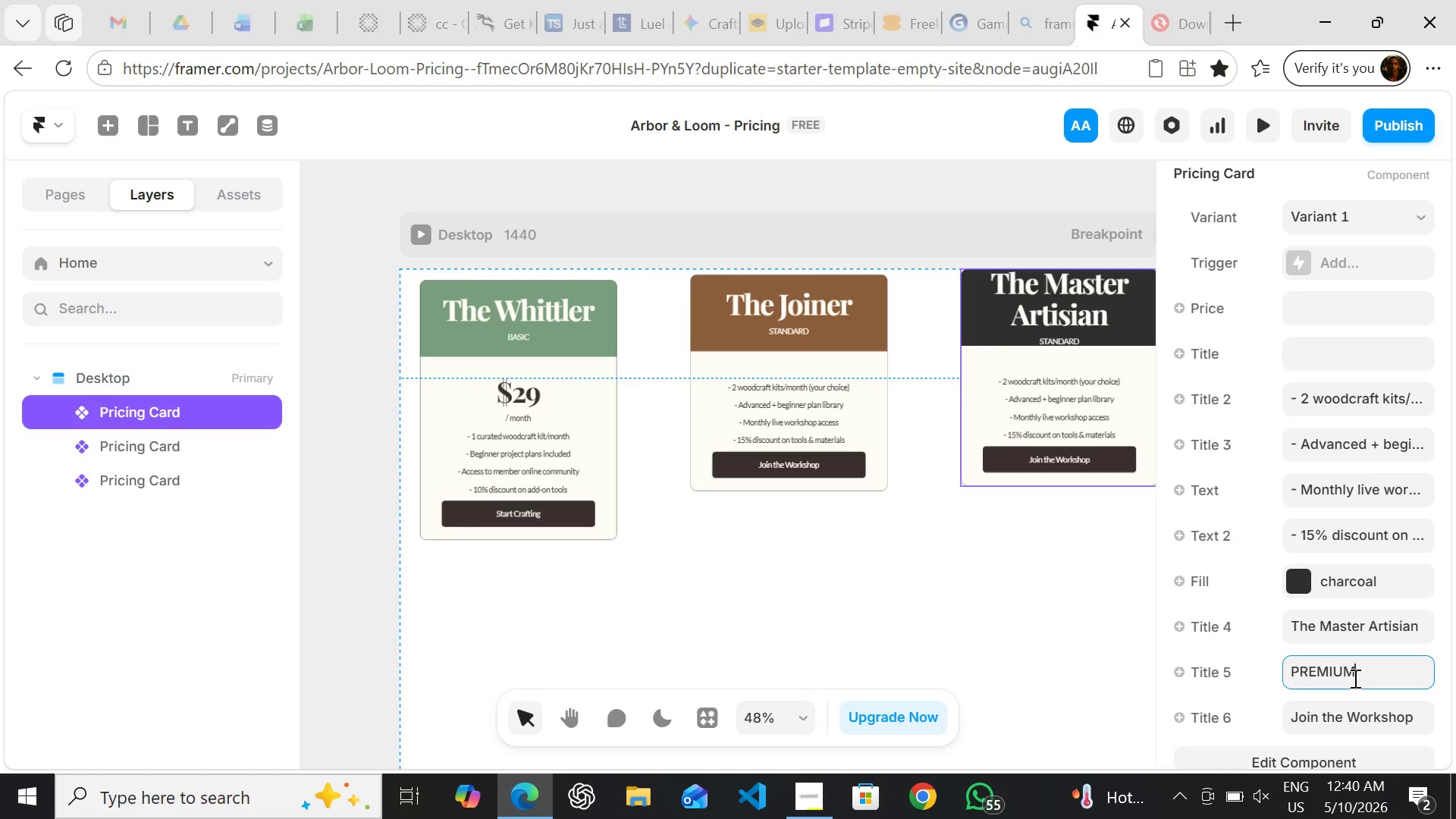 
key(Enter)
 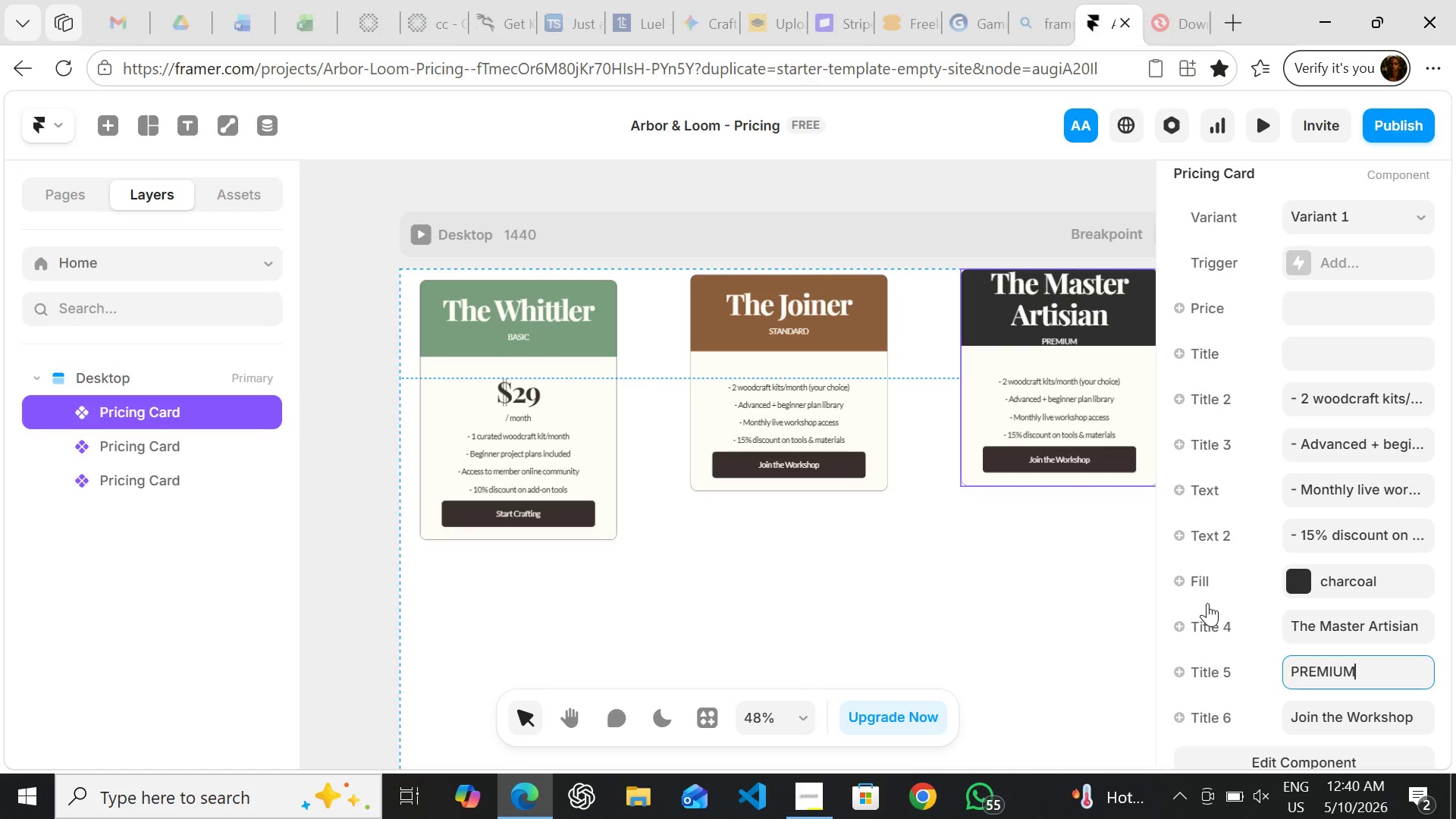 
wait(13.47)
 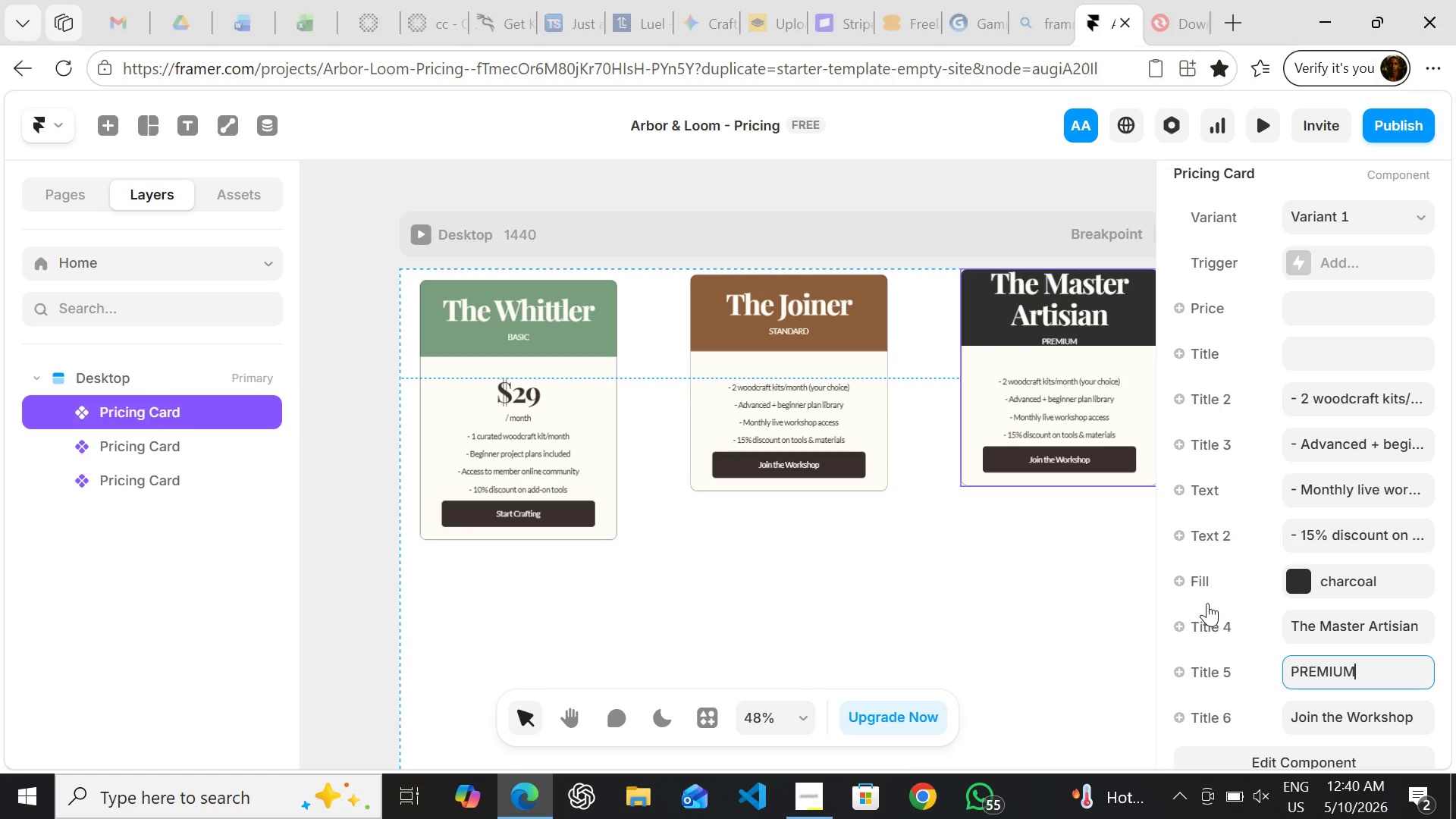 
left_click([1315, 292])
 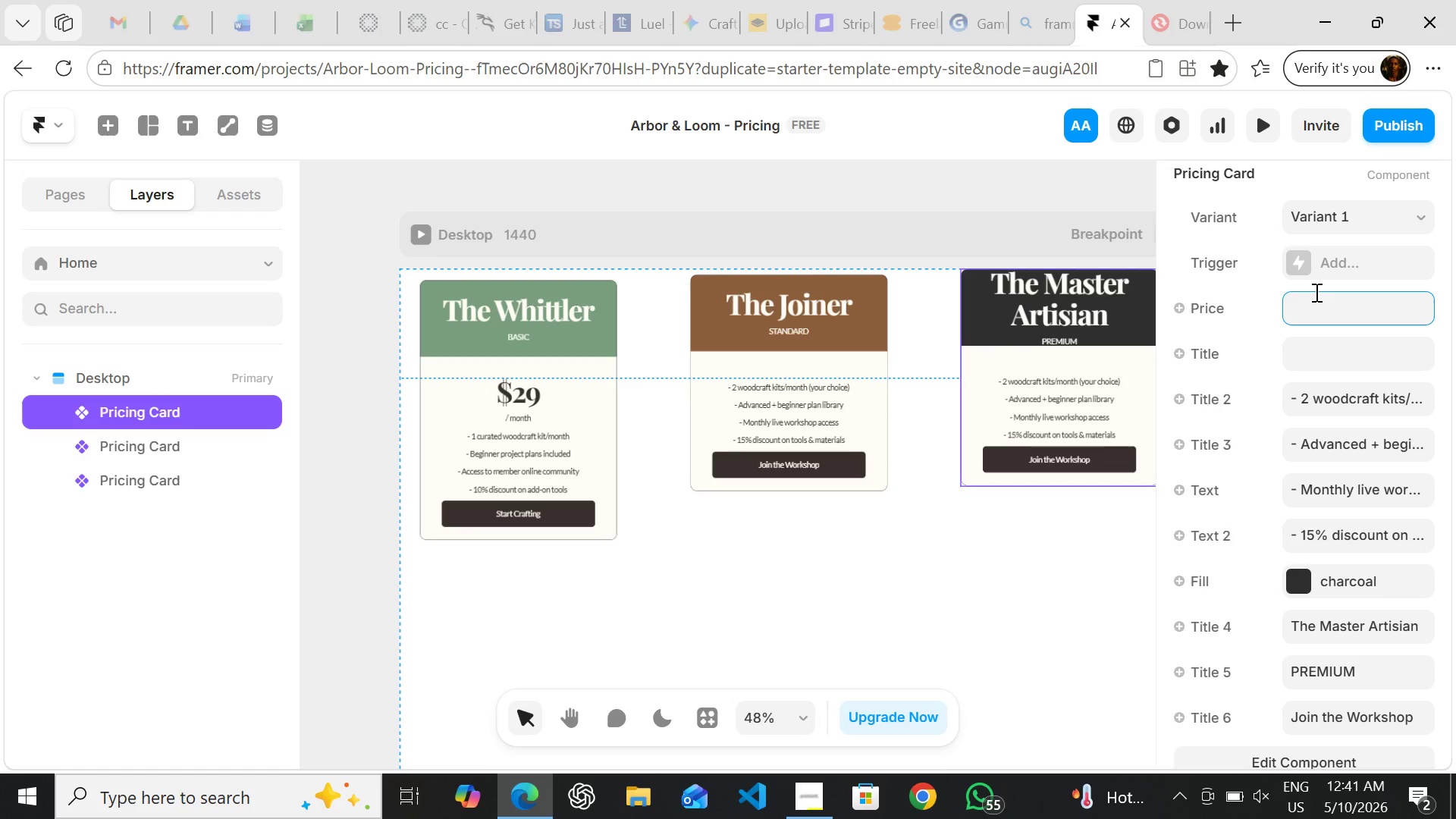 
type($89)
 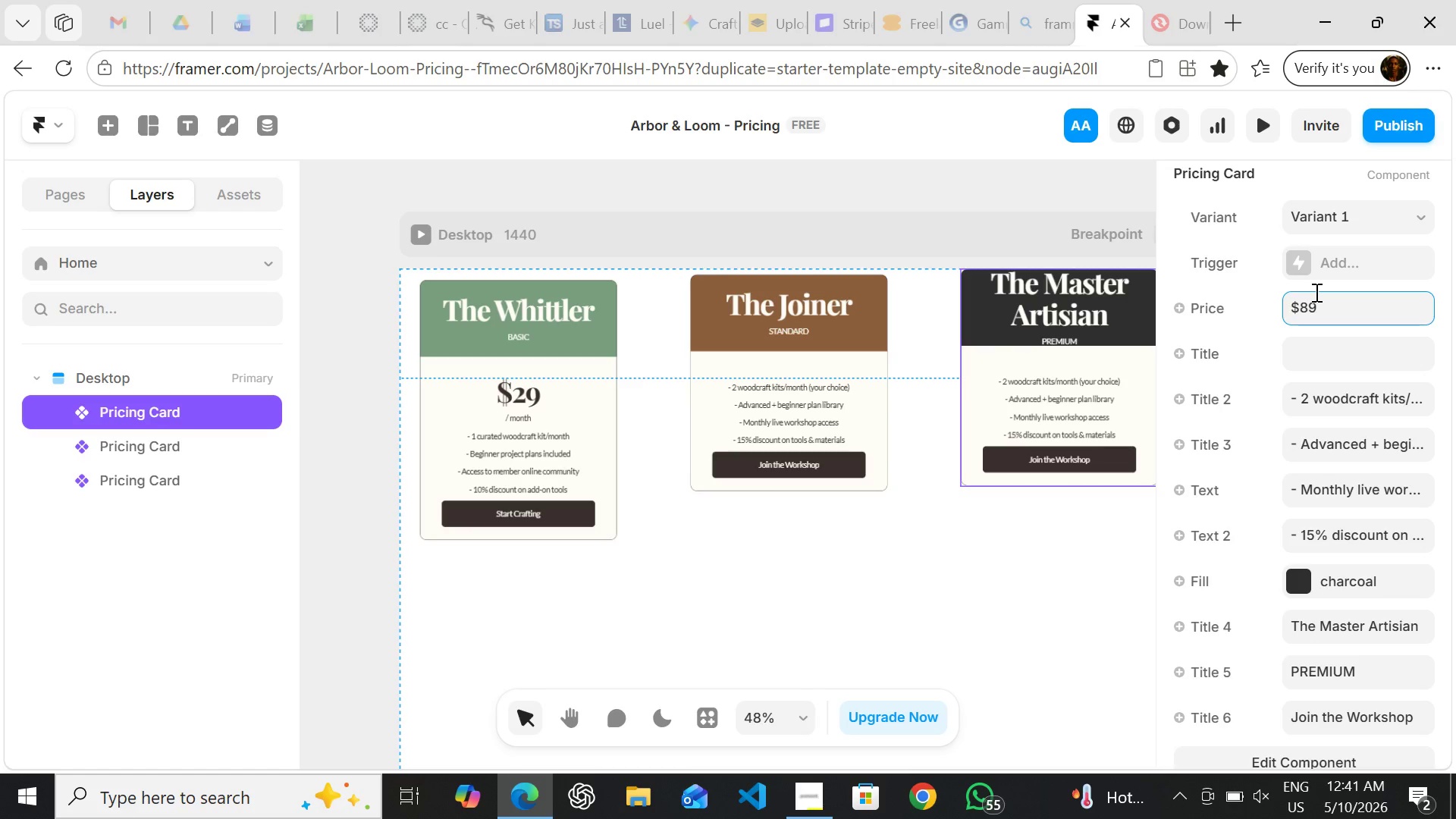 
left_click([1306, 348])
 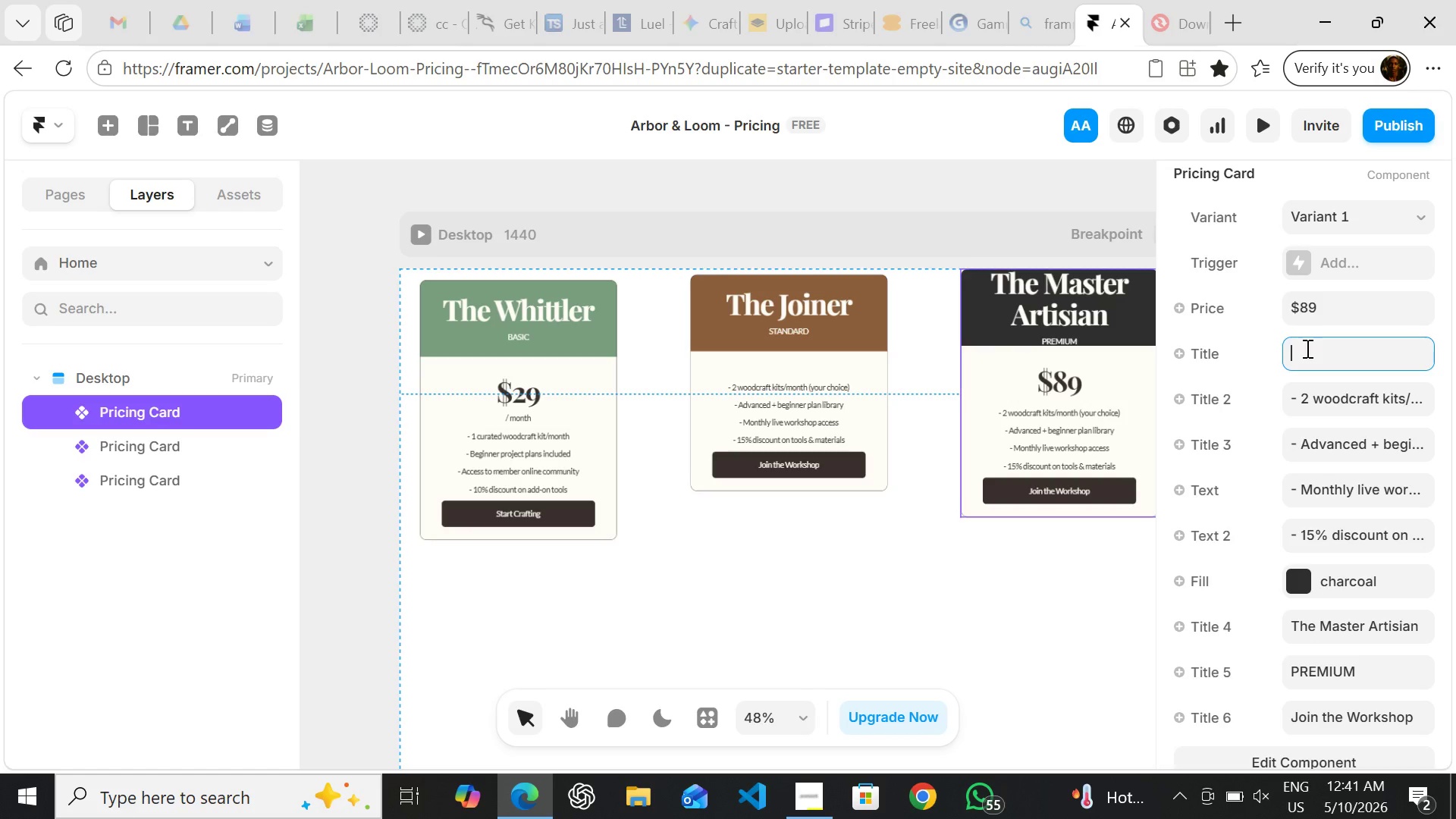 
wait(7.06)
 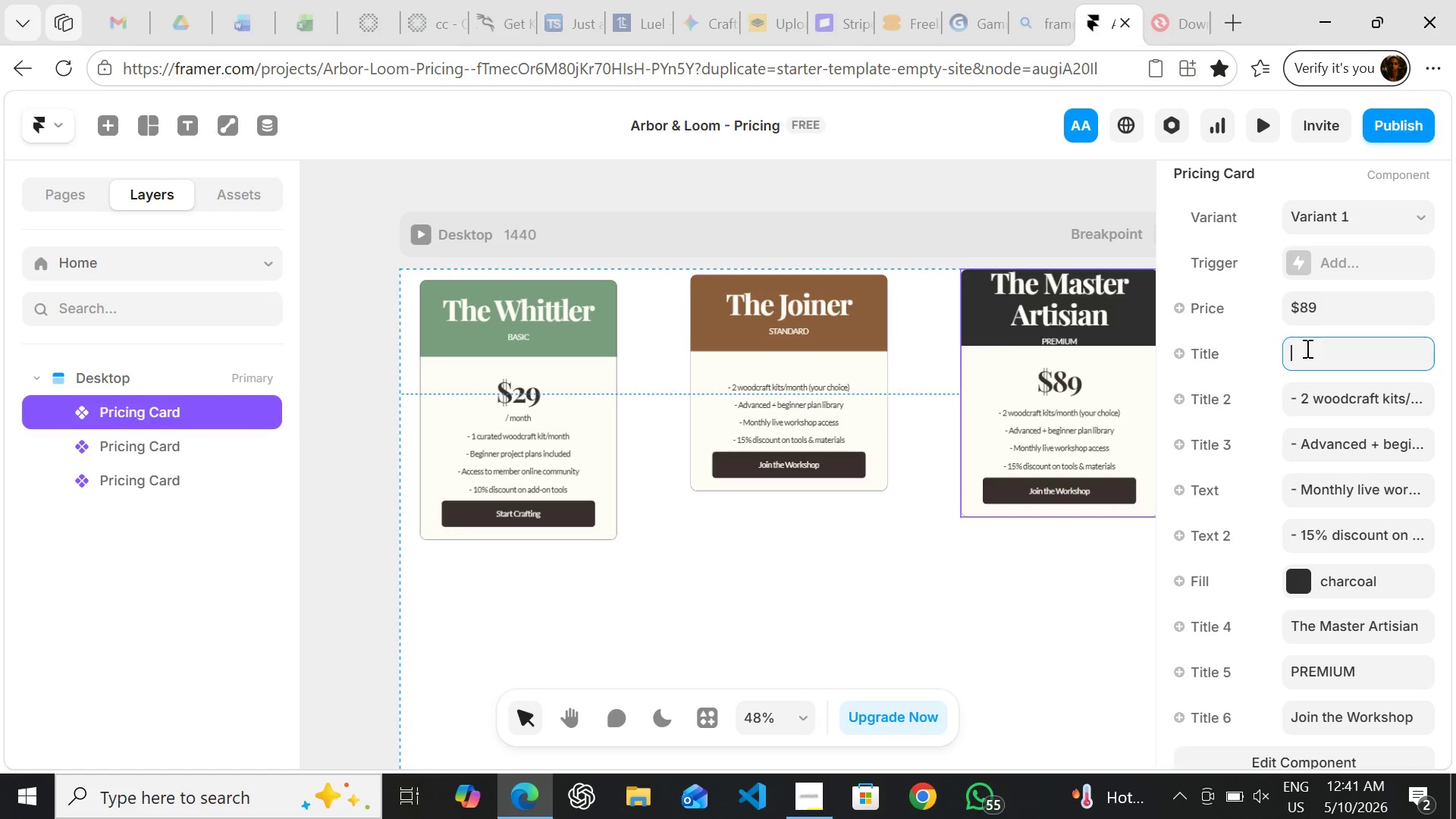 
type(/ month)
 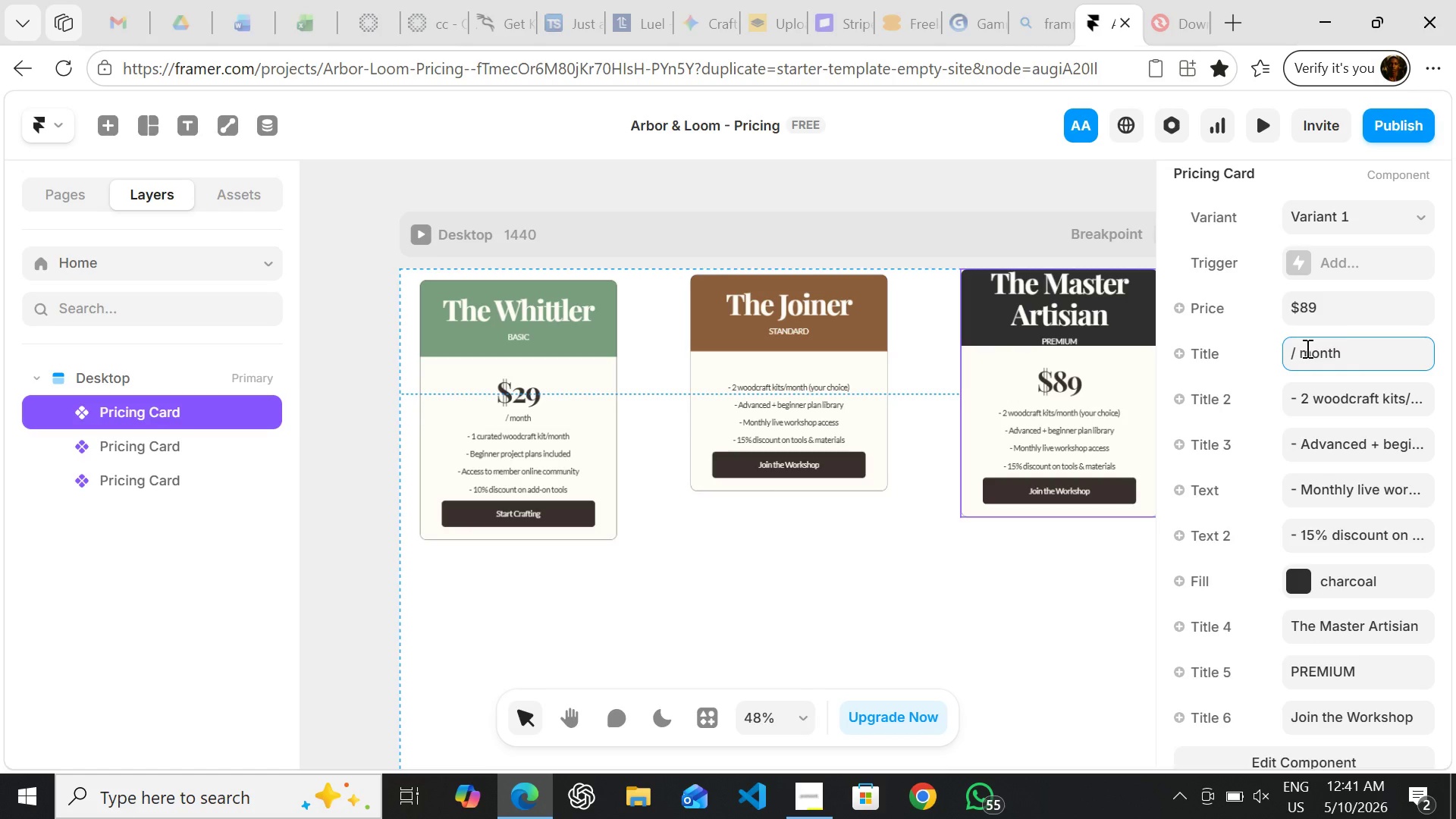 
key(Enter)
 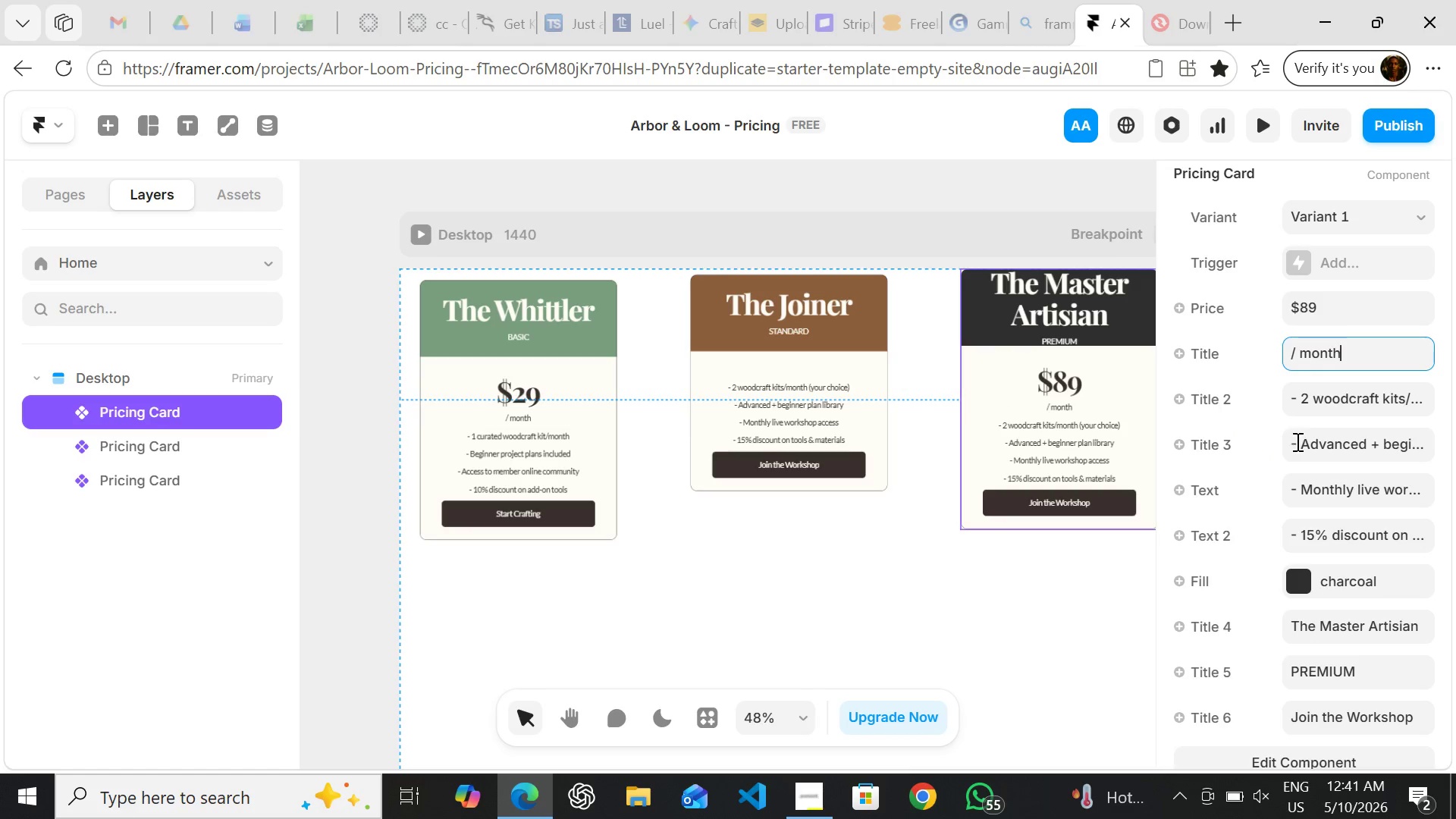 
wait(8.66)
 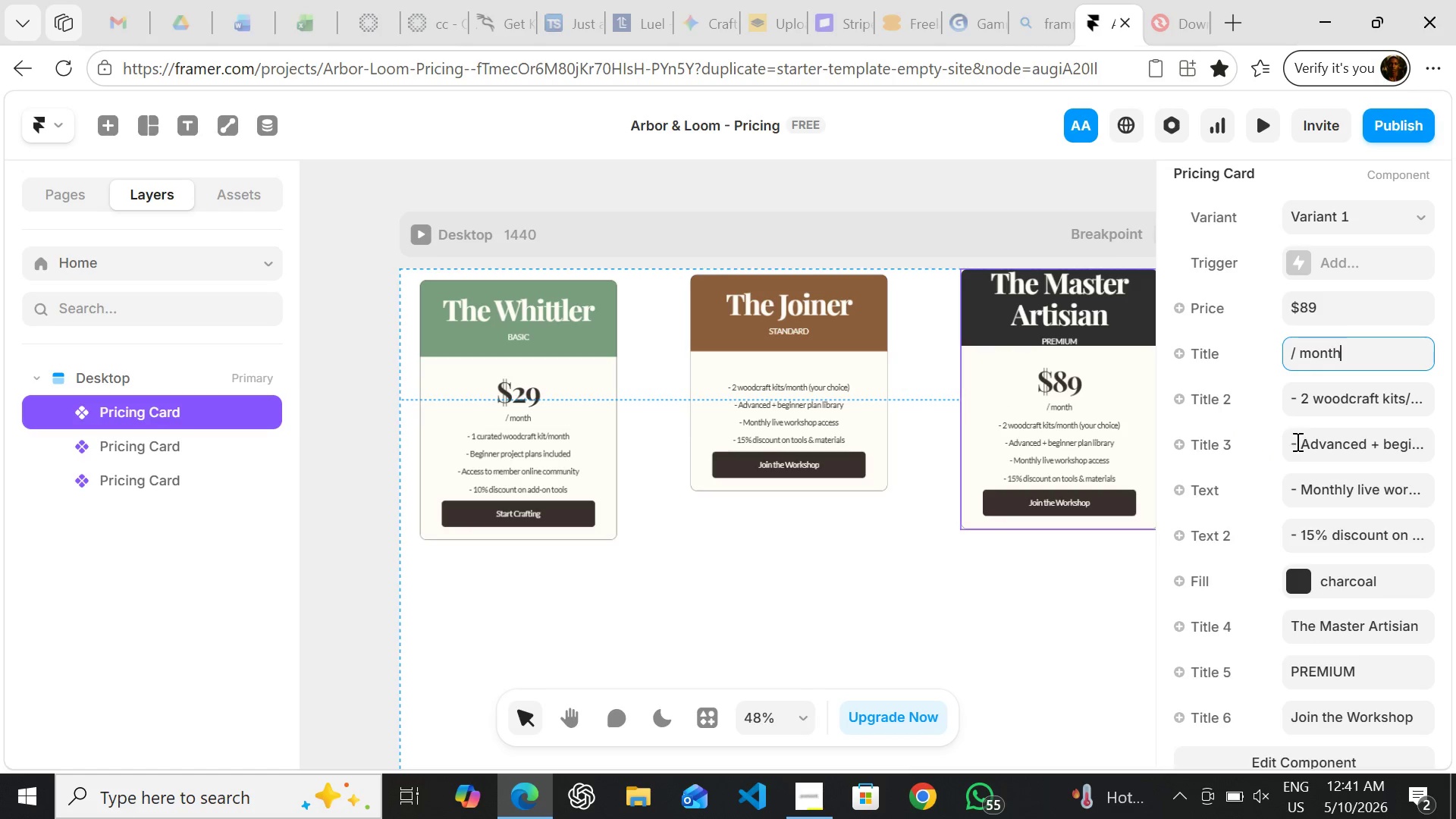 
left_click([1306, 402])
 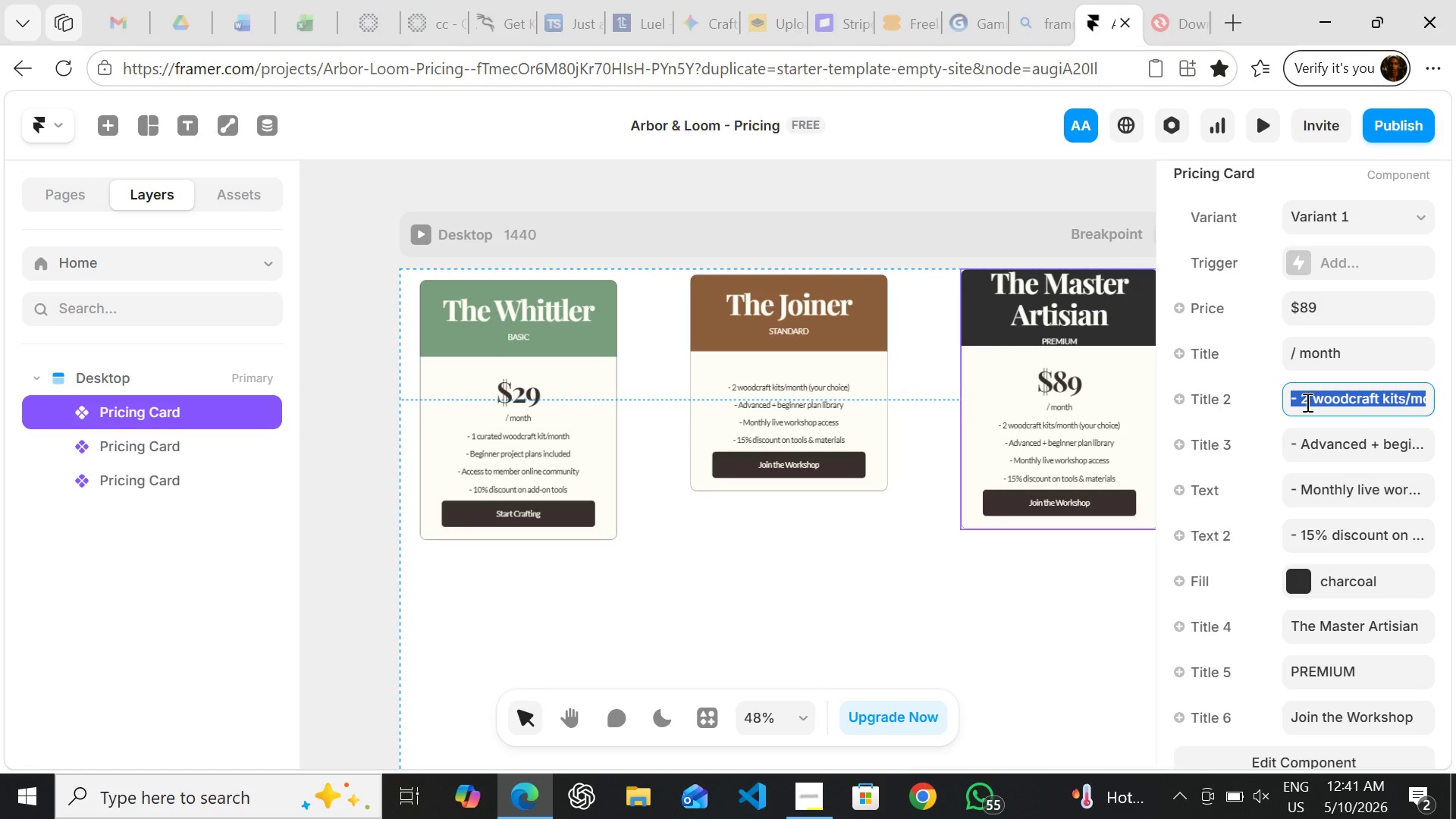 
left_click([1306, 402])
 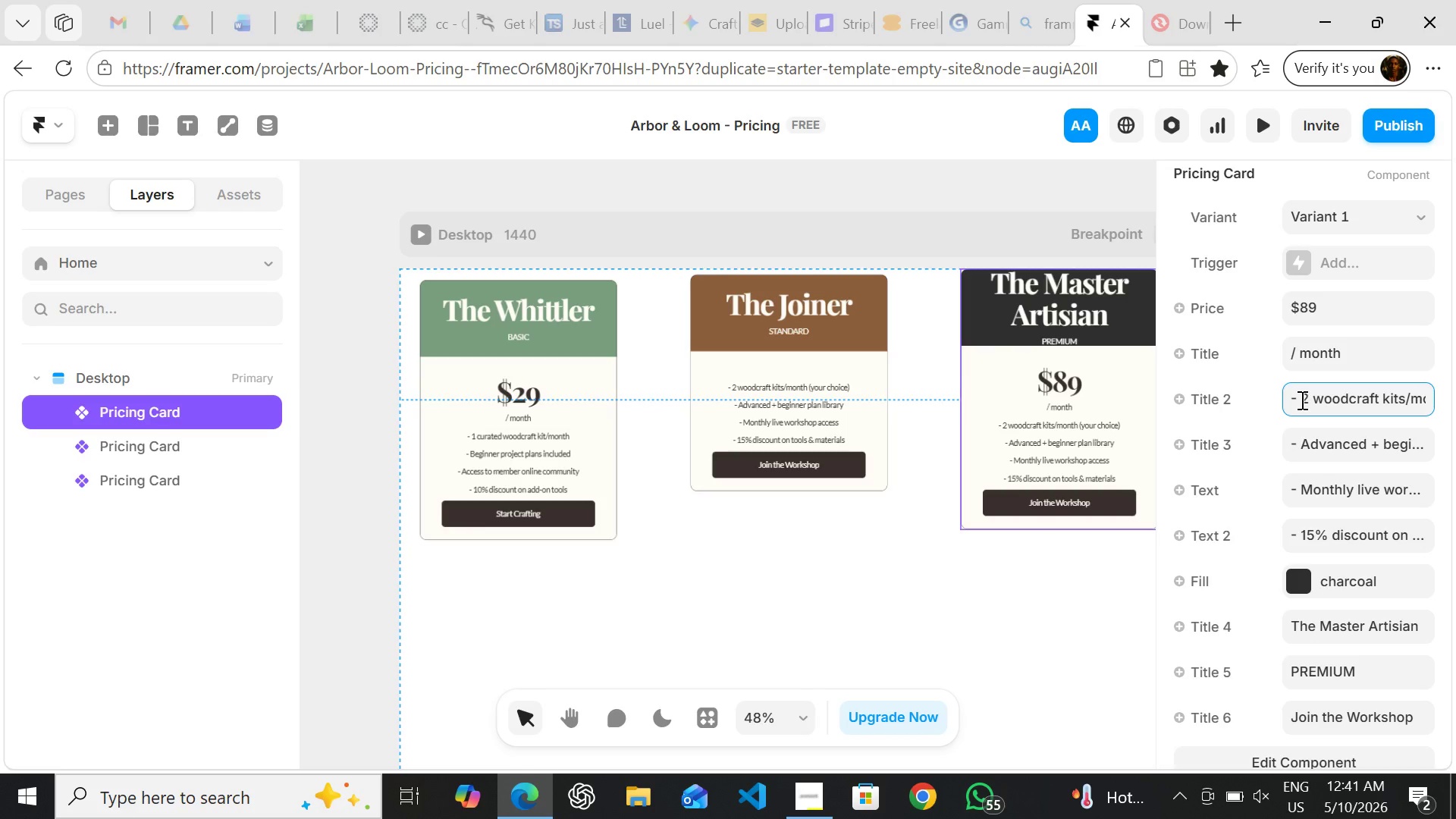 
left_click_drag(start_coordinate=[1301, 400], to_coordinate=[1455, 403])
 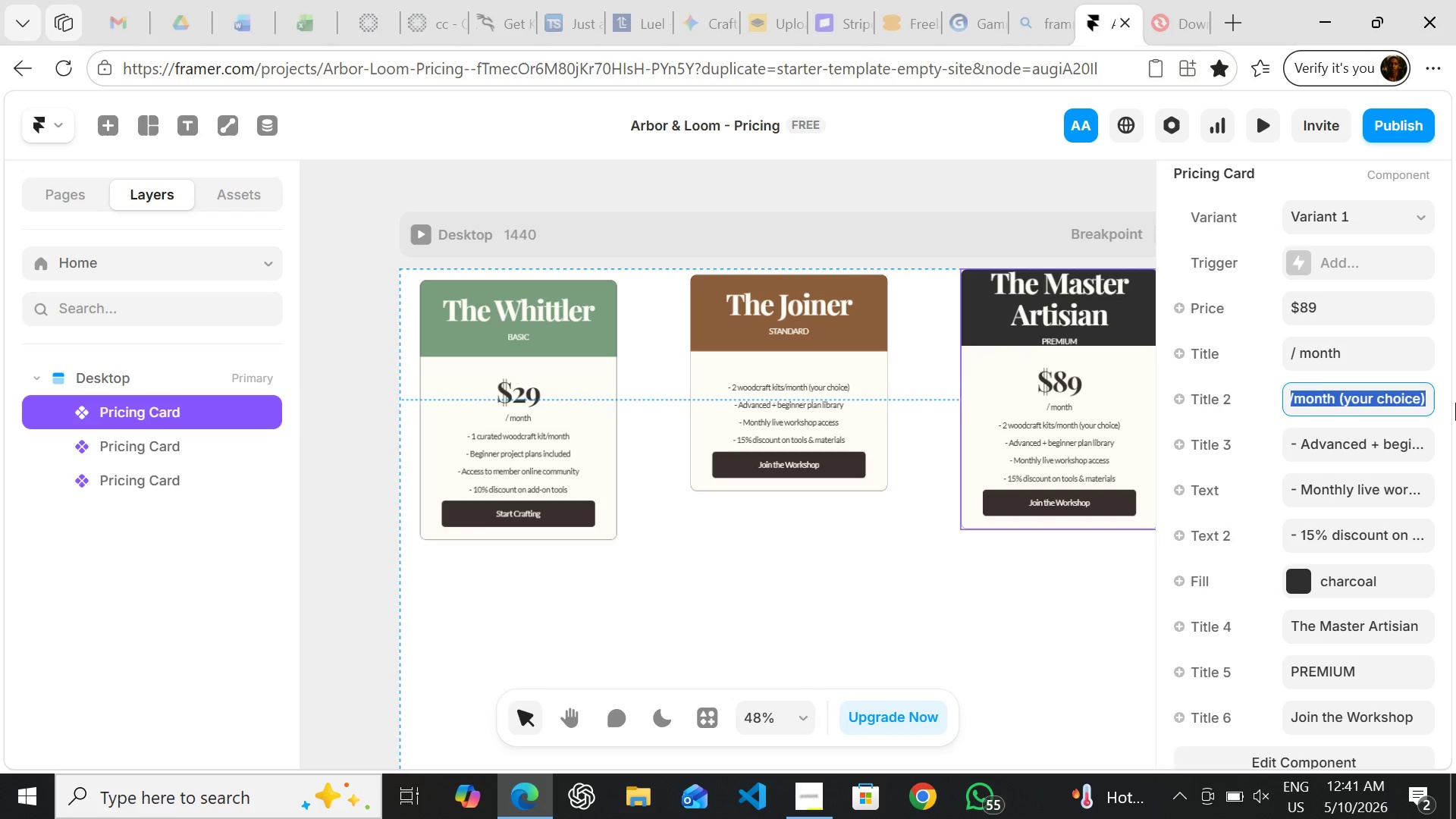 
type(3 pewmium )
 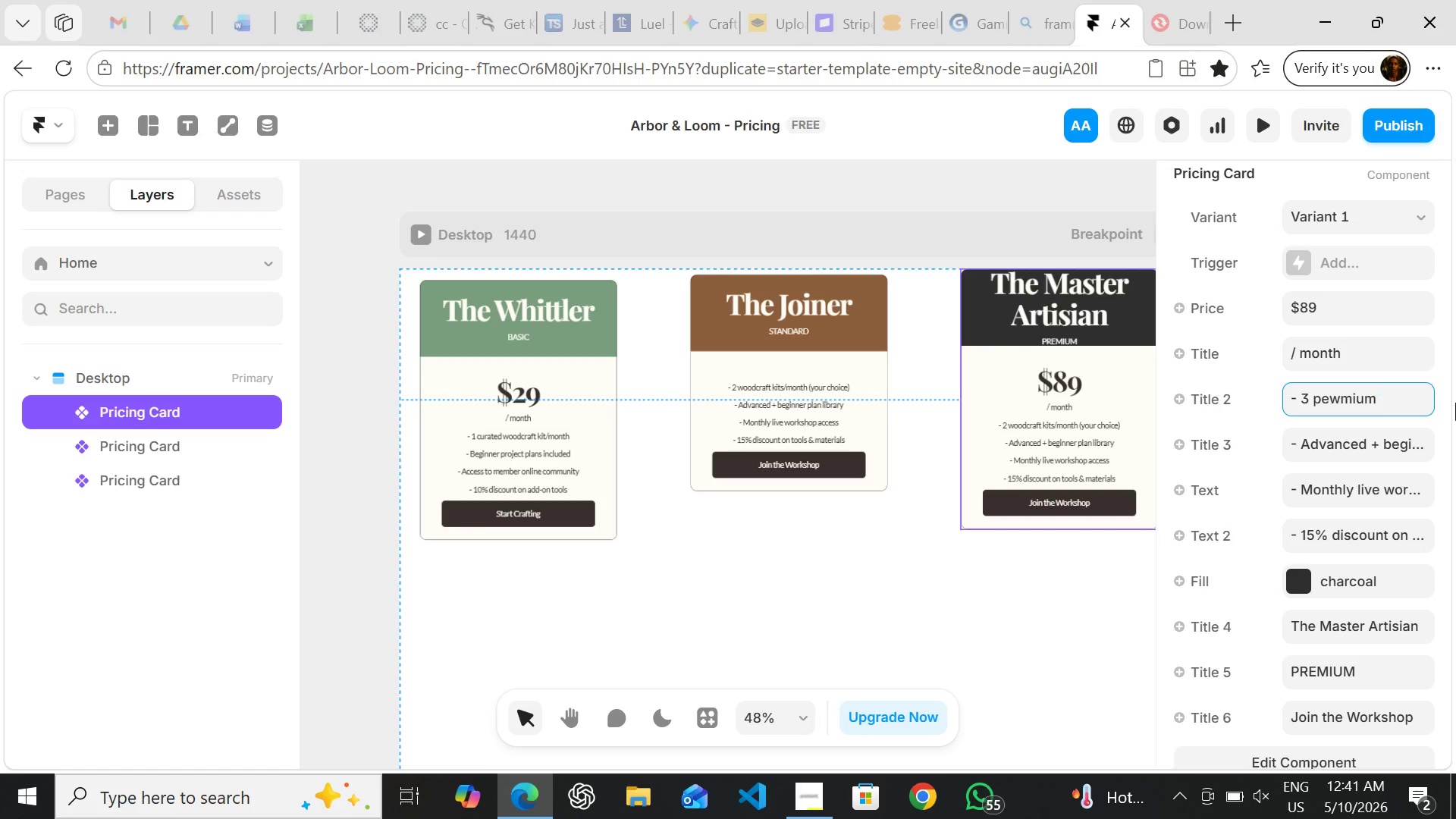 
key(ArrowLeft)
 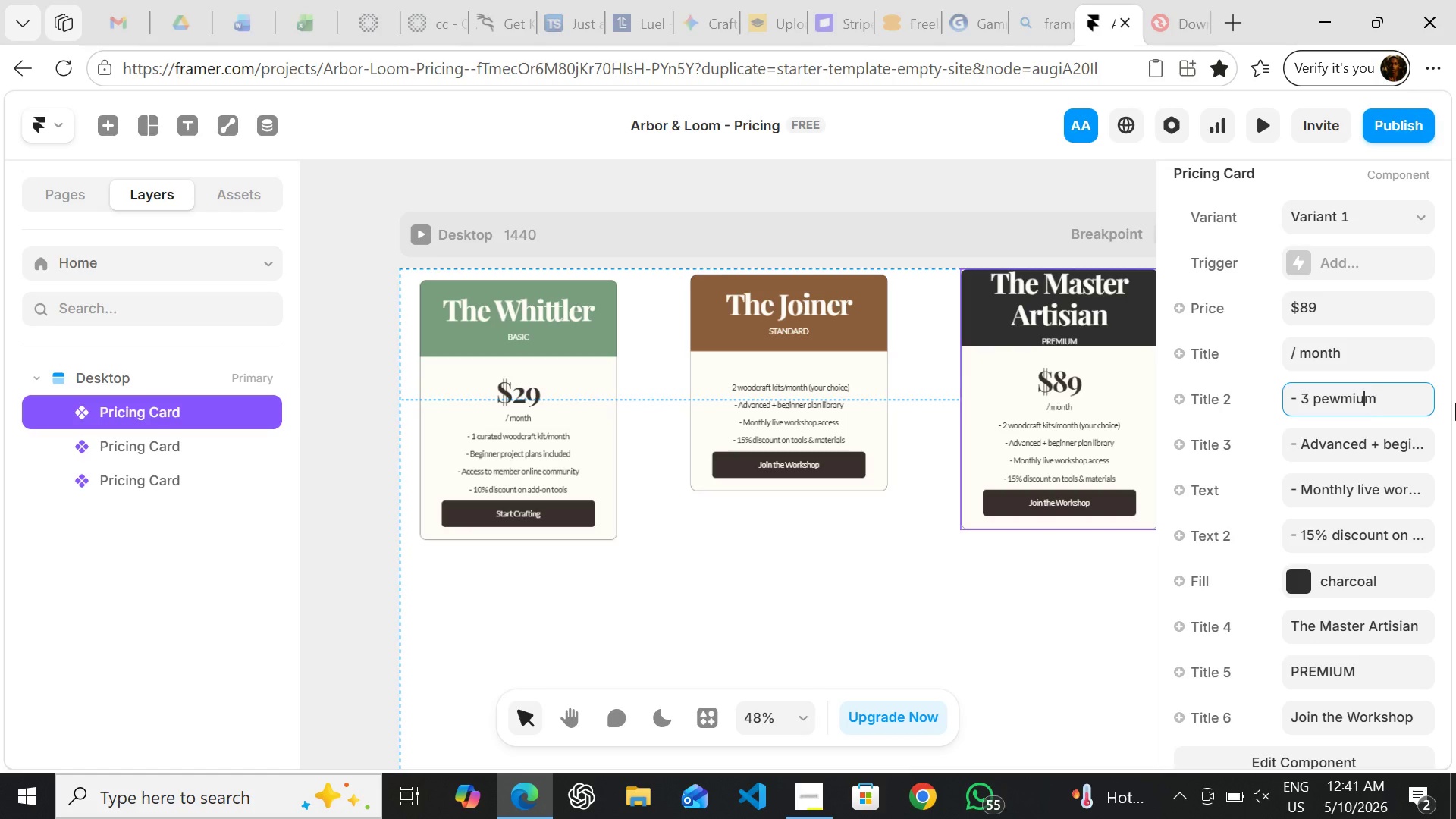 
key(ArrowLeft)
 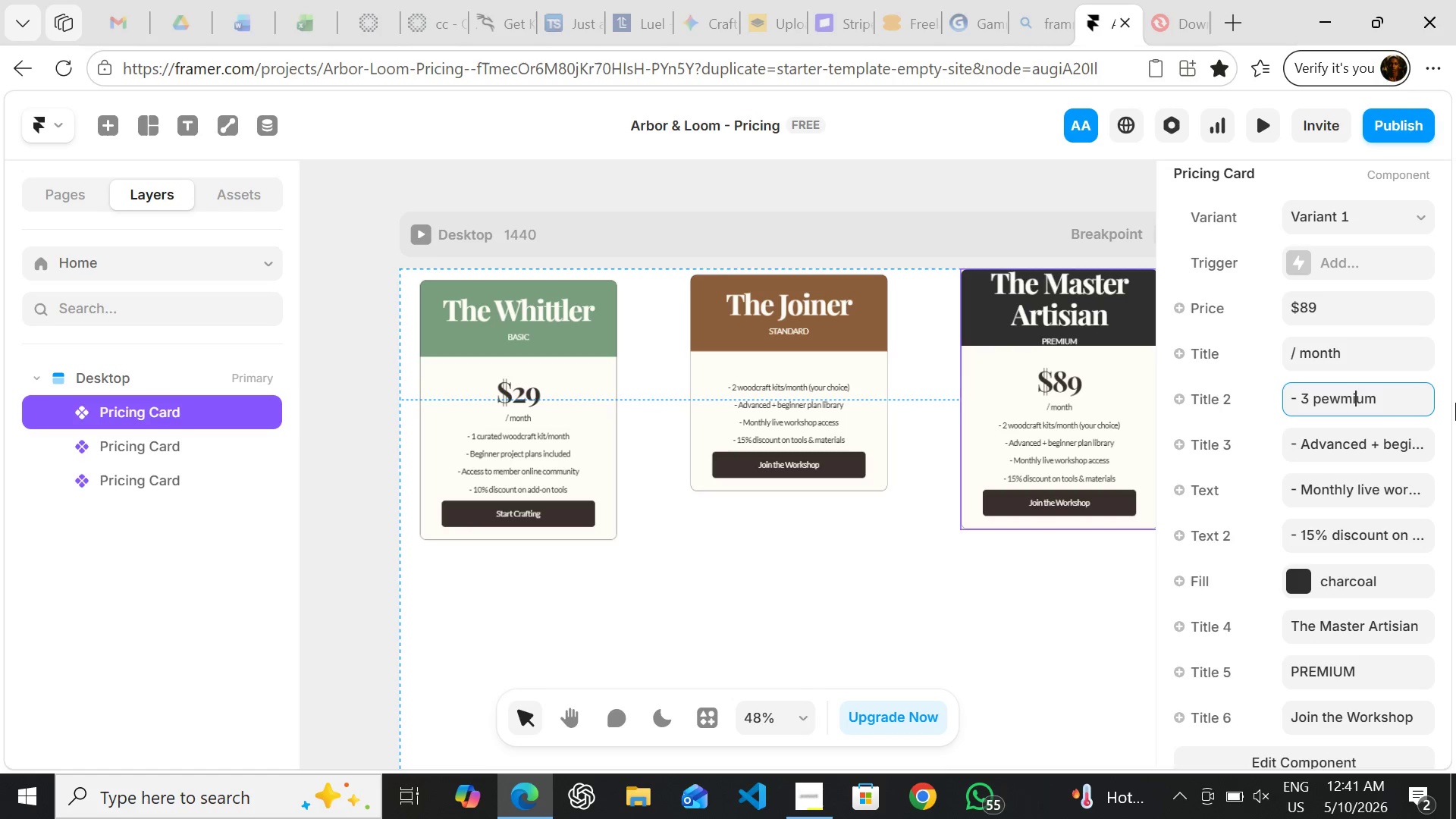 
key(ArrowLeft)
 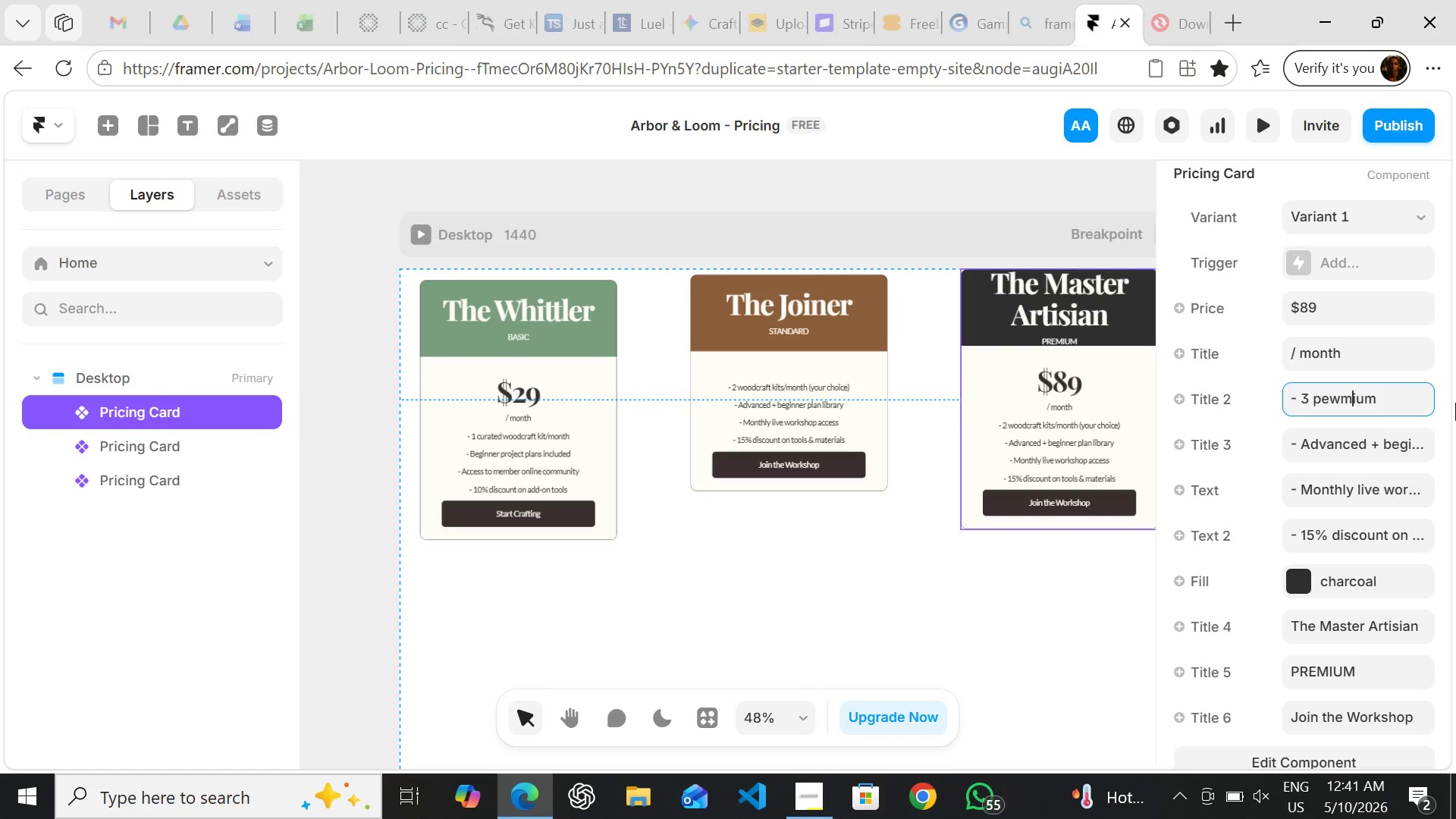 
key(ArrowLeft)
 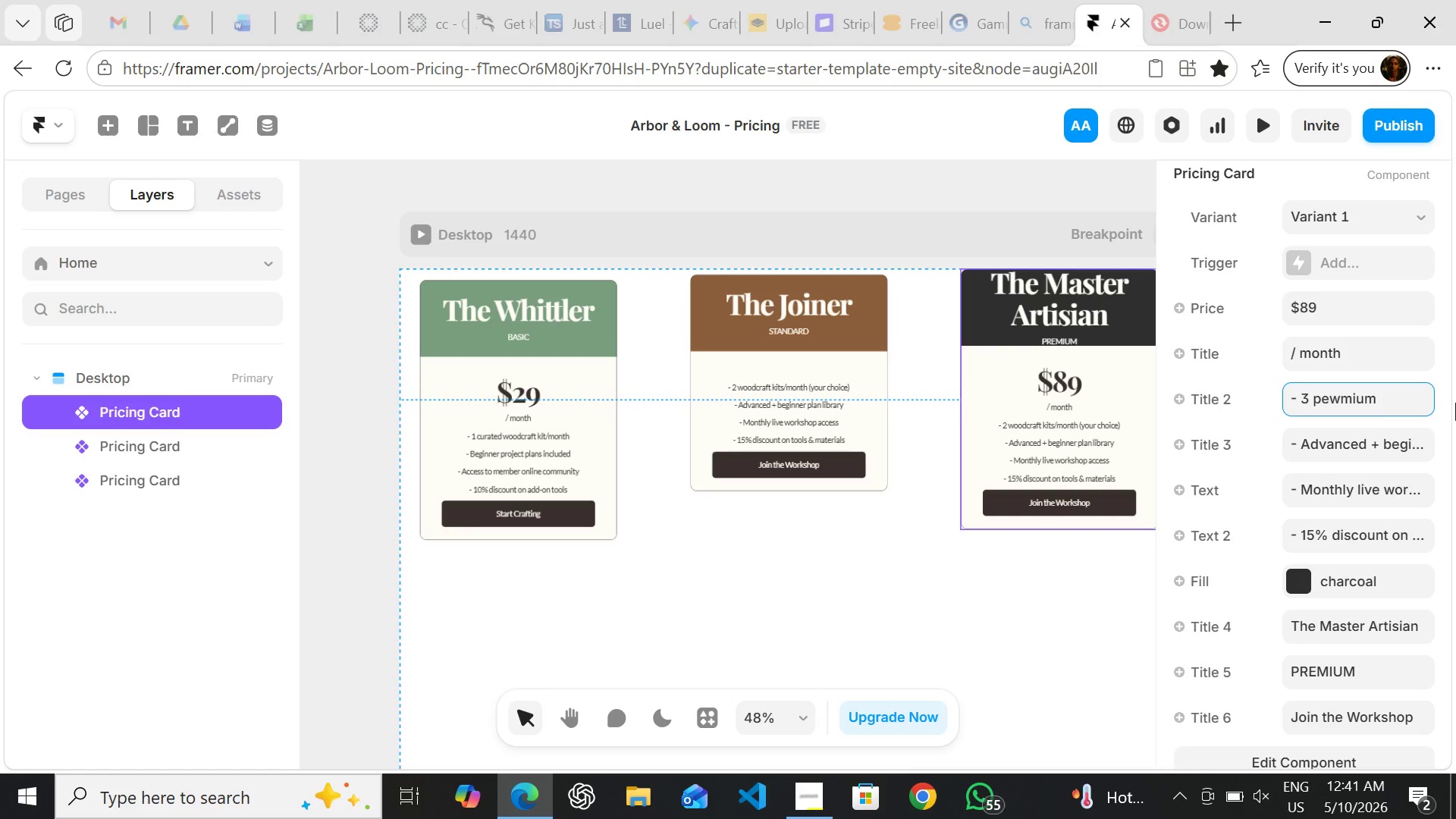 
key(ArrowLeft)
 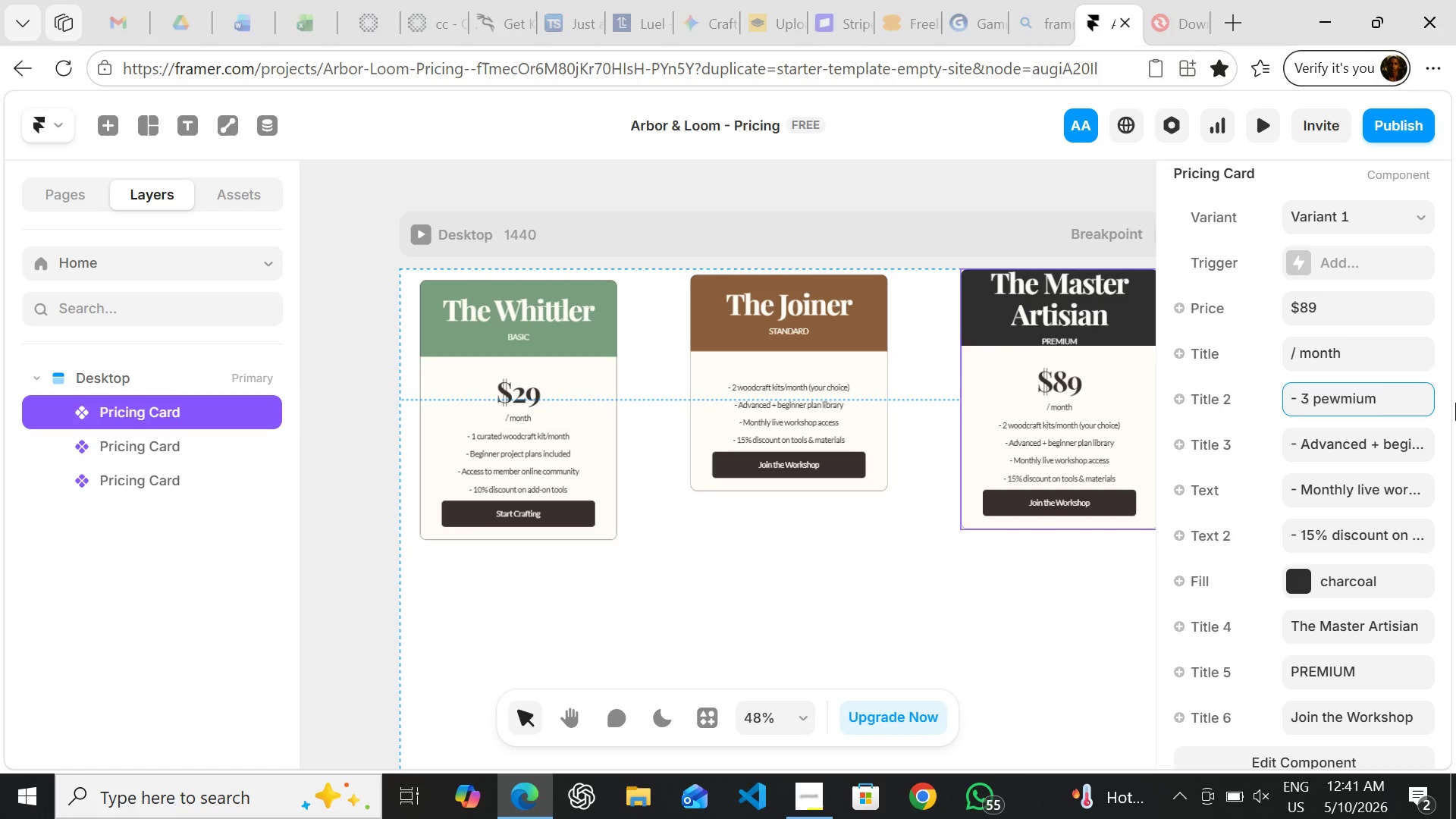 
key(Backspace)
 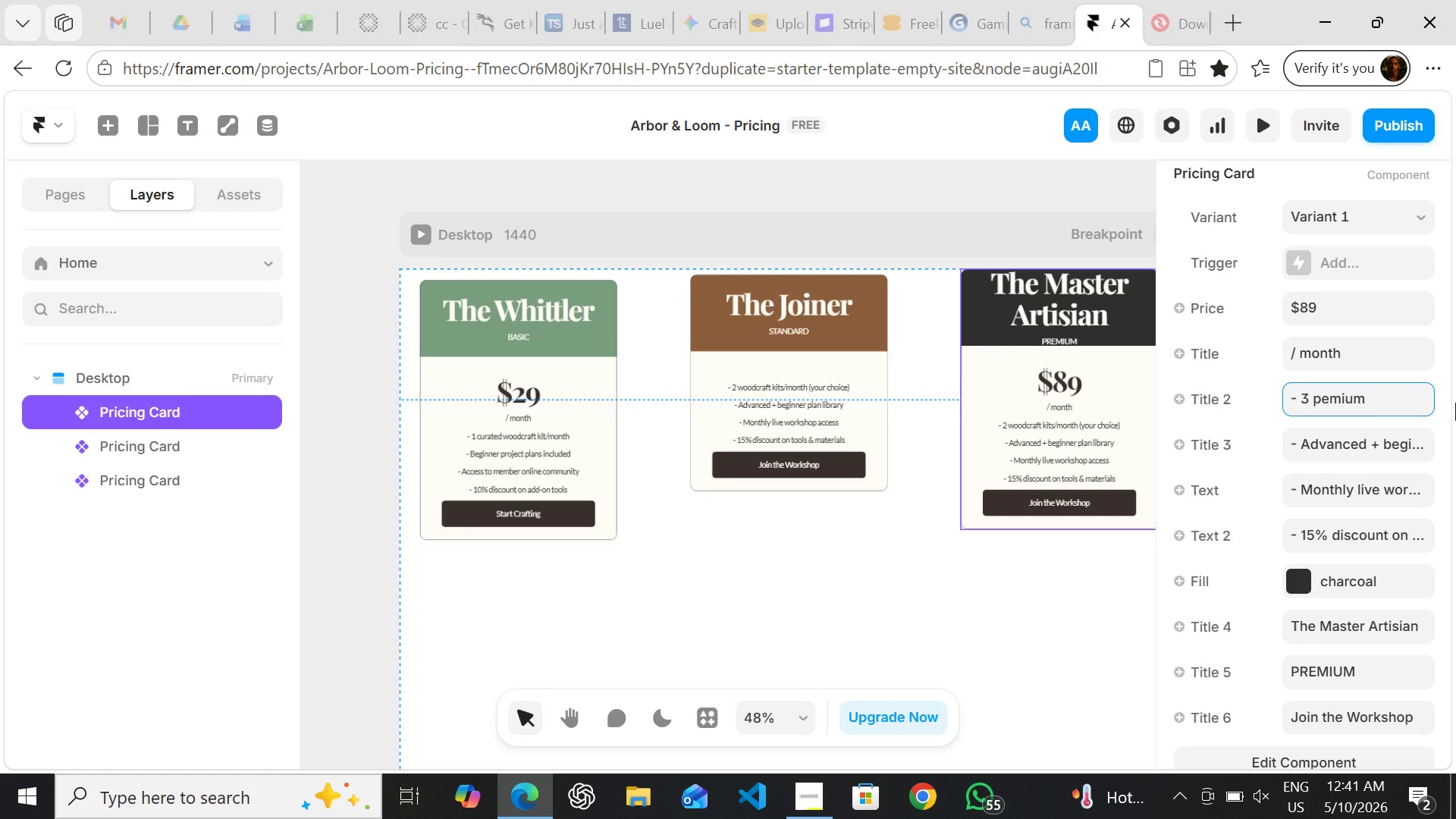 
hold_key(key=ArrowRight, duration=0.36)
 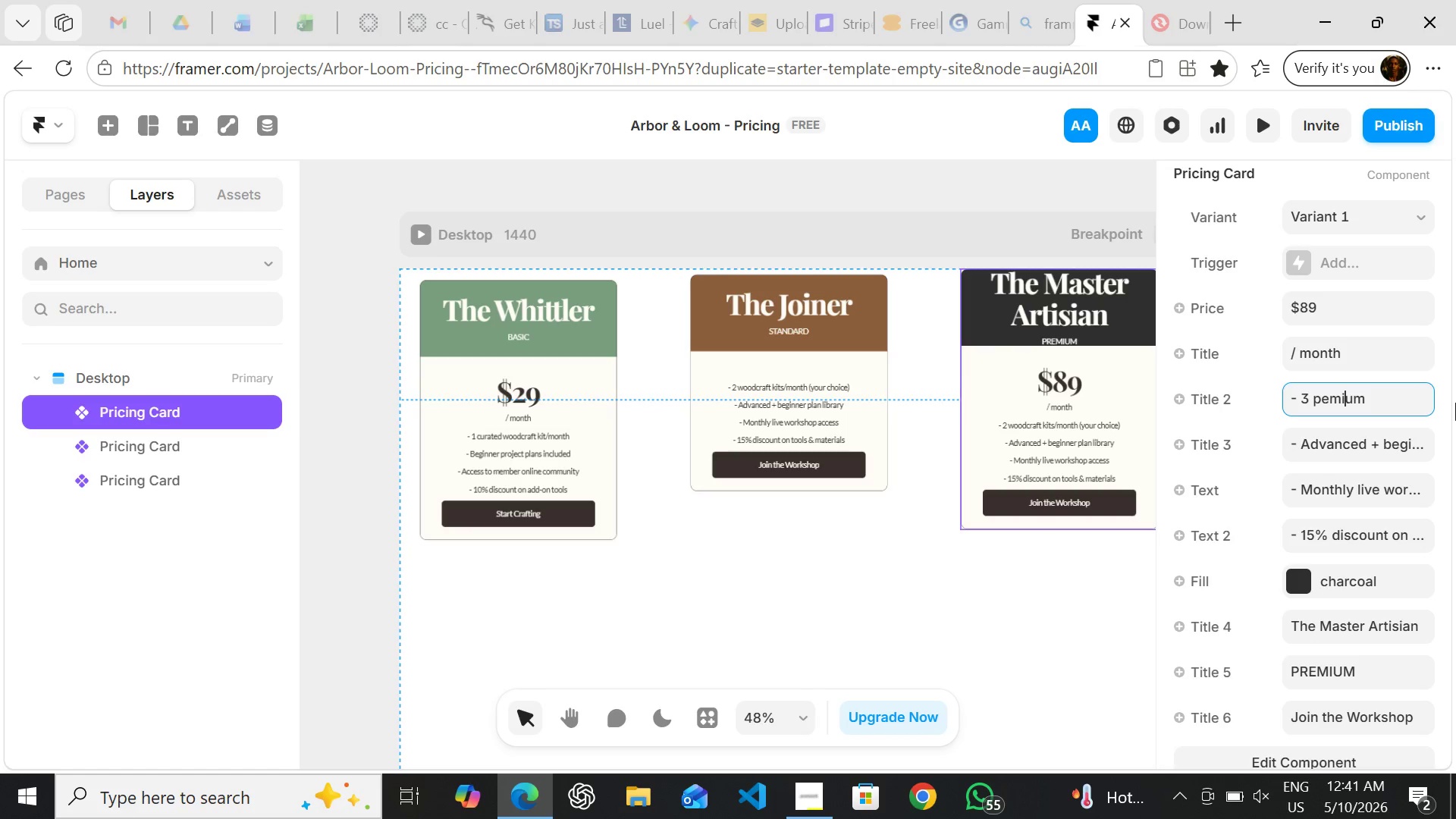 
hold_key(key=ArrowRight, duration=0.69)
 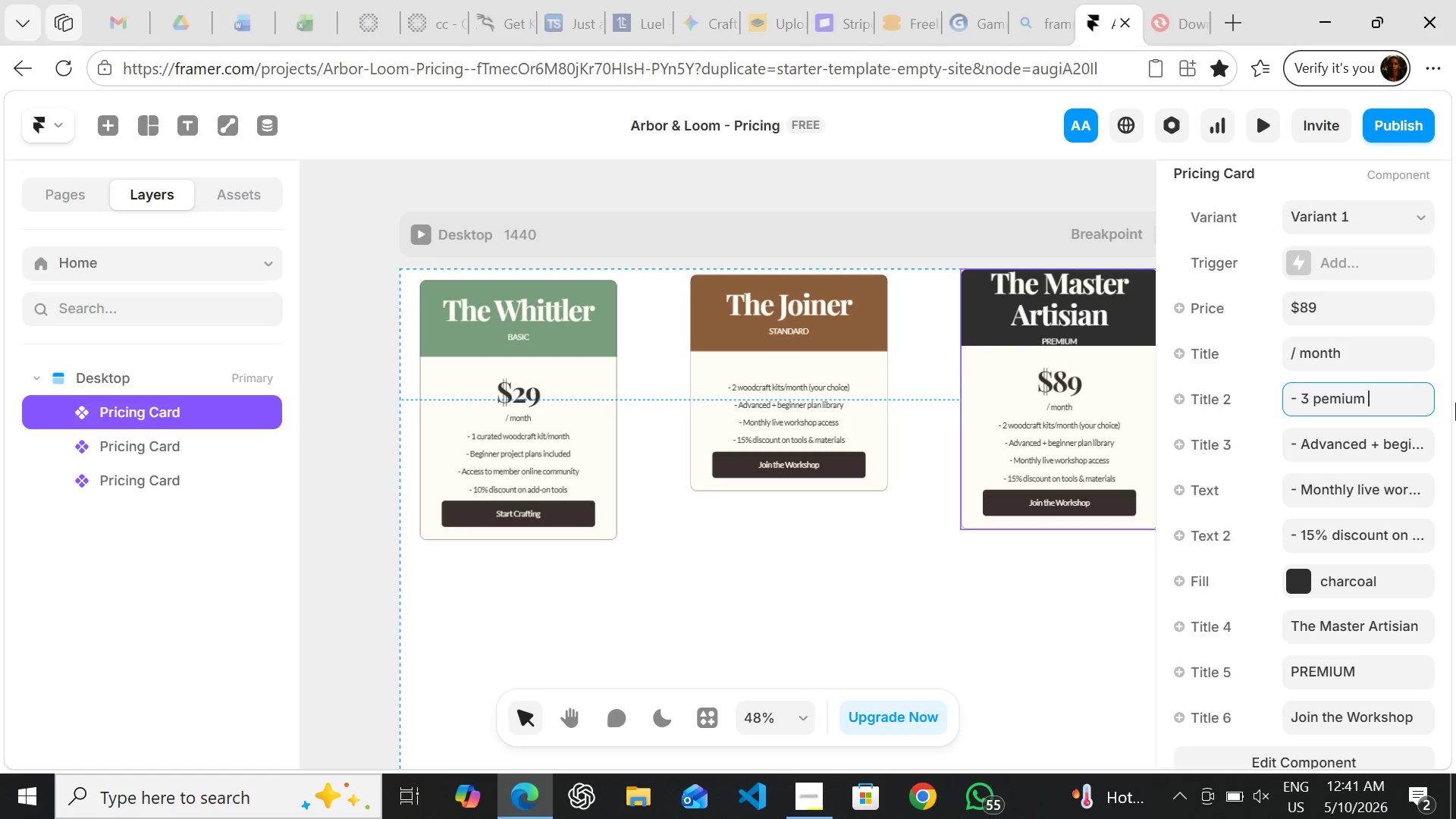 
key(ArrowRight)
 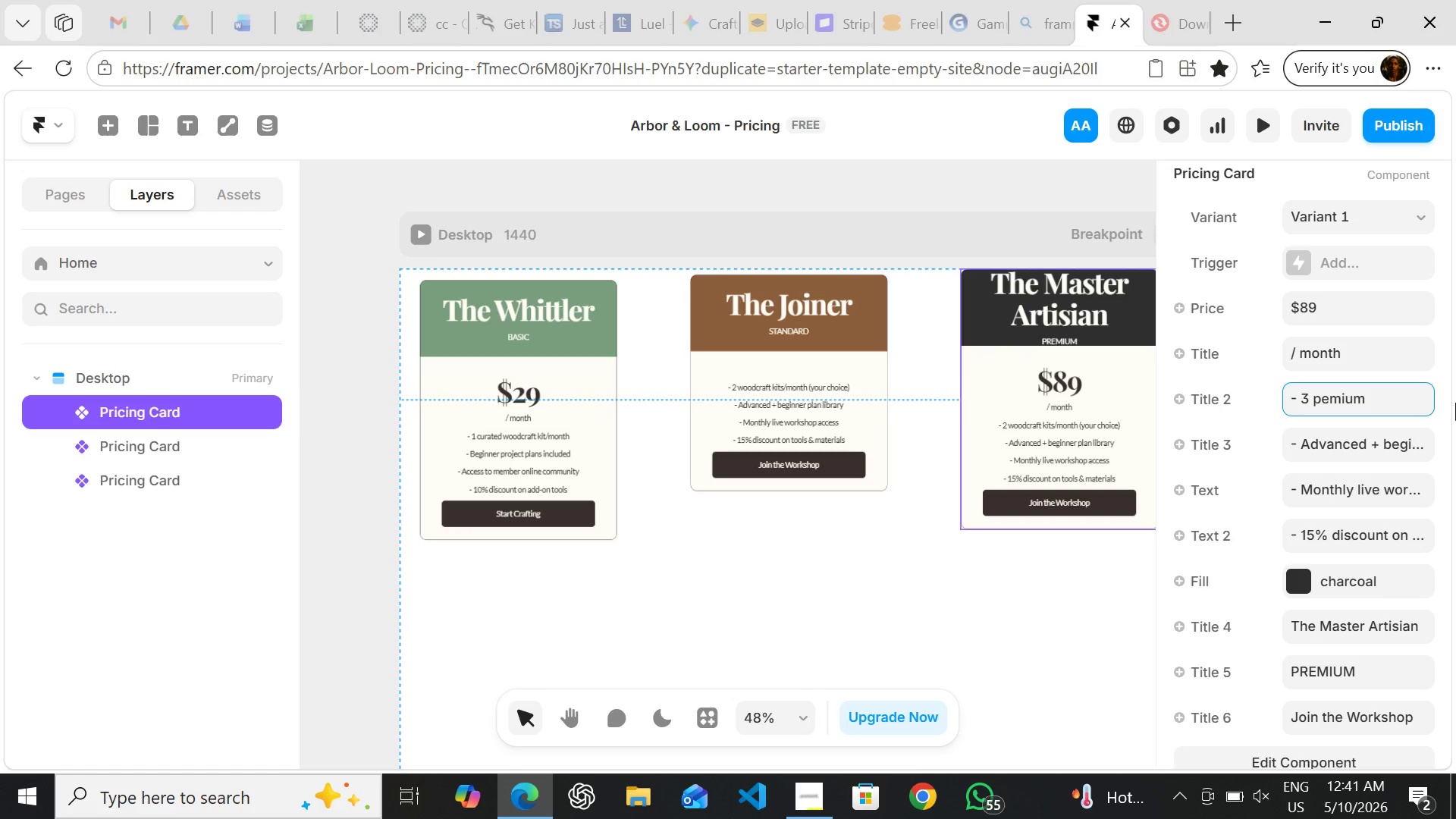 
hold_key(key=ArrowLeft, duration=0.62)
 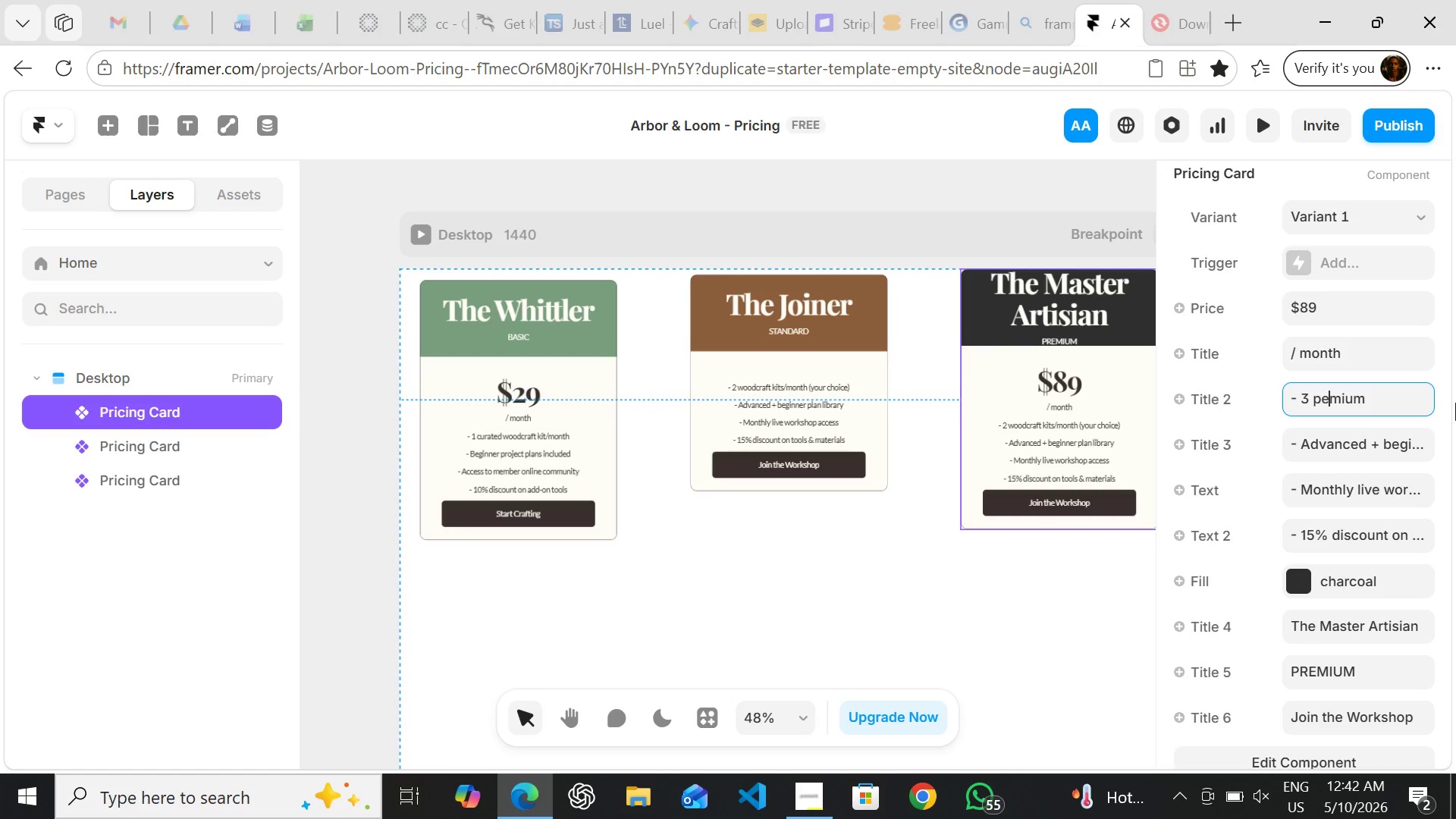 
key(ArrowLeft)
 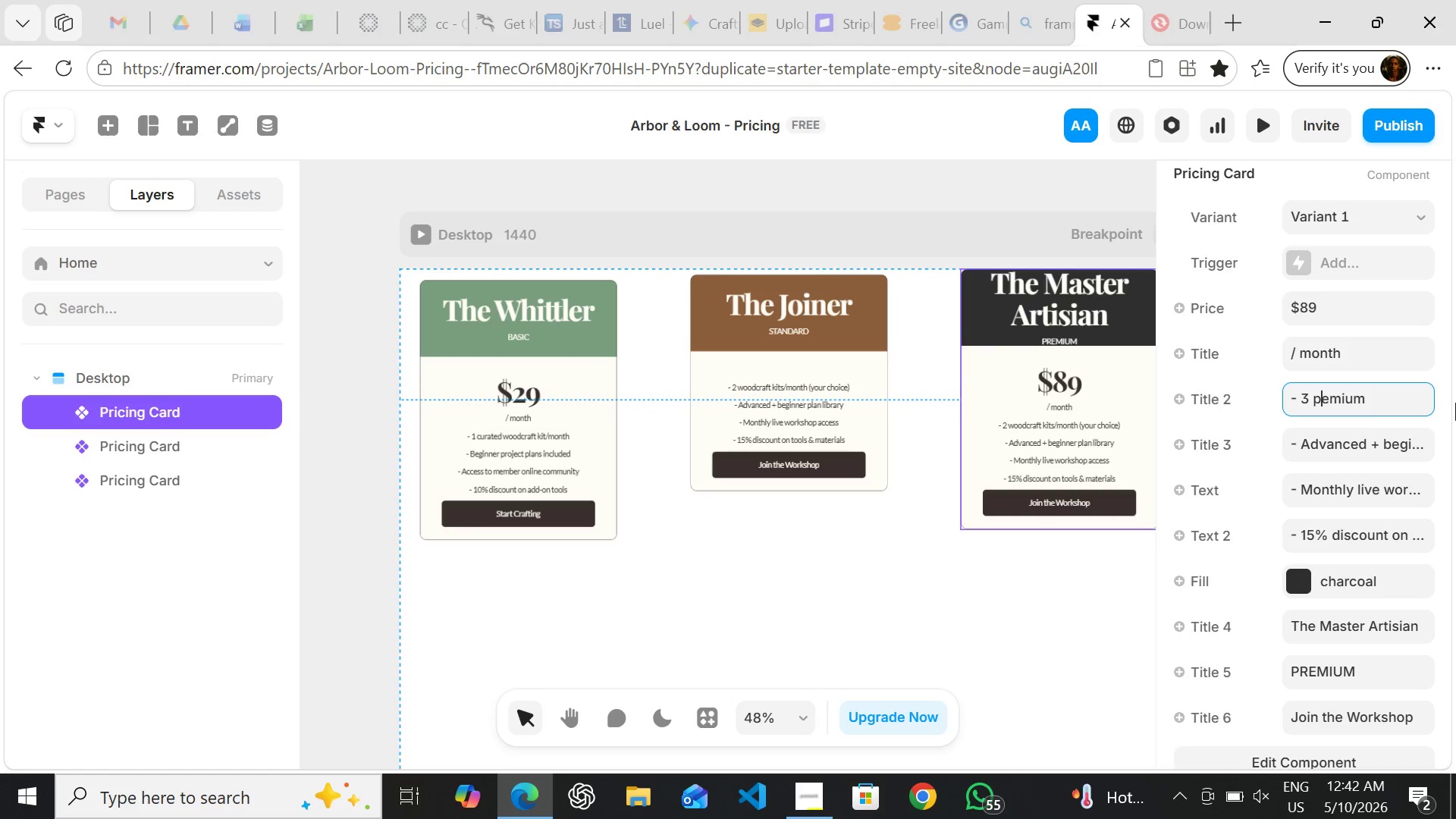 
key(ArrowLeft)
 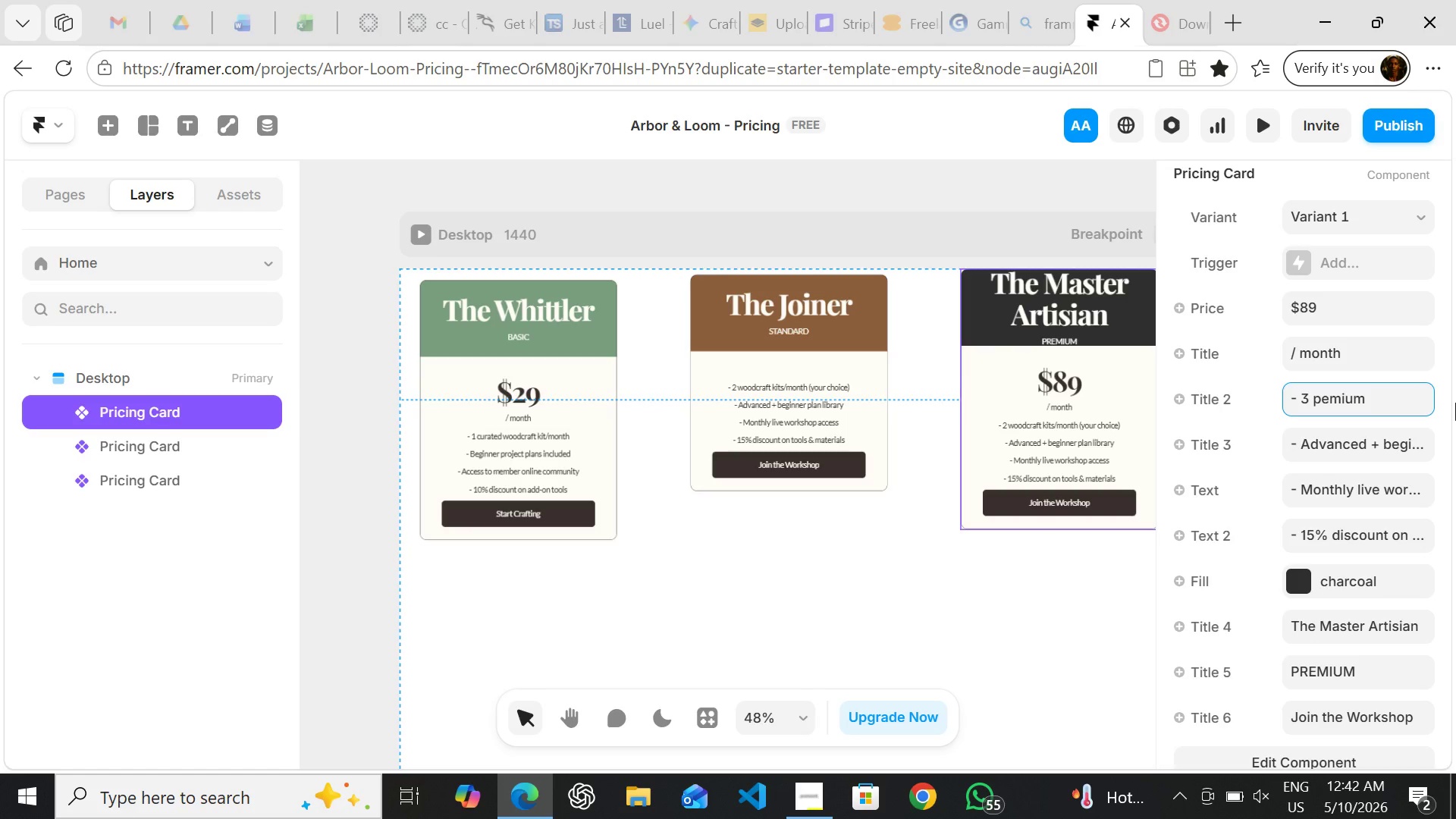 
key(R)
 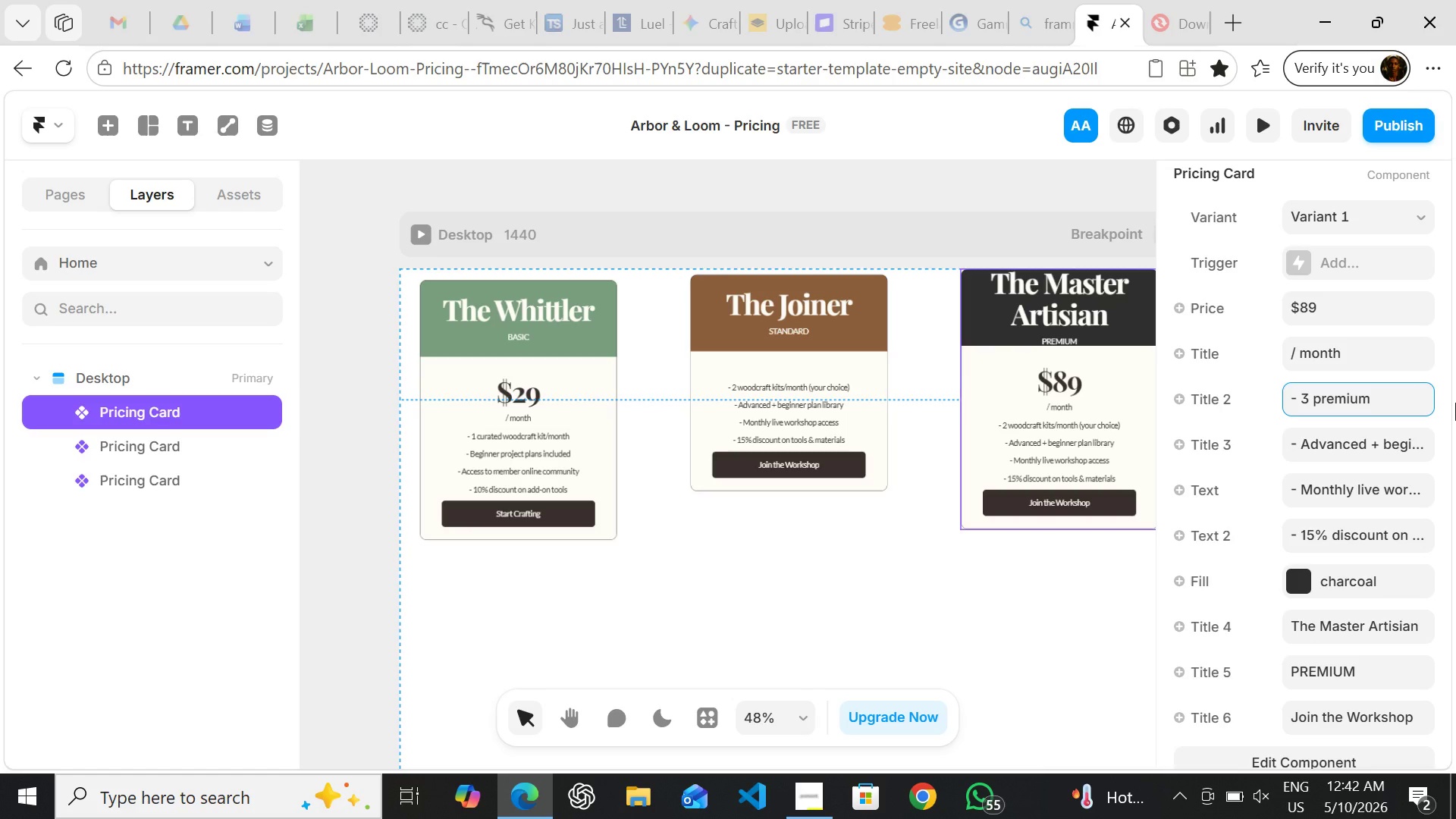 
hold_key(key=ArrowRight, duration=0.75)
 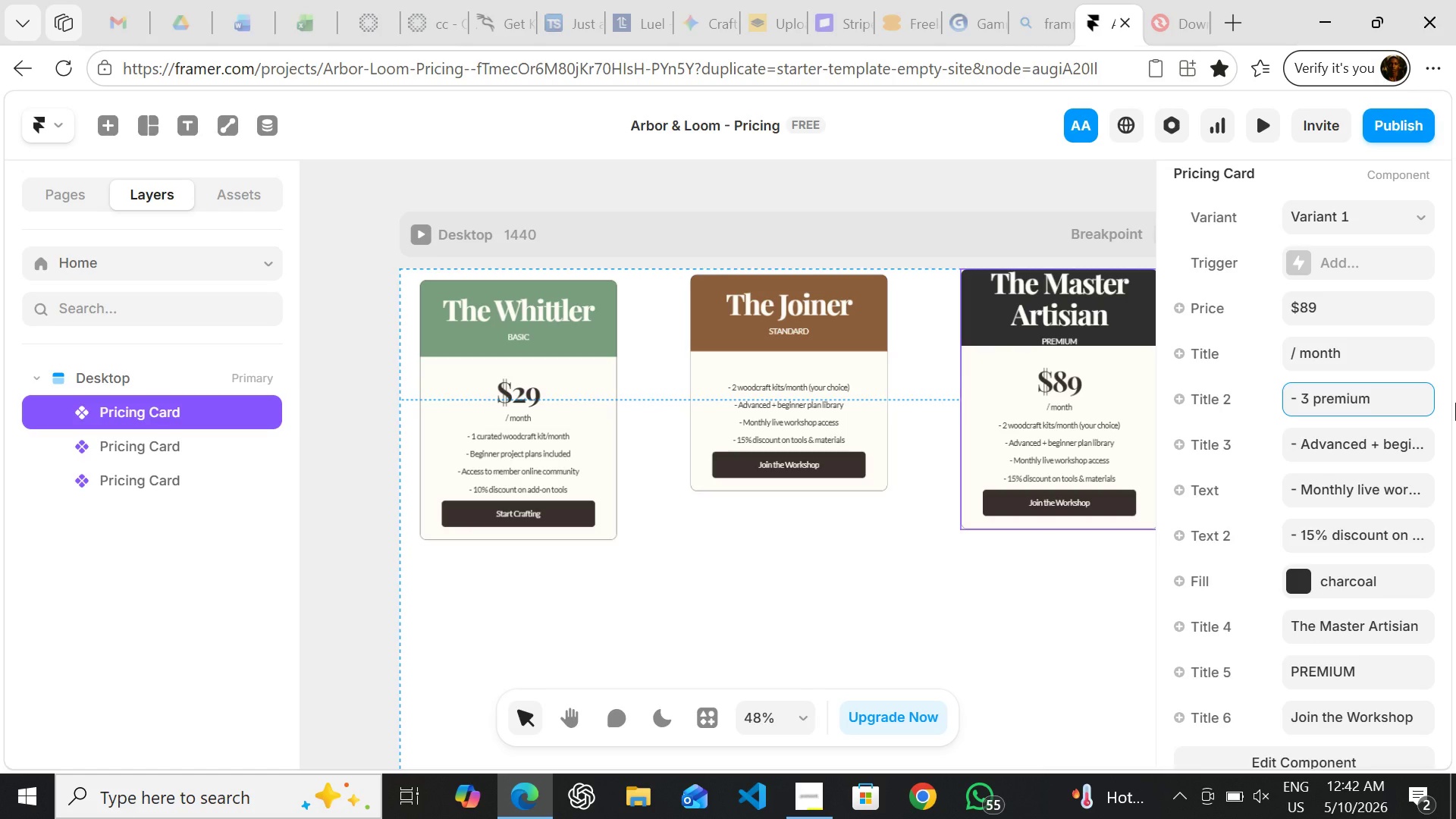 
type(kits )
 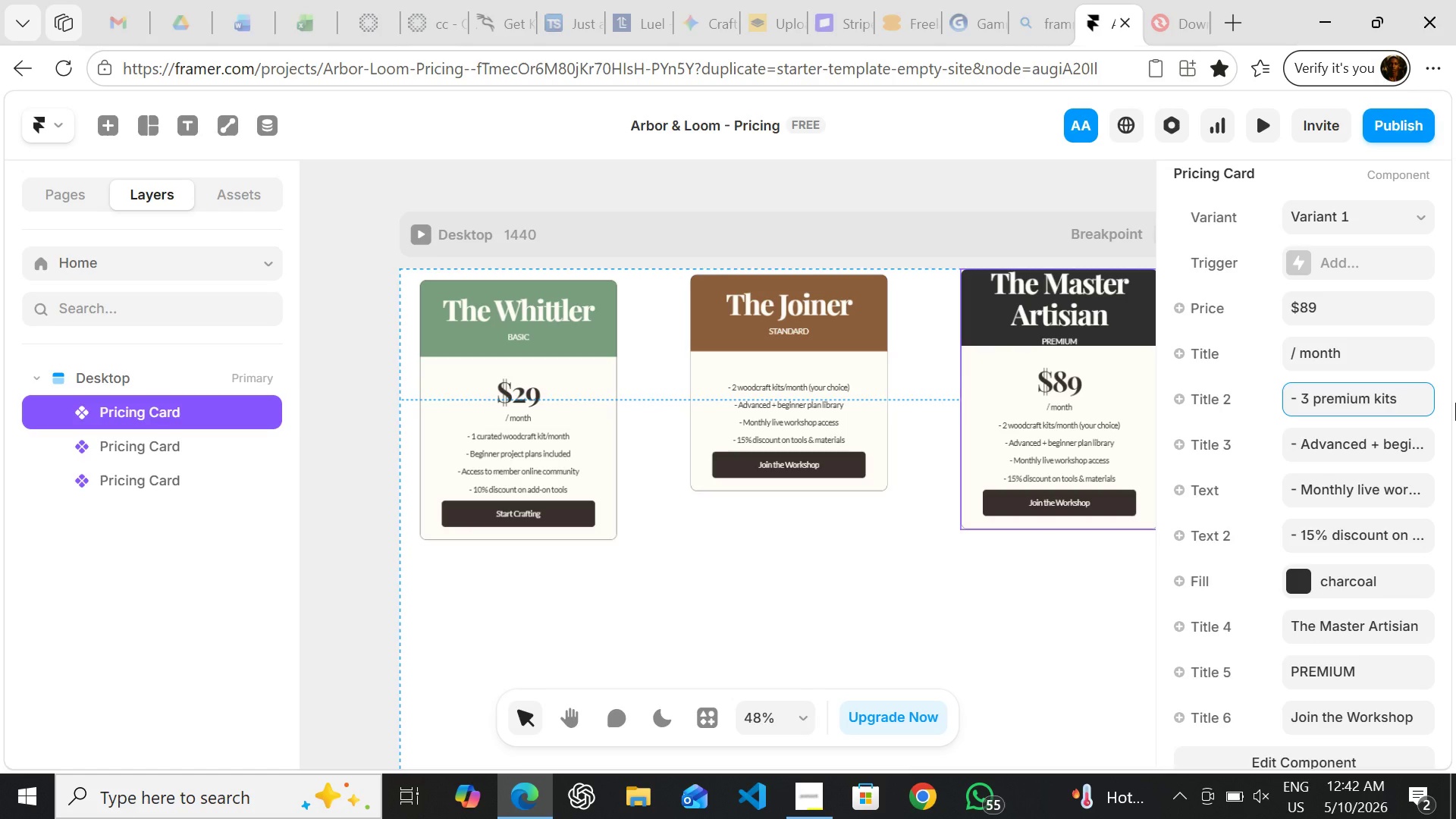 
key(Backspace)
type(/month ())
 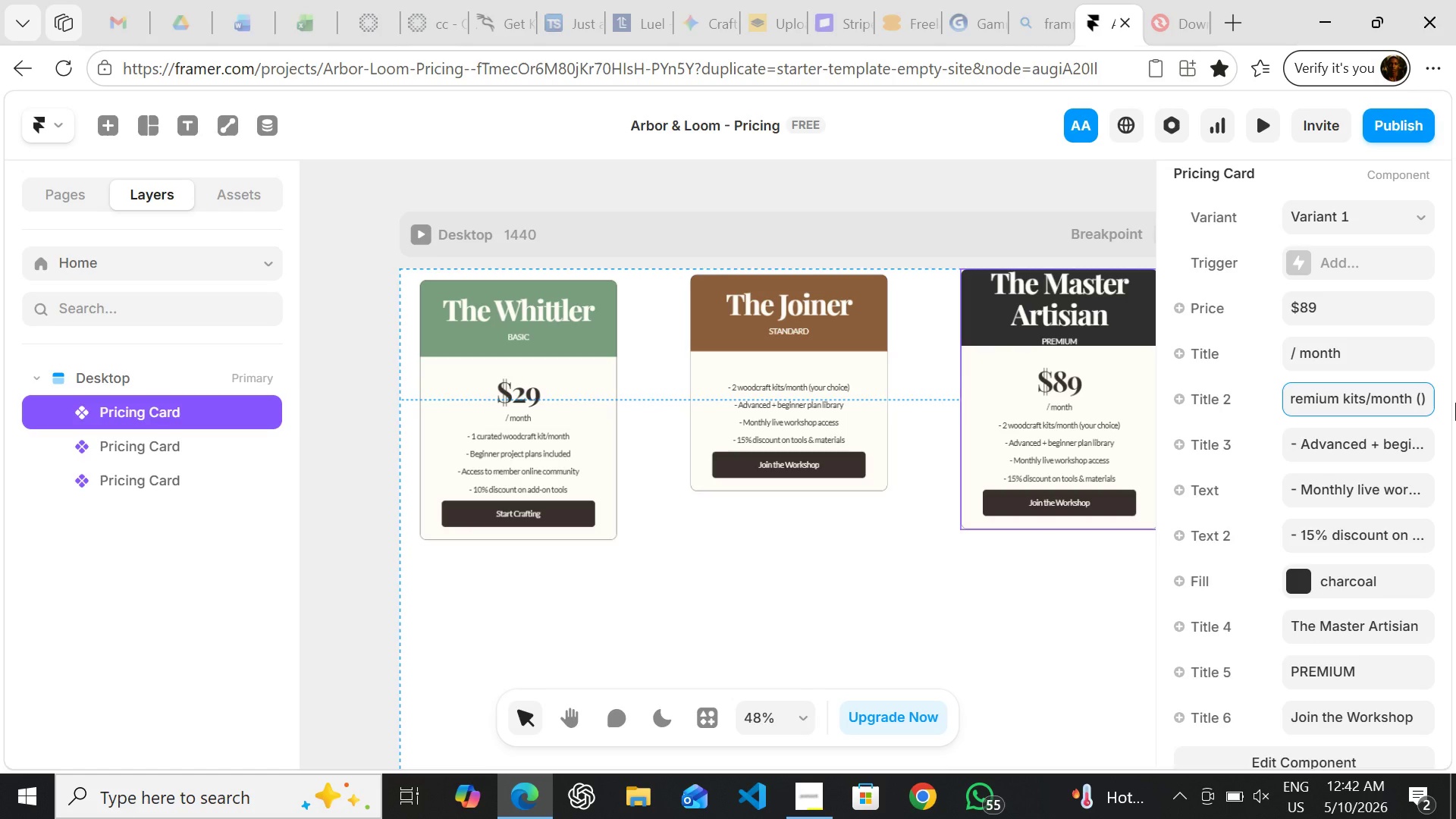 
key(ArrowLeft)
 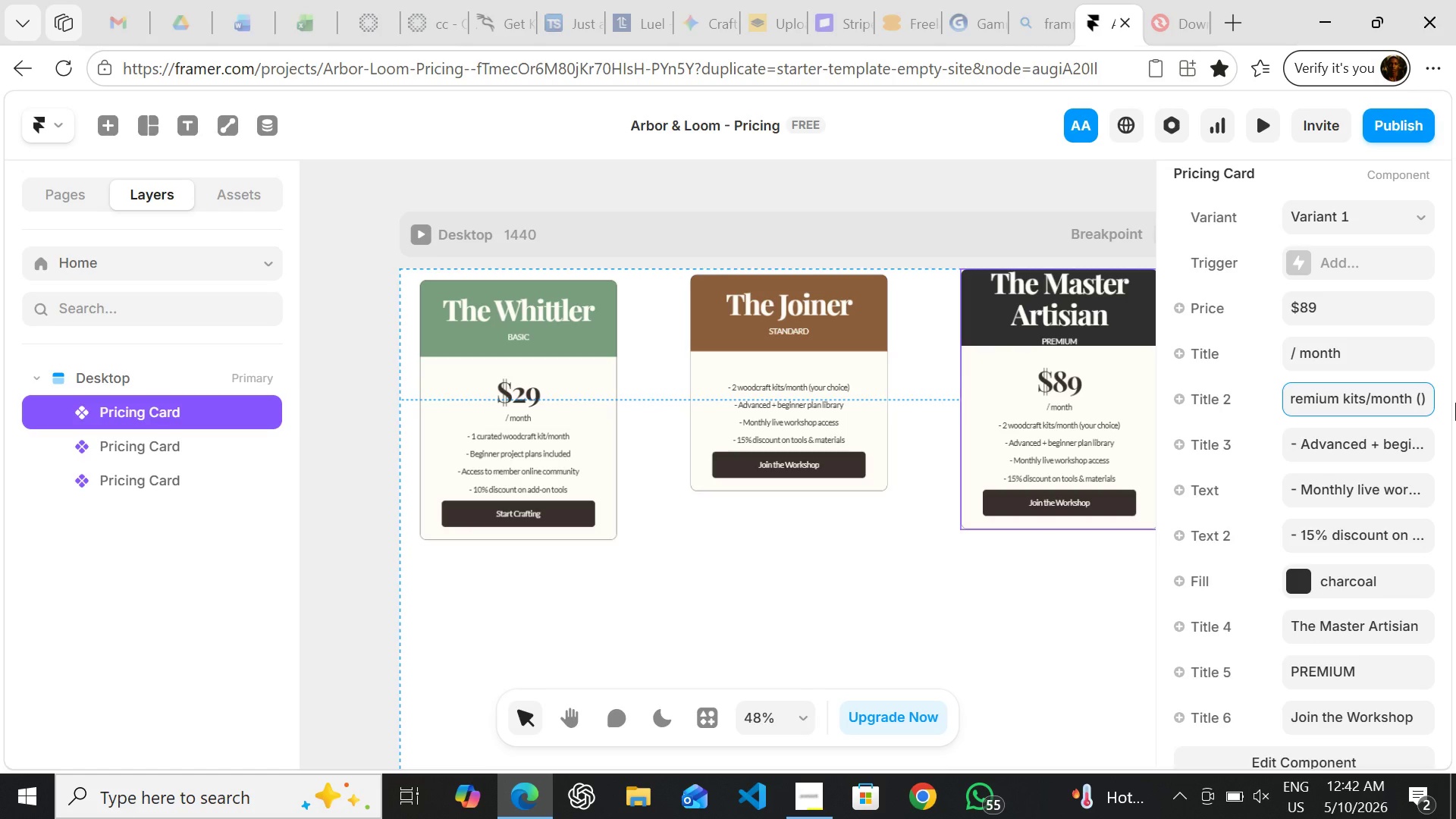 
type(curated selection)
 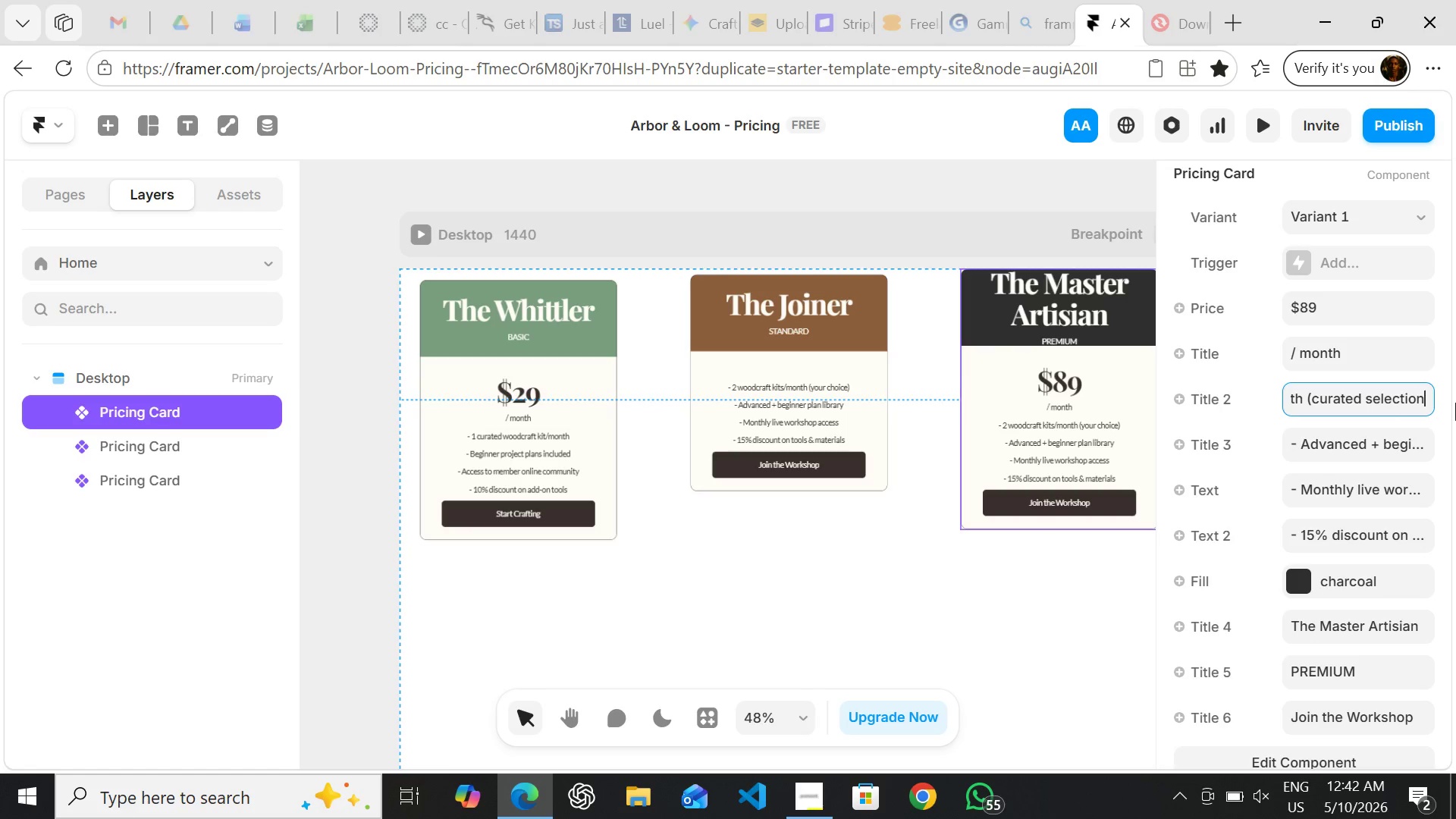 
key(Enter)
 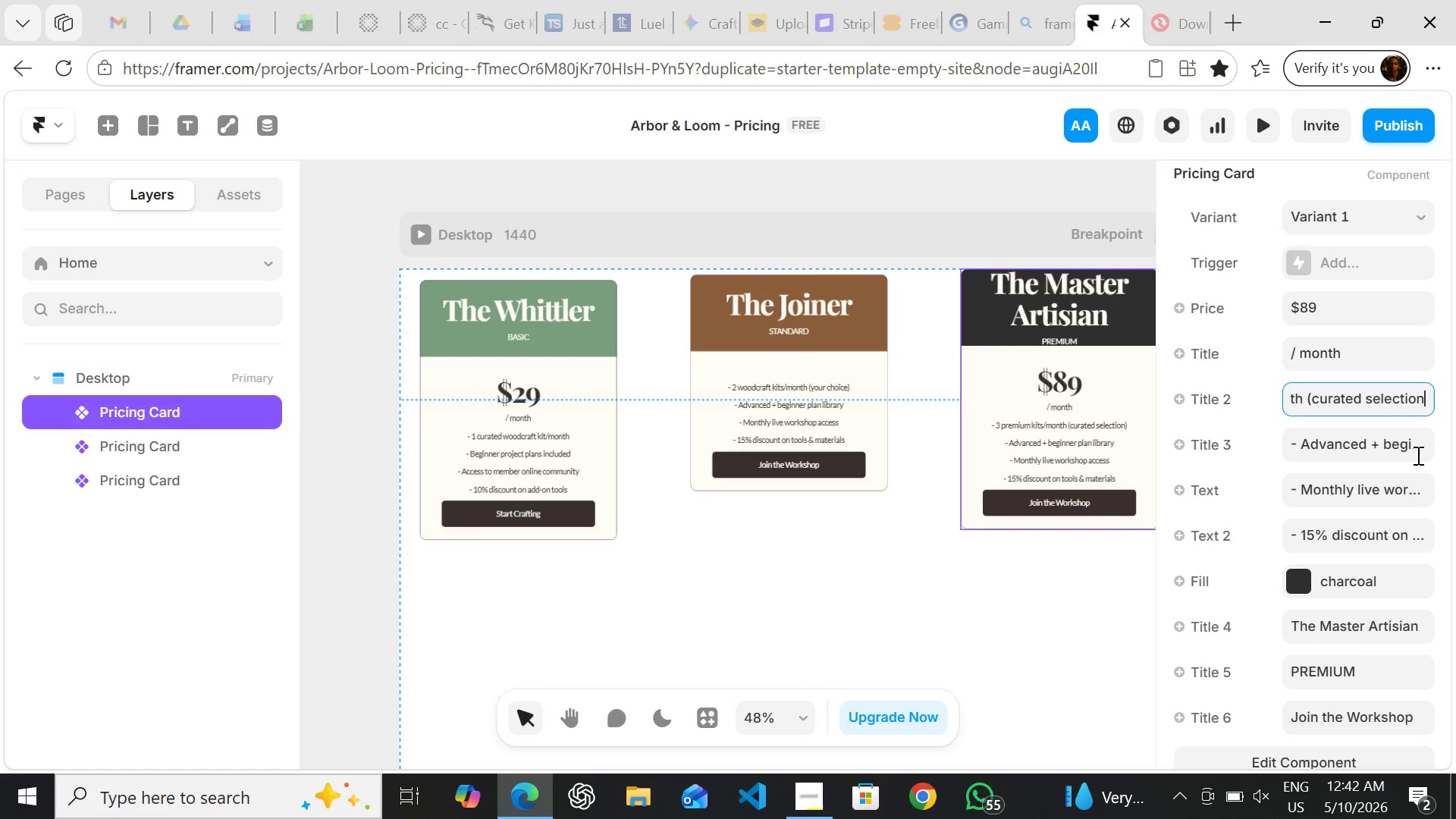 
left_click([1319, 442])
 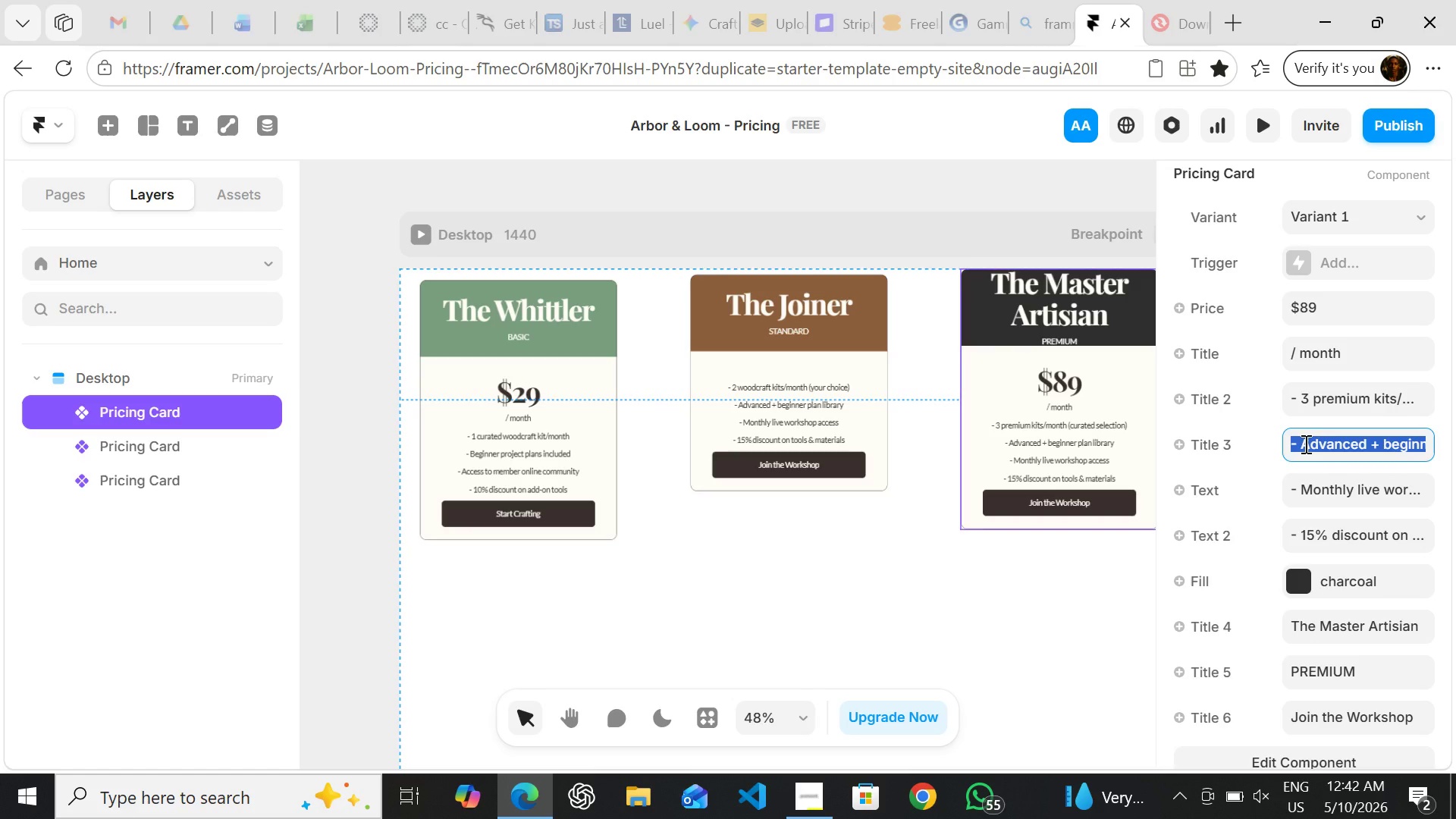 
left_click([1304, 444])
 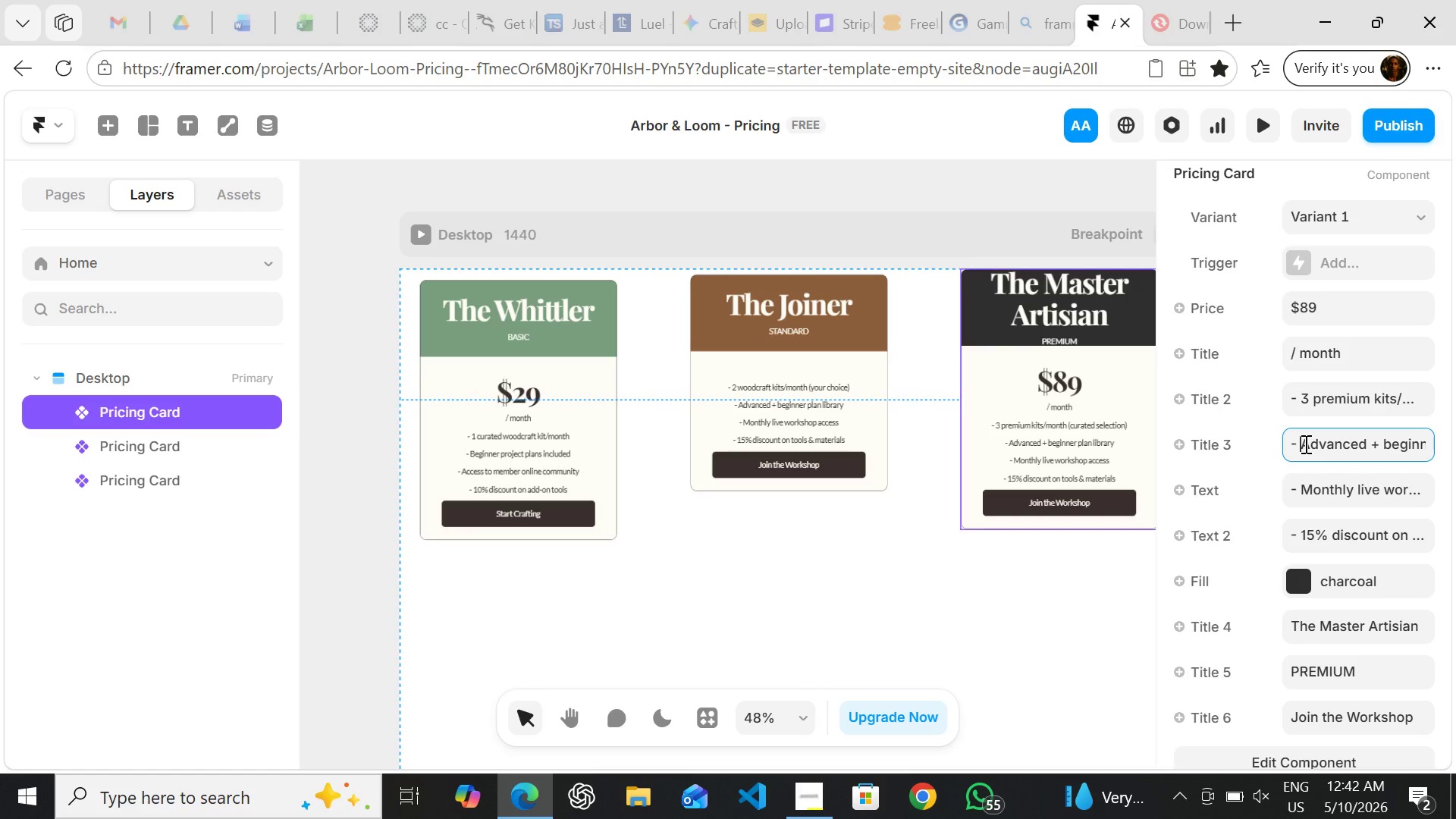 
left_click_drag(start_coordinate=[1304, 444], to_coordinate=[1436, 453])
 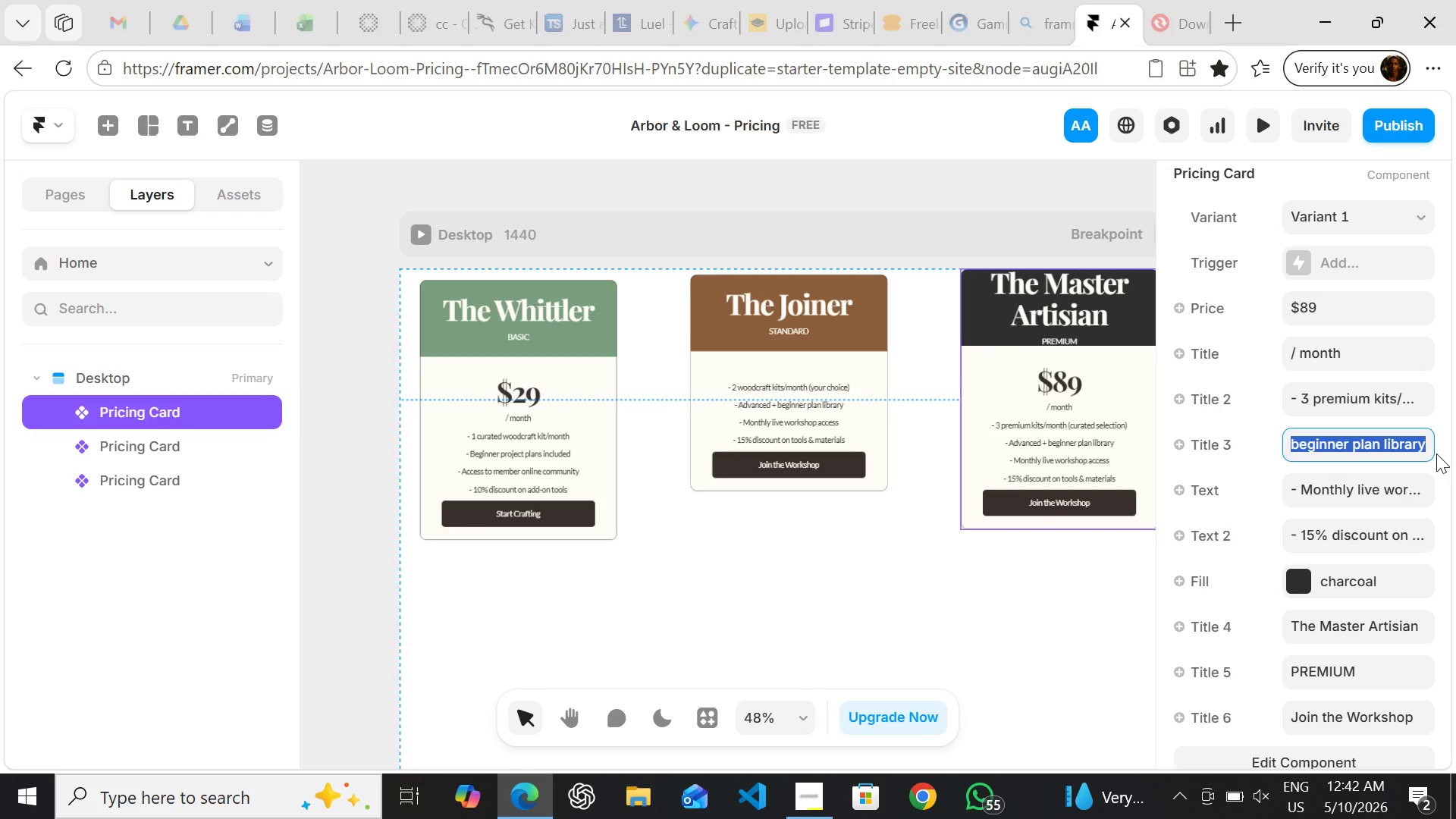 
type(Full plam)
key(Backspace)
type(n )
 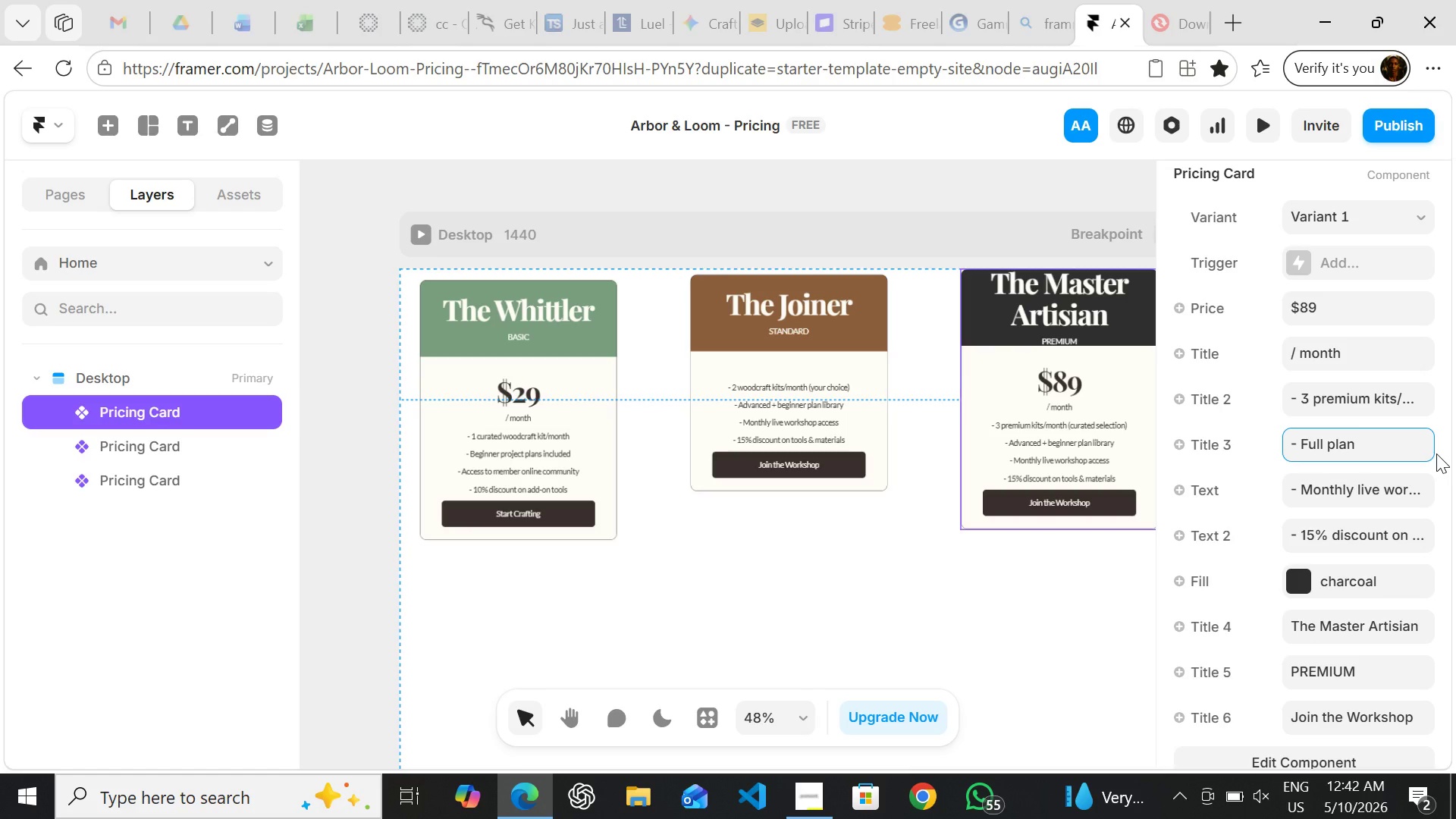 
wait(5.28)
 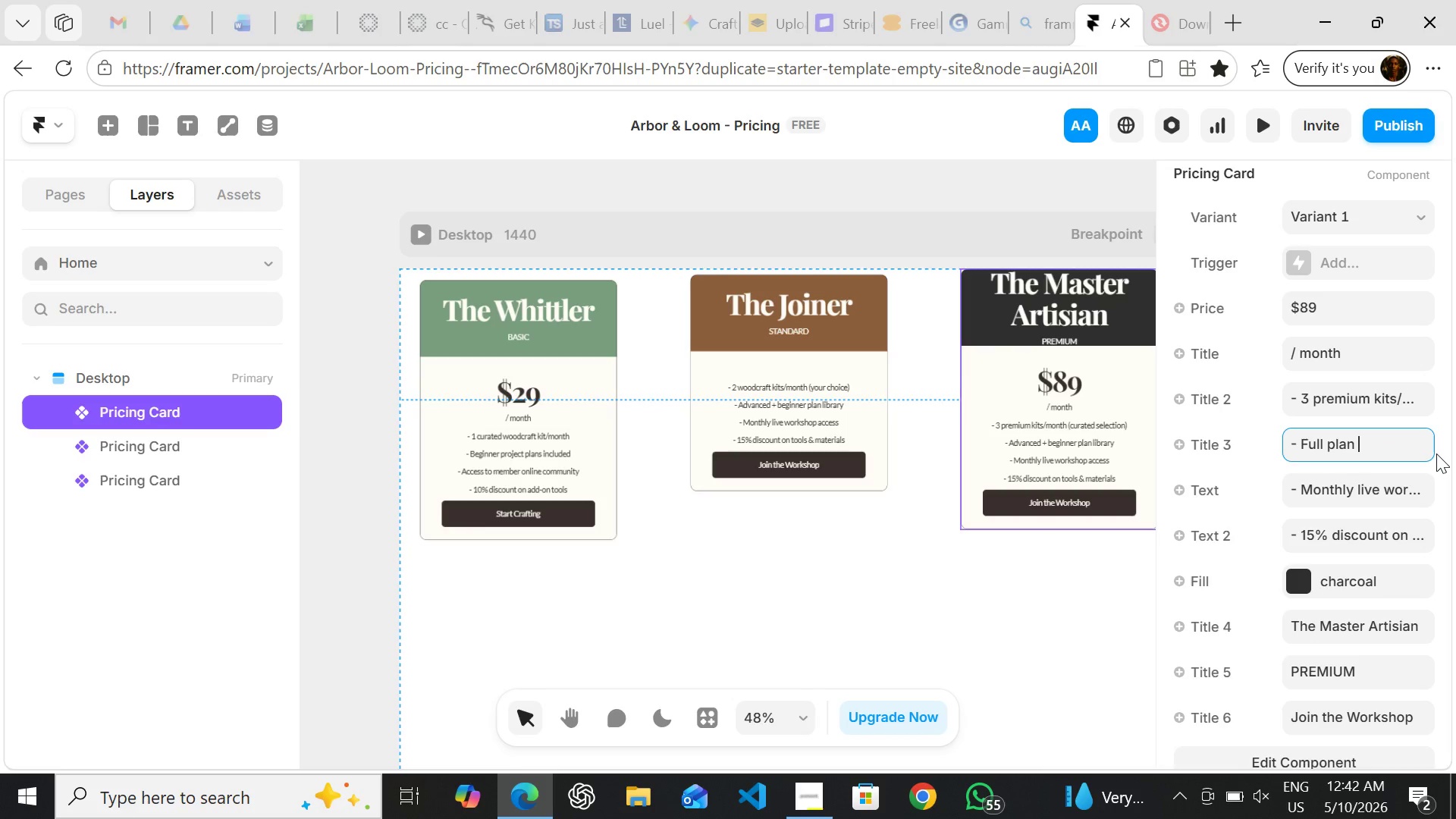 
key(L)
 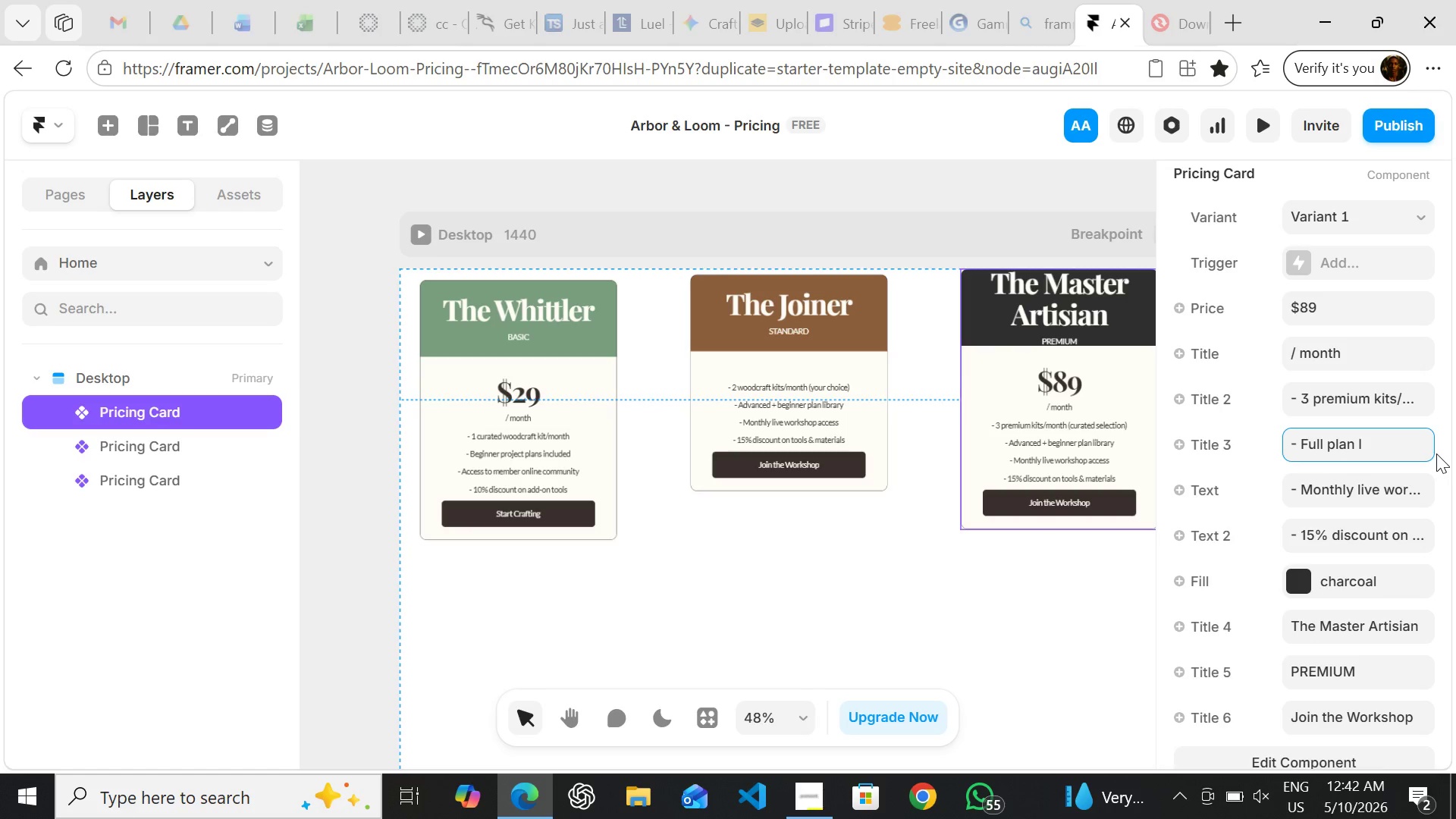 
wait(5.02)
 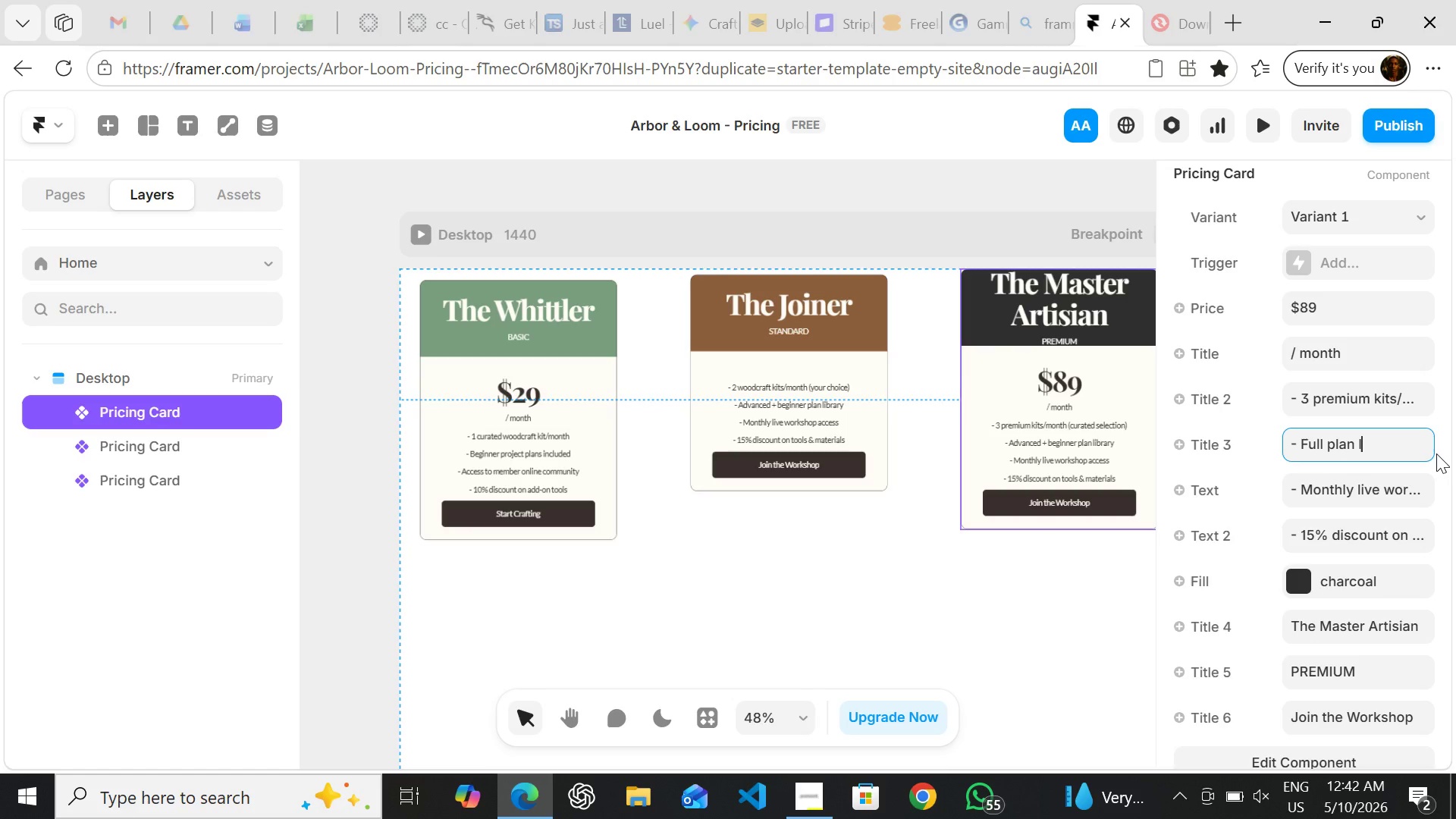 
type(ibra)
 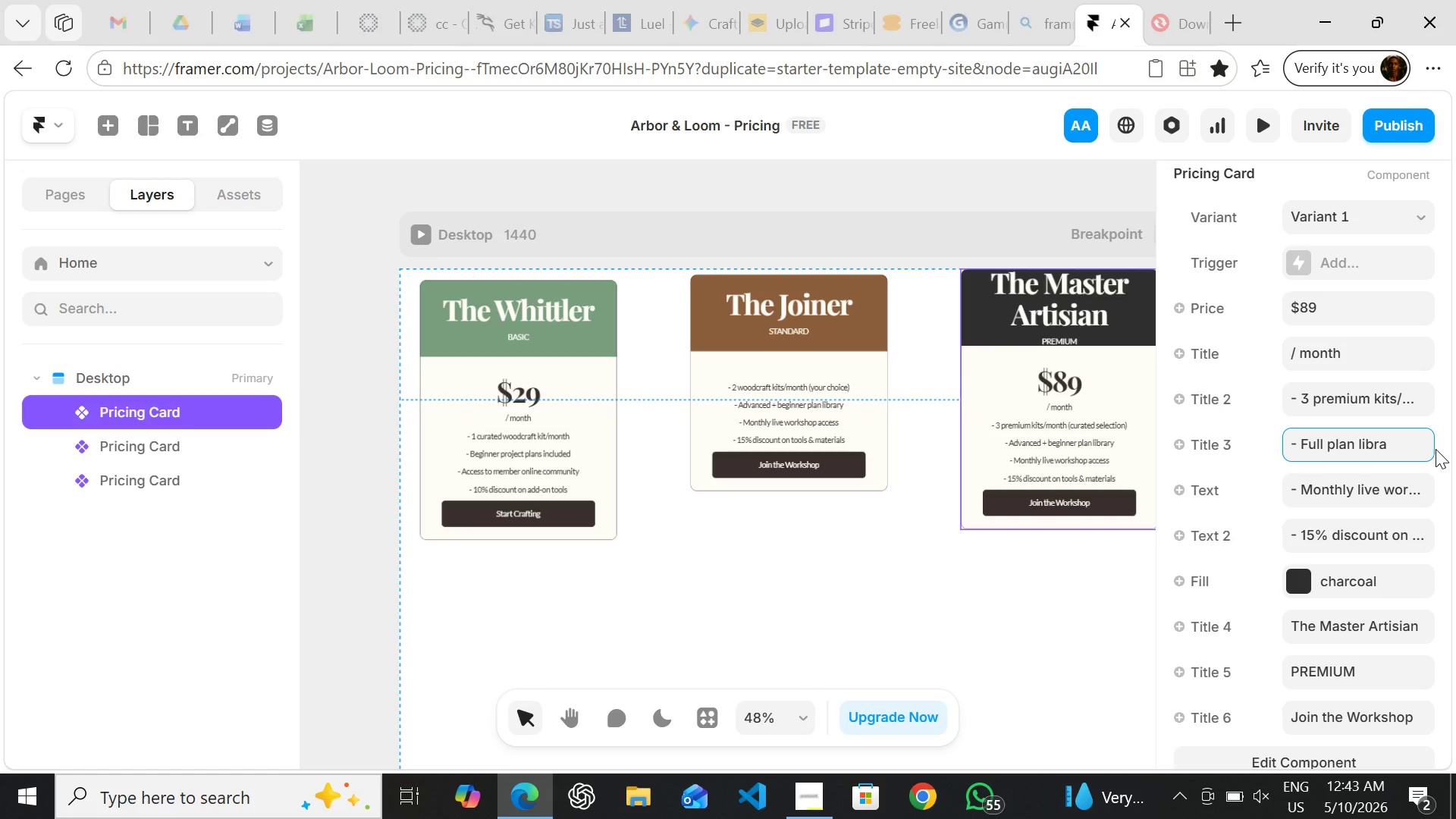 
wait(6.52)
 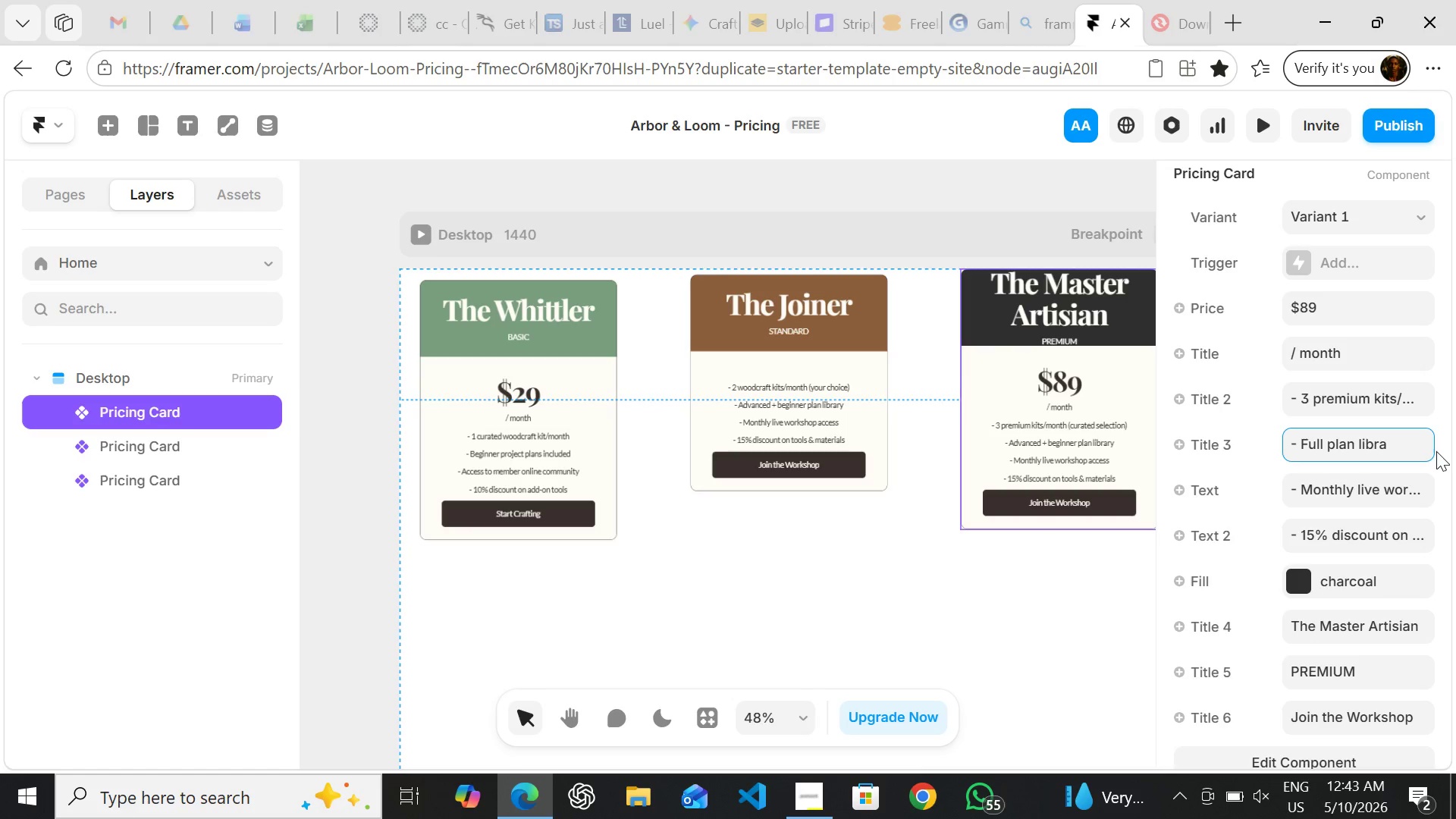 
type(ry )
 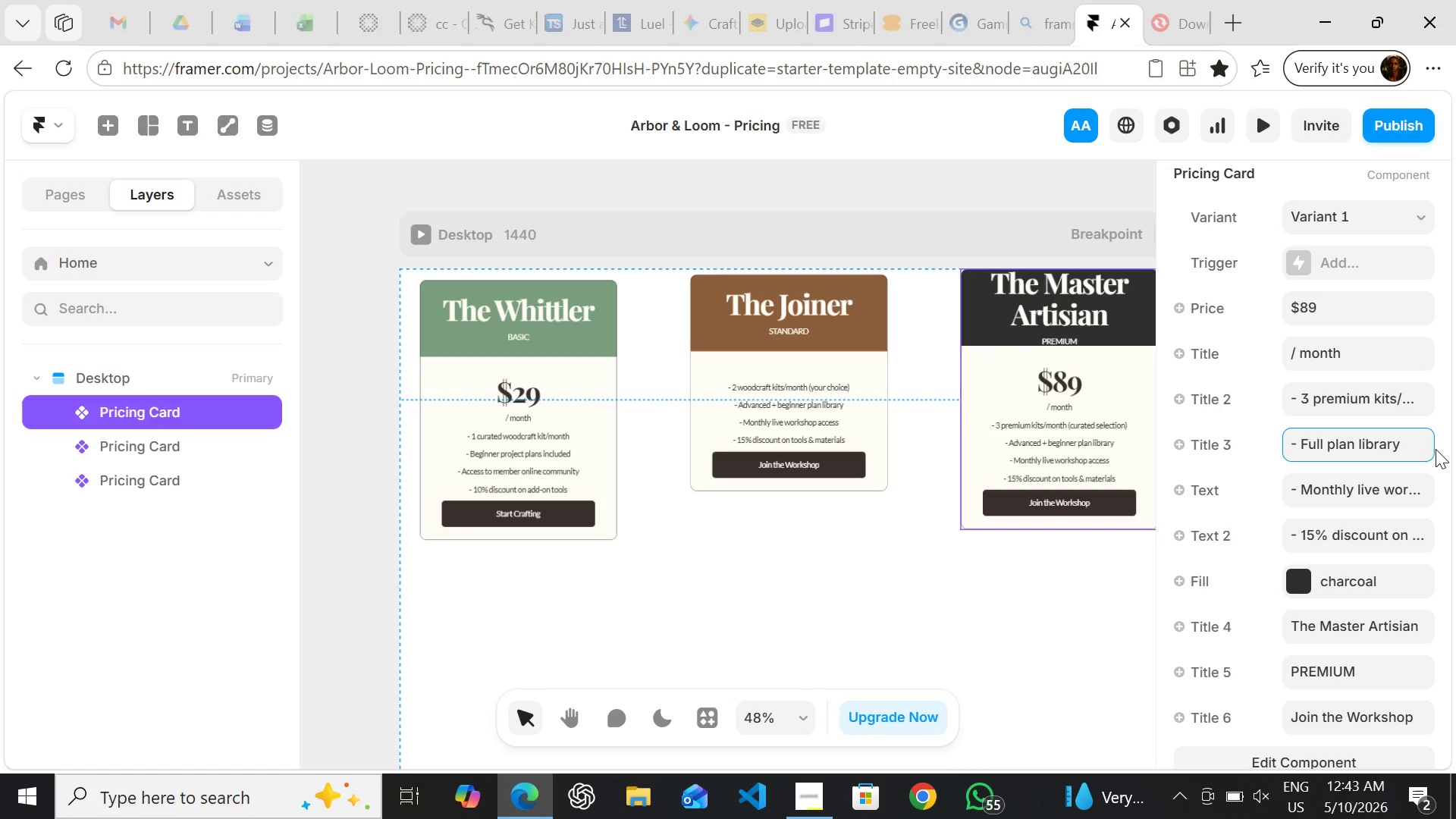 
key(Equal)
 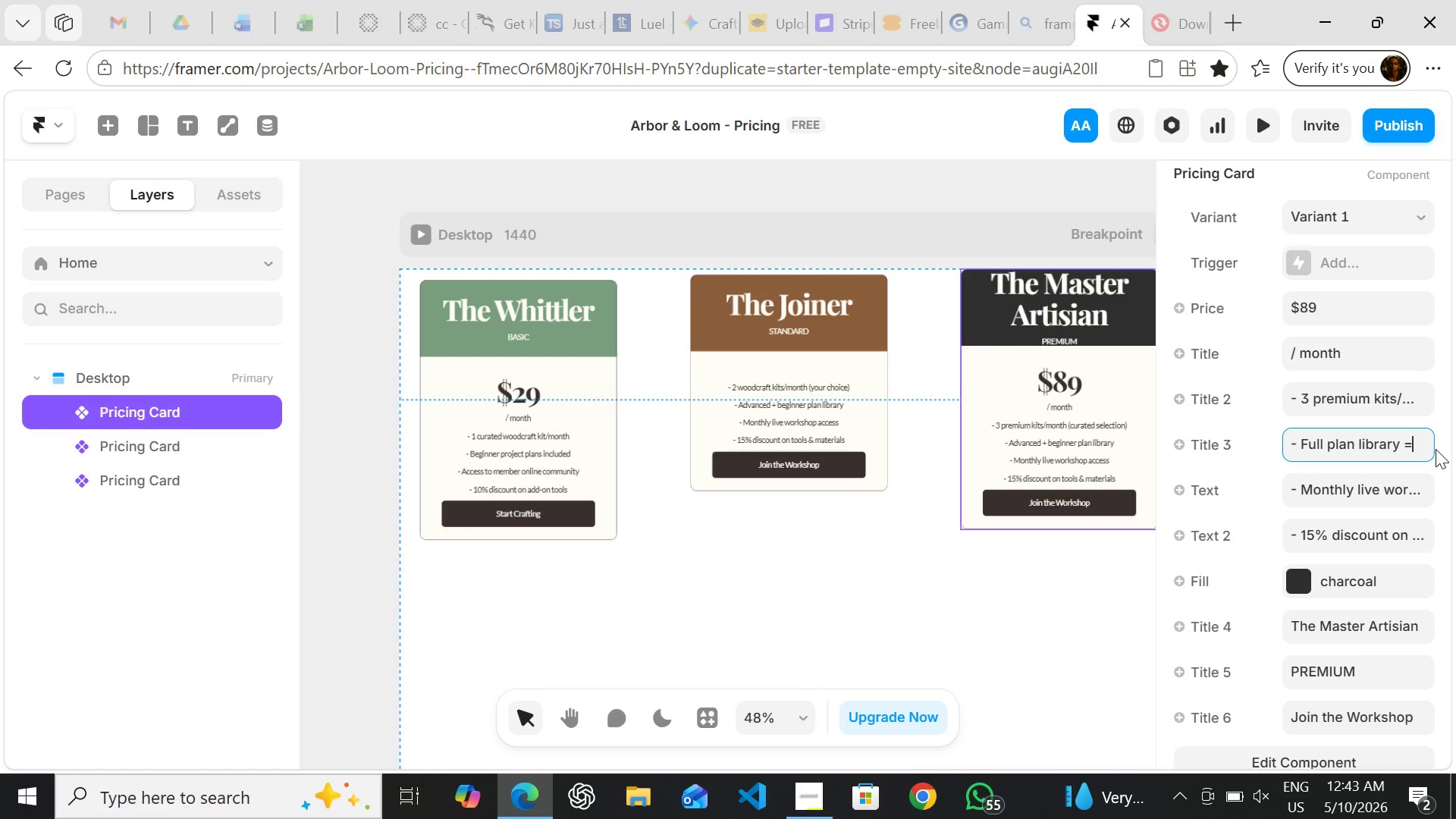 
key(Backspace)
 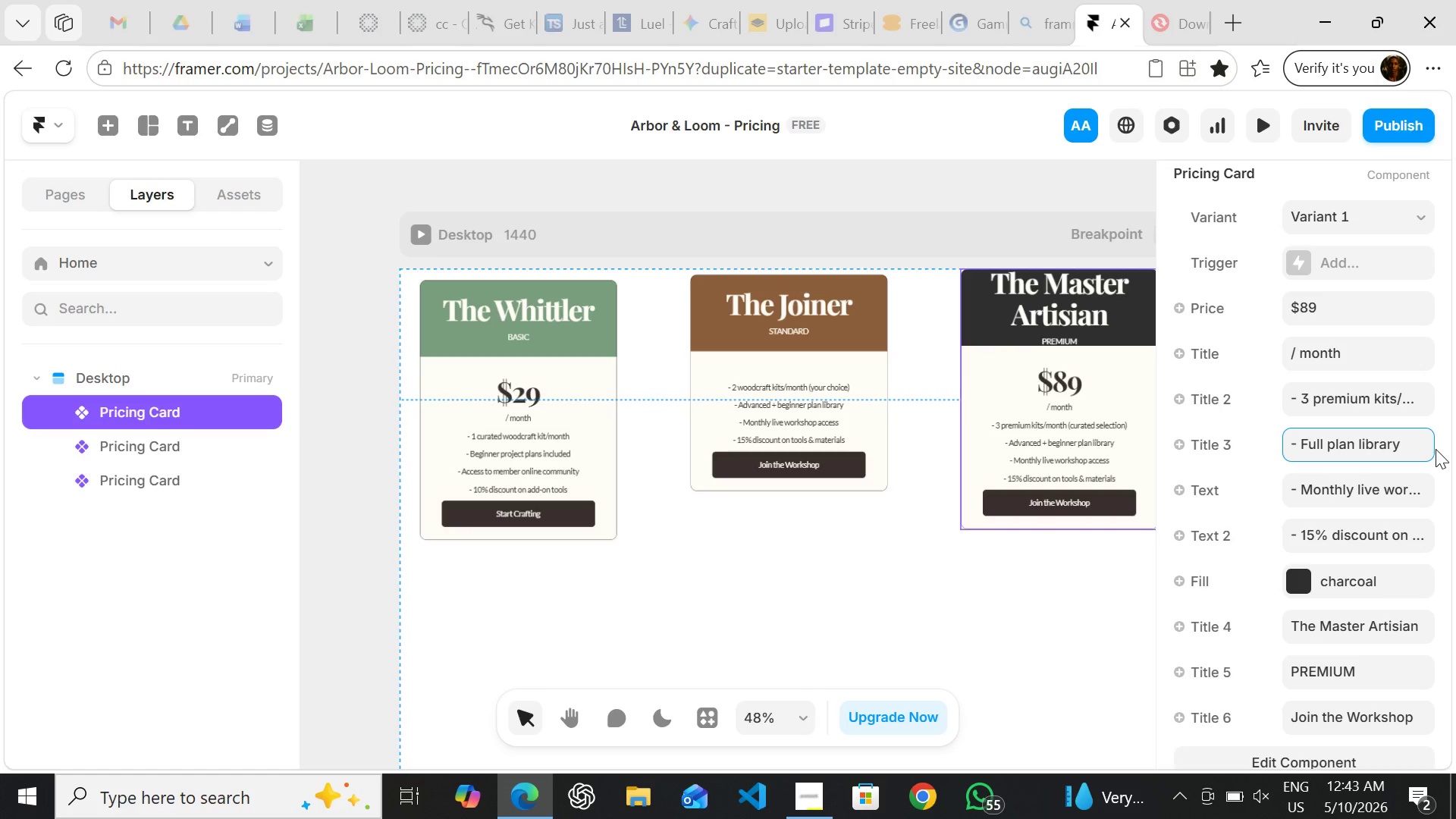 
key(Shift+Equal)
 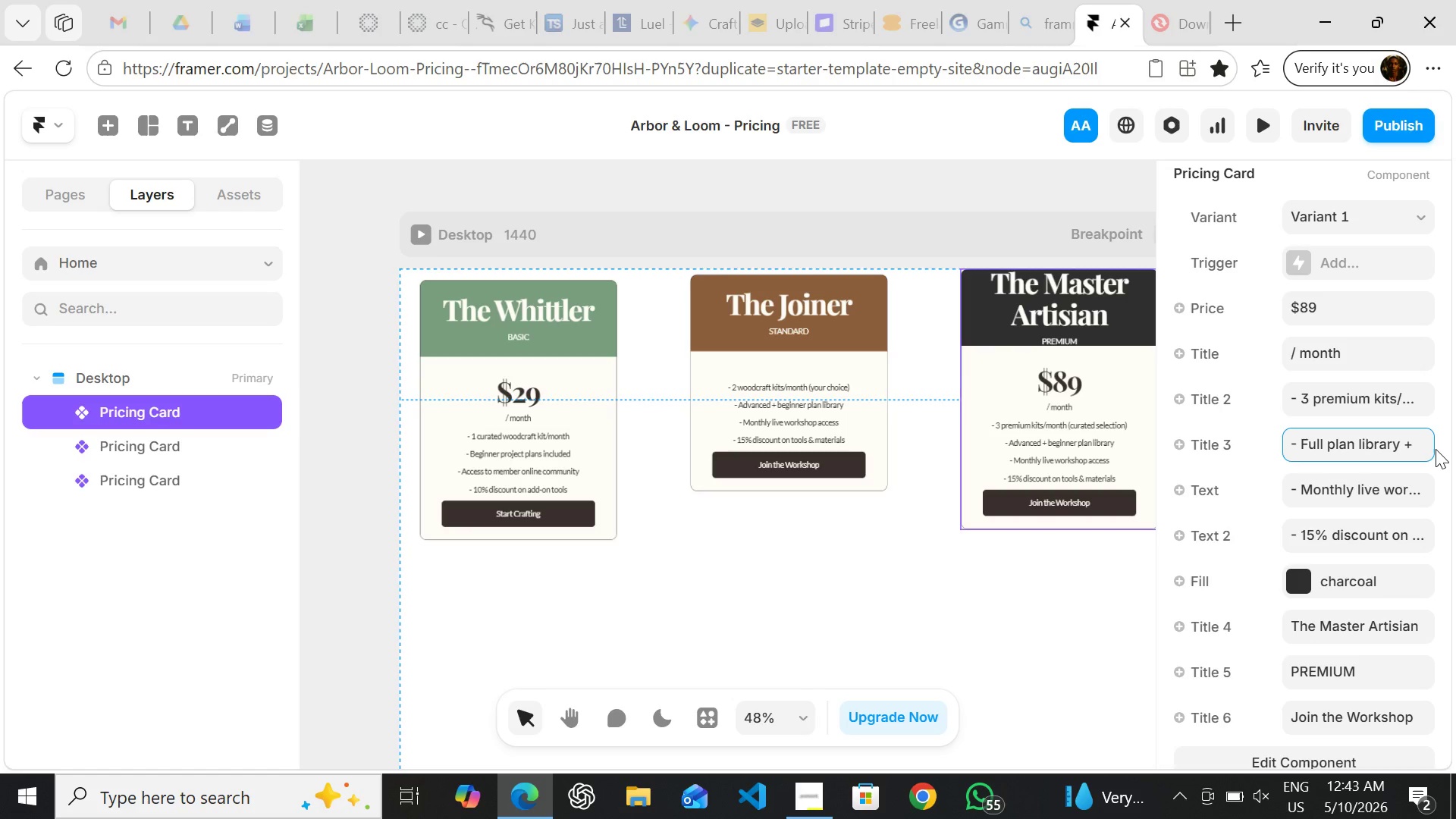 
key(Space)
 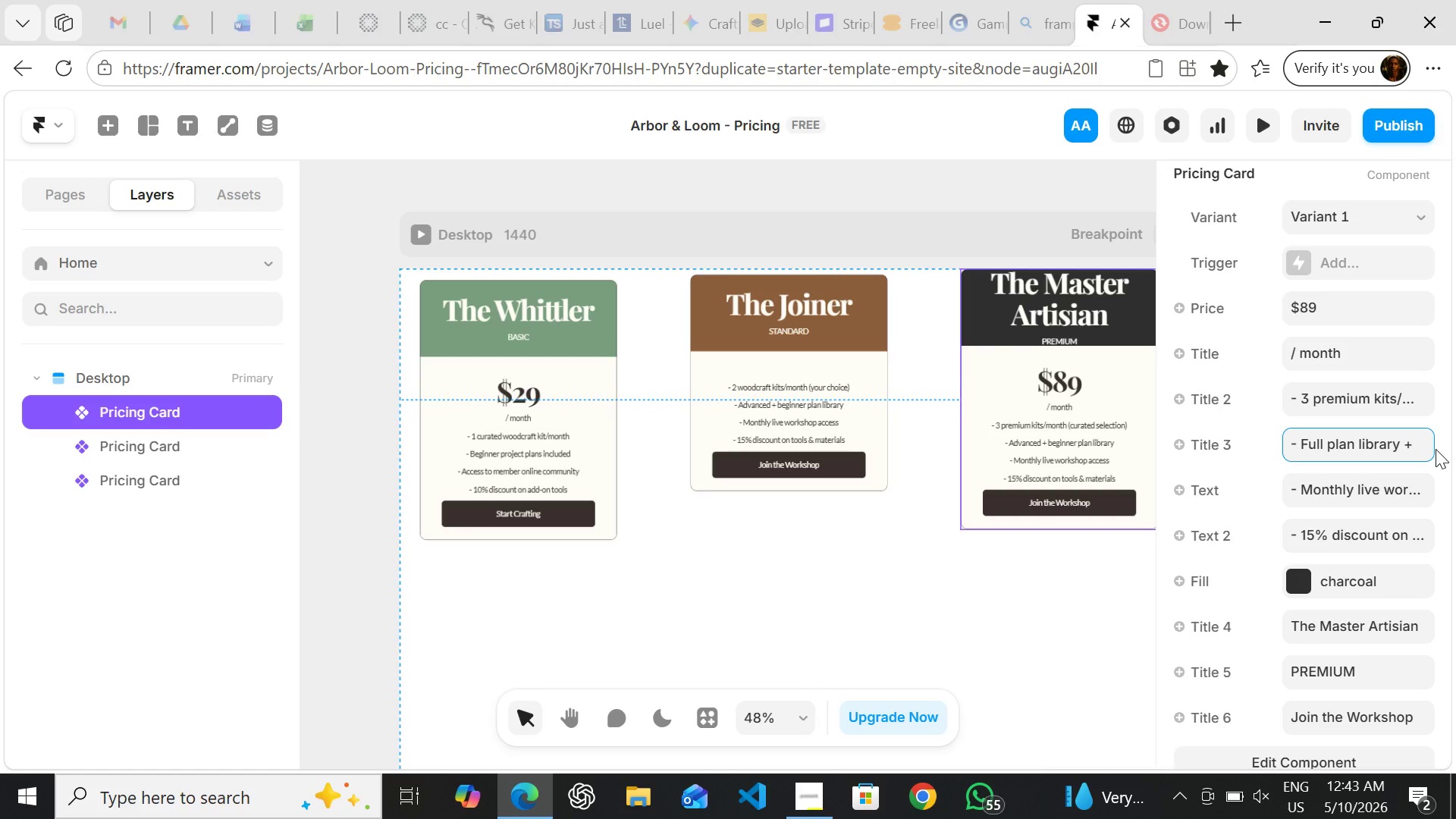 
type(video )
 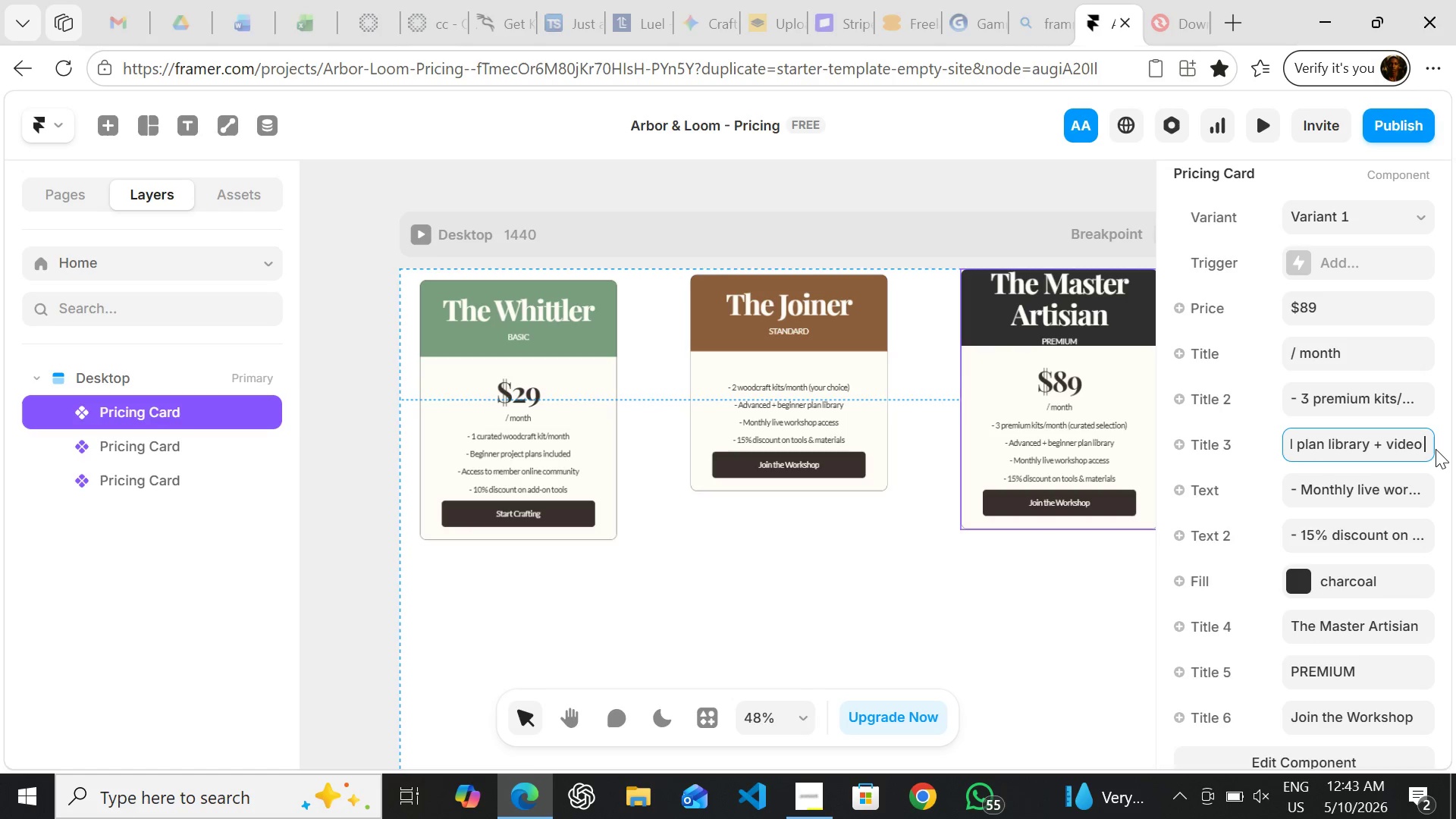 
type(titorial)
 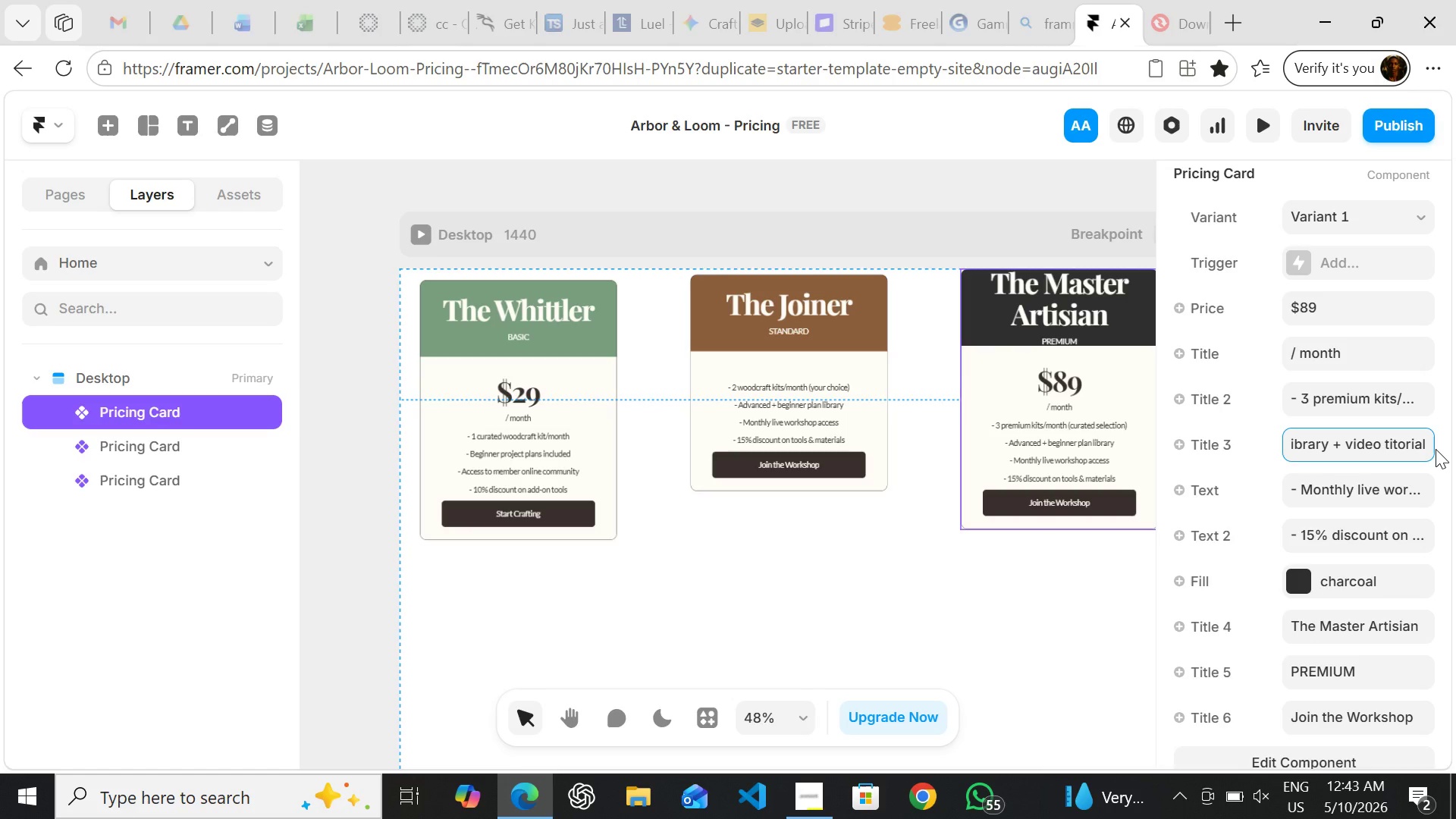 
hold_key(key=ArrowLeft, duration=0.59)
 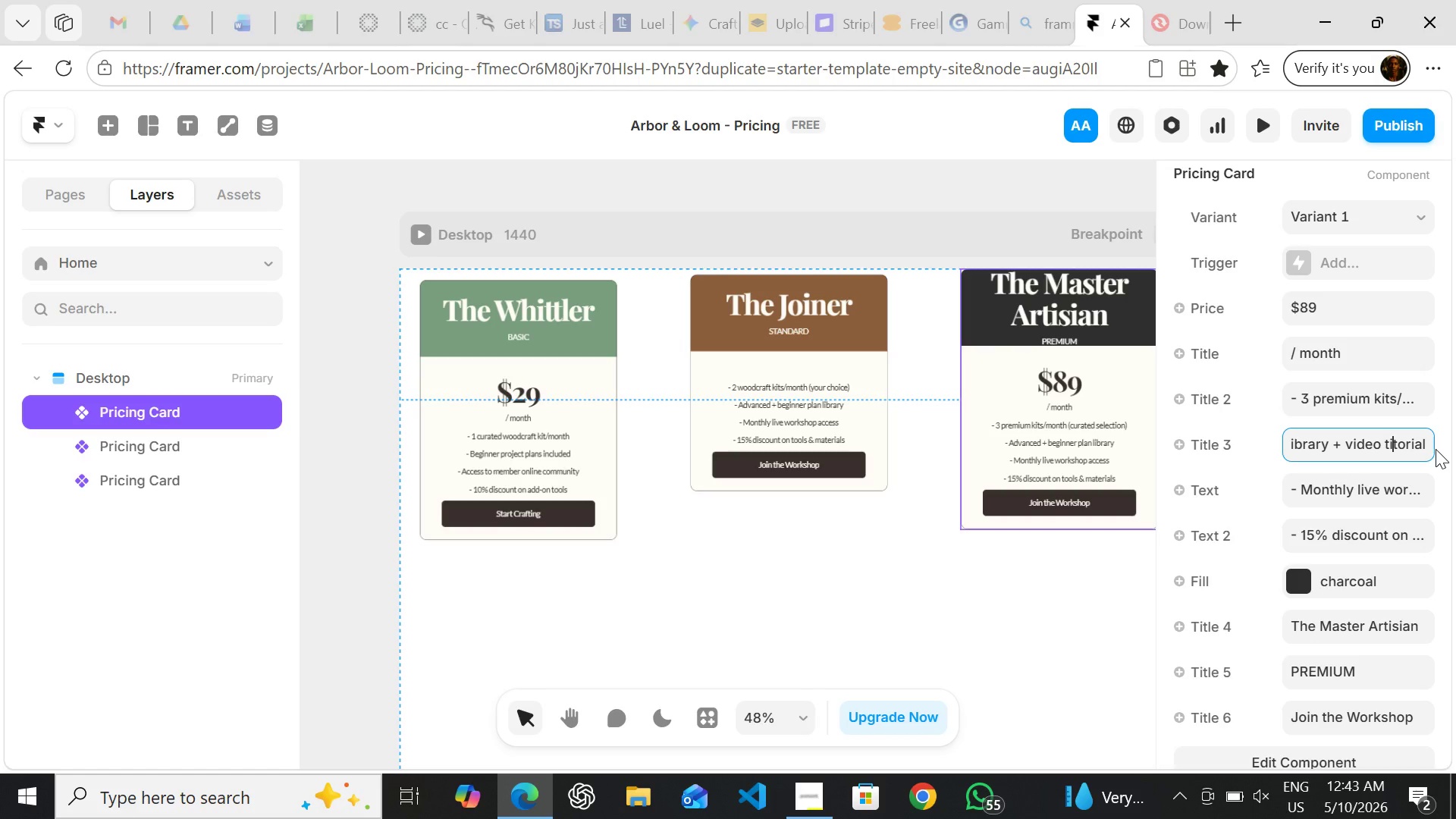 
hold_key(key=ArrowLeft, duration=0.33)
 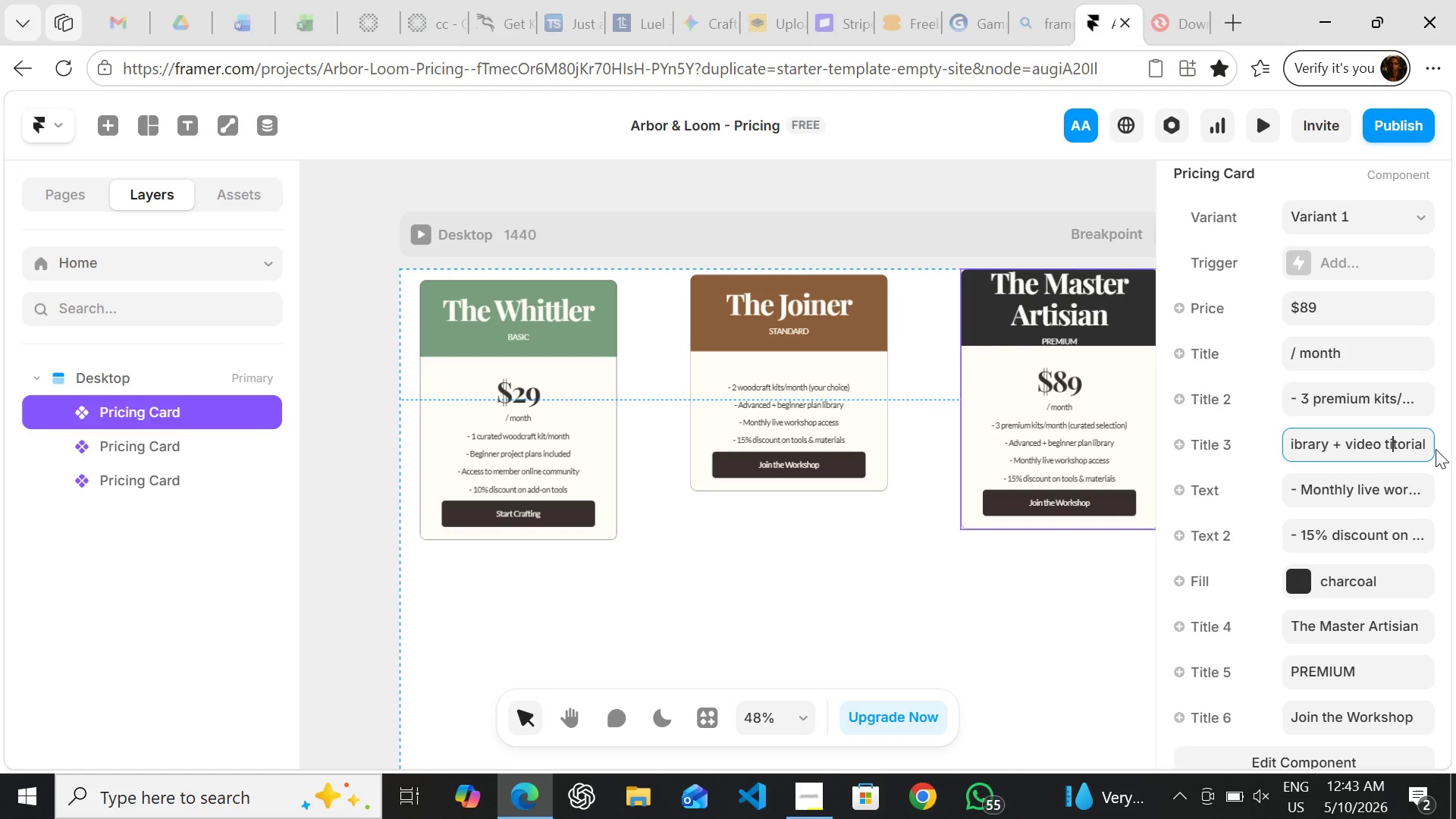 
key(ArrowLeft)
 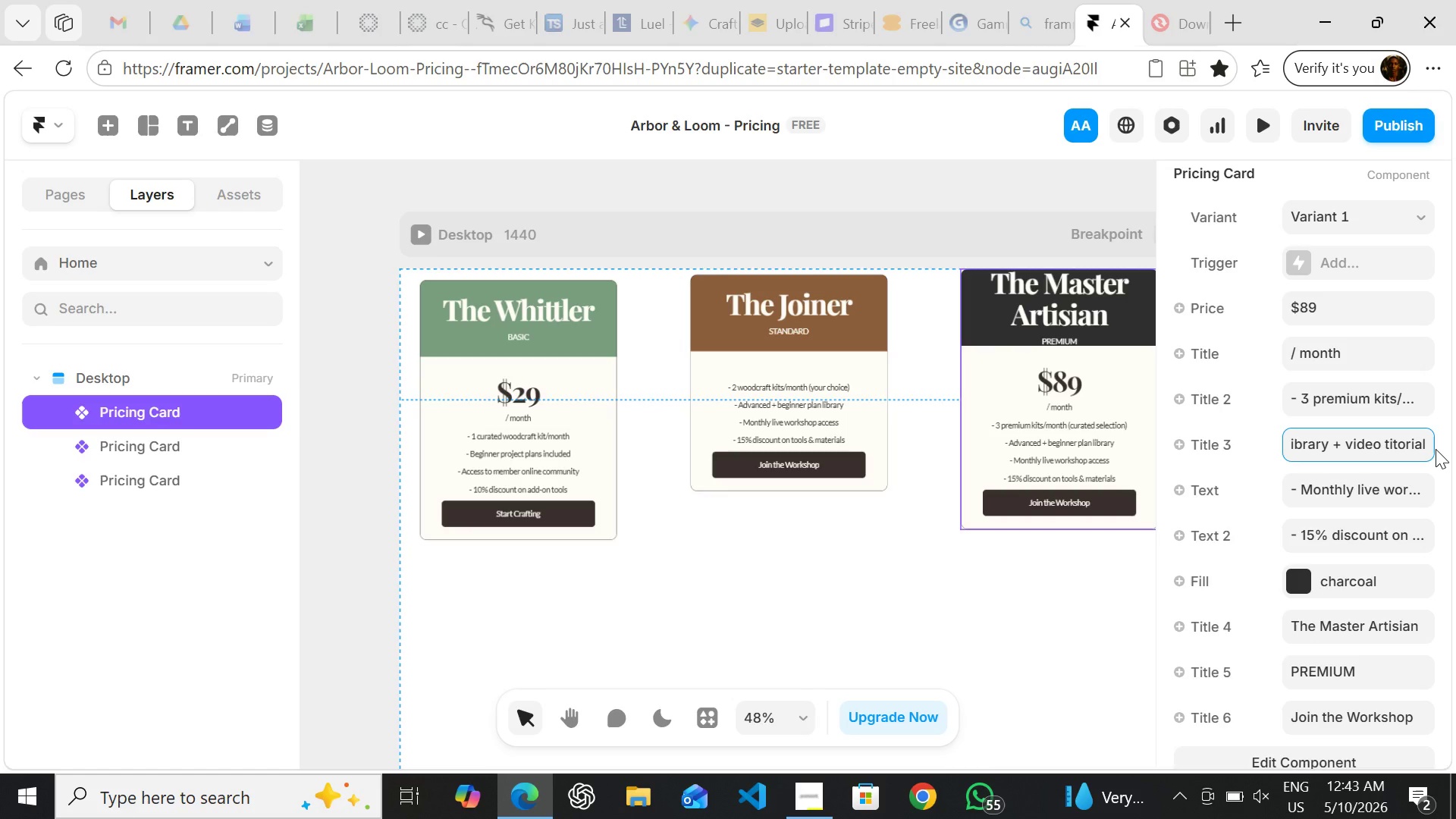 
key(Backspace)
 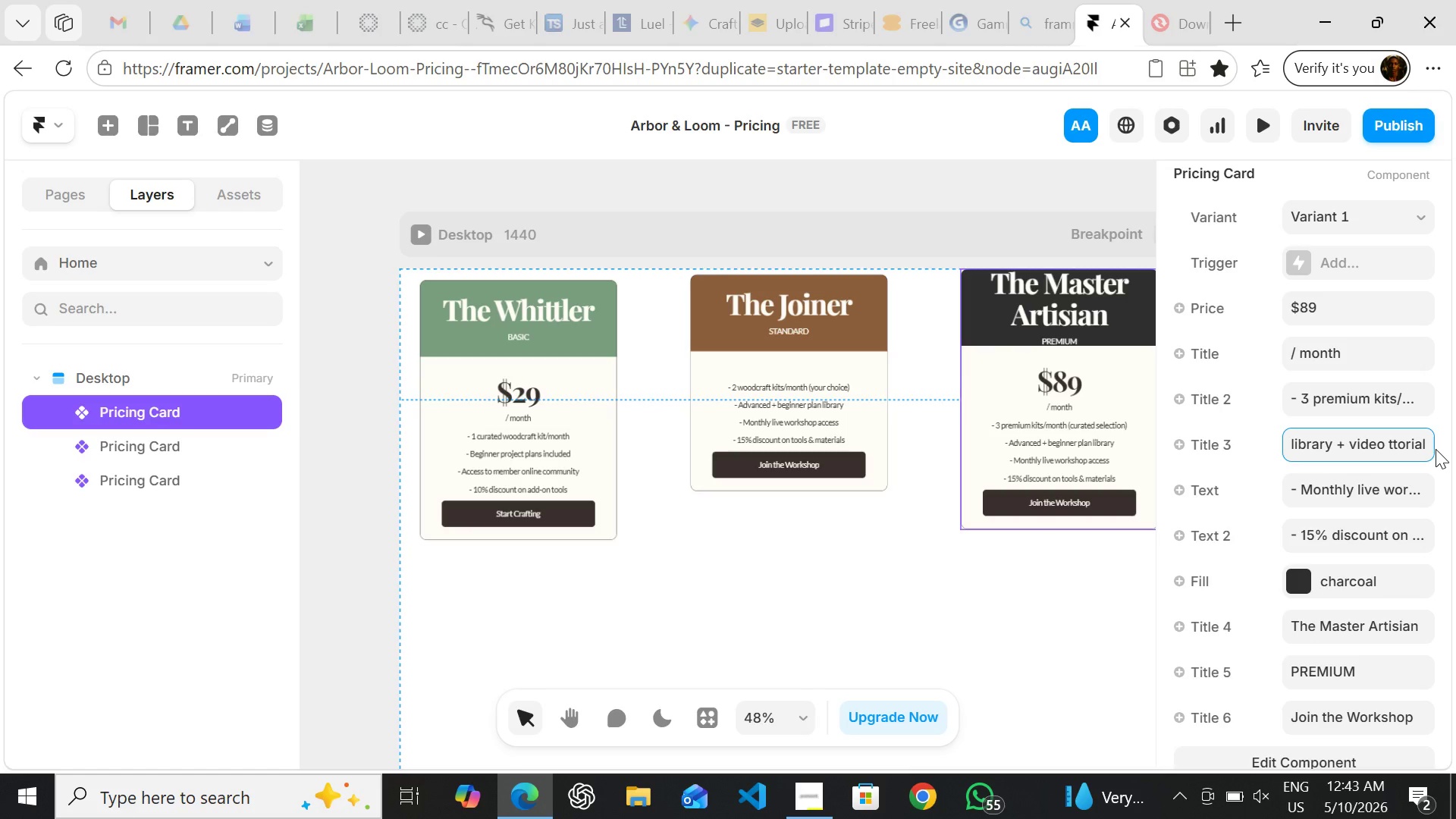 
key(U)
 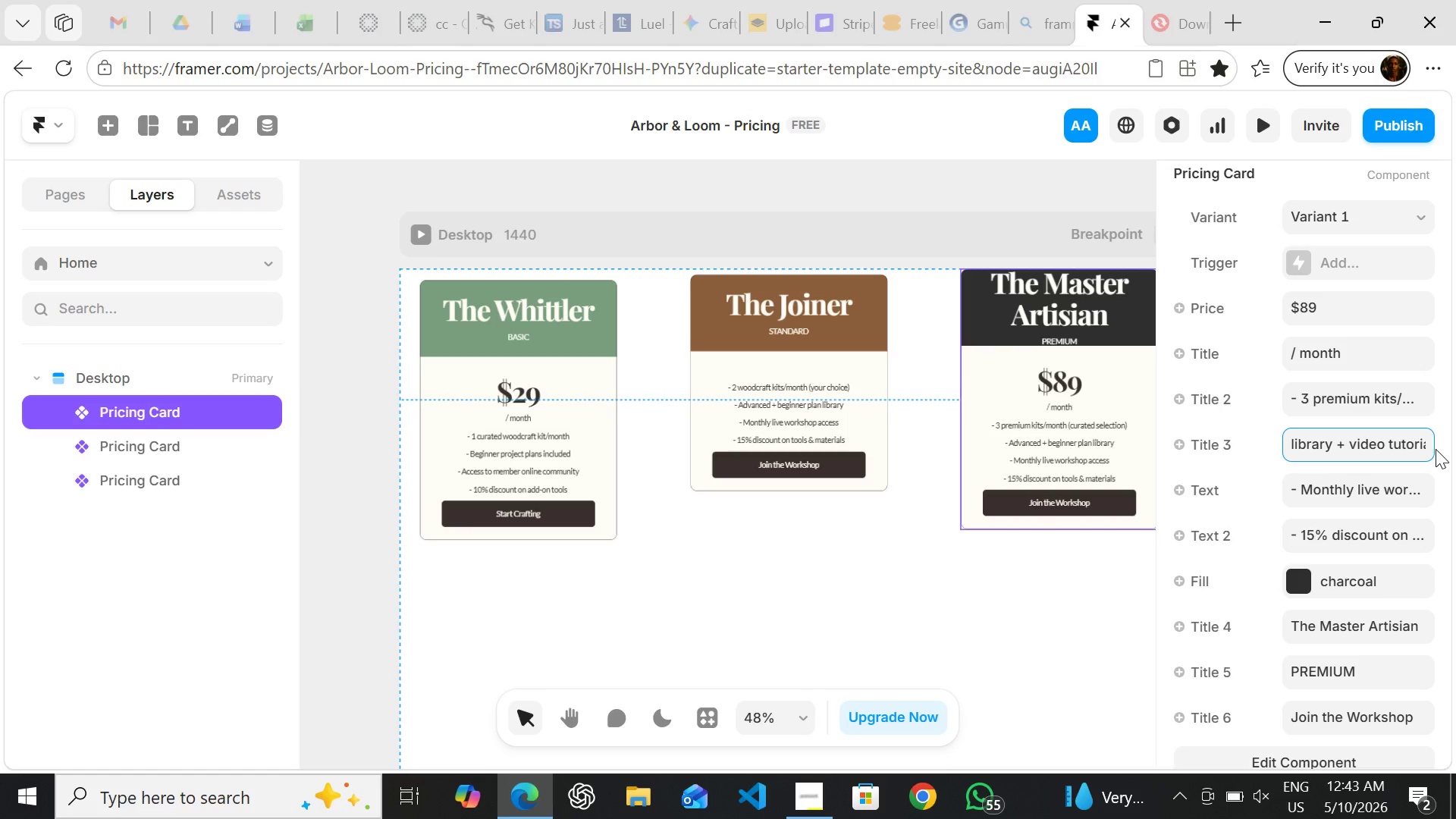 
hold_key(key=ArrowRight, duration=0.31)
 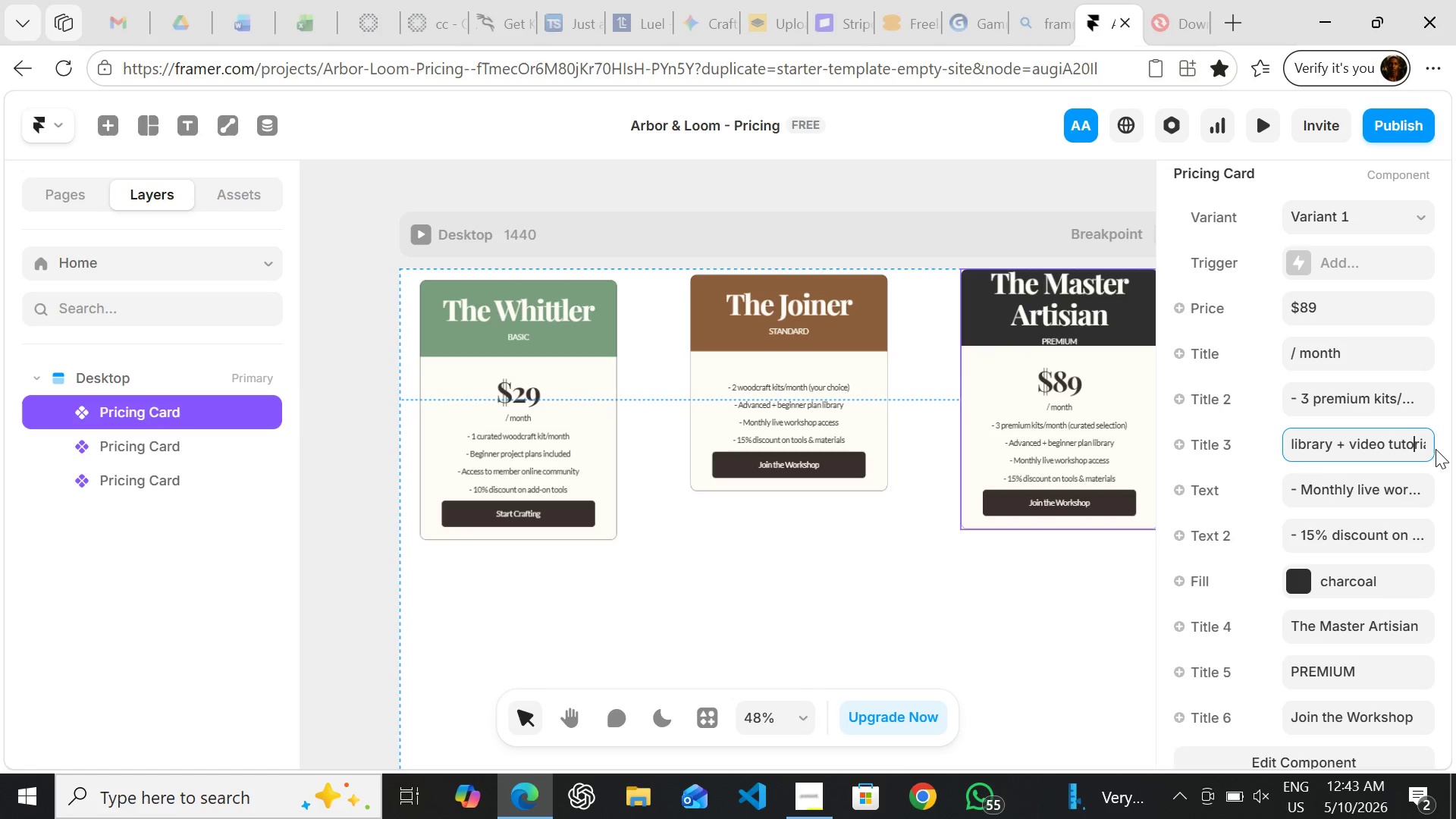 
key(ArrowRight)
 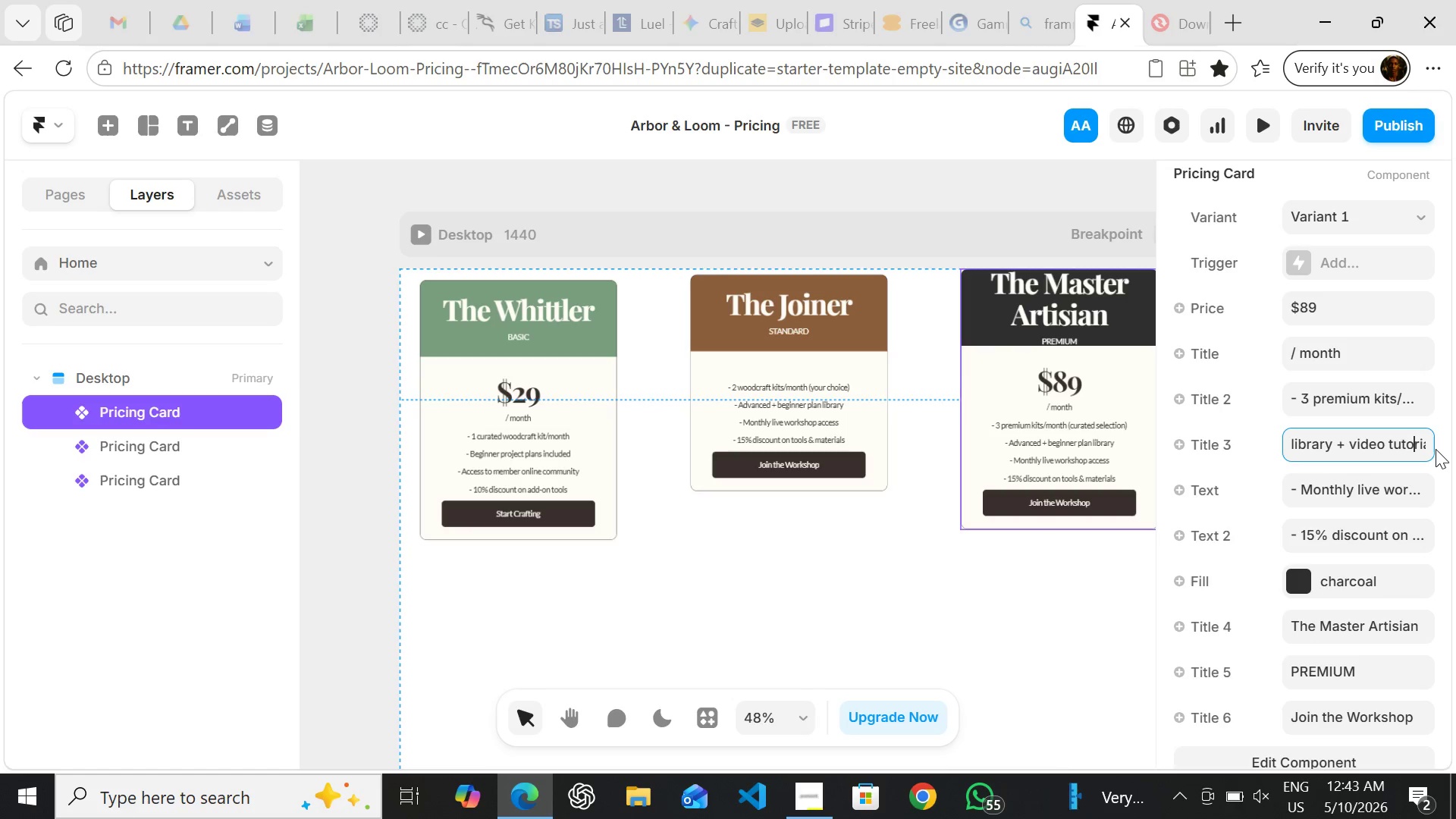 
key(ArrowRight)
 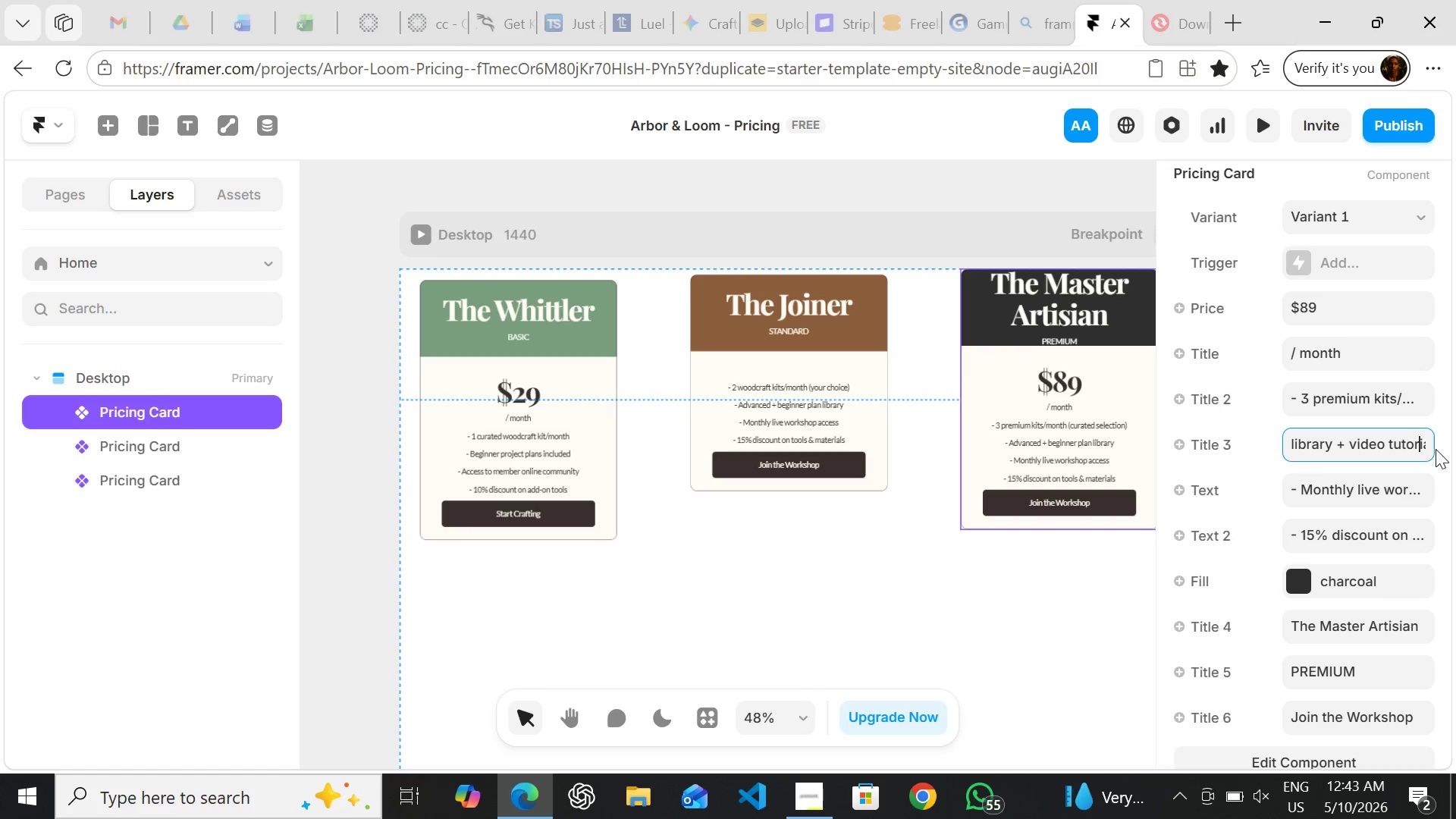 
key(ArrowRight)
 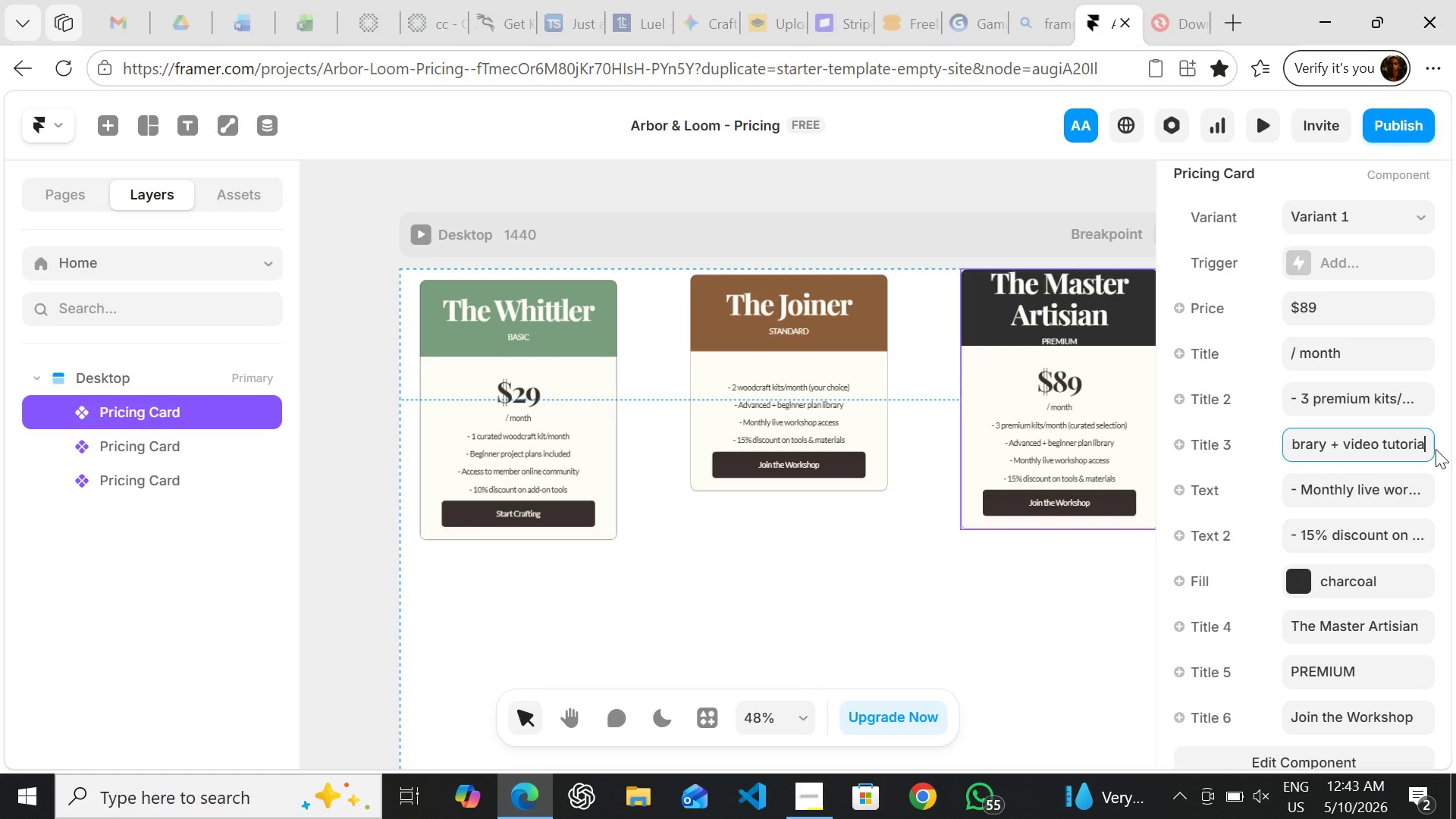 
key(ArrowRight)
 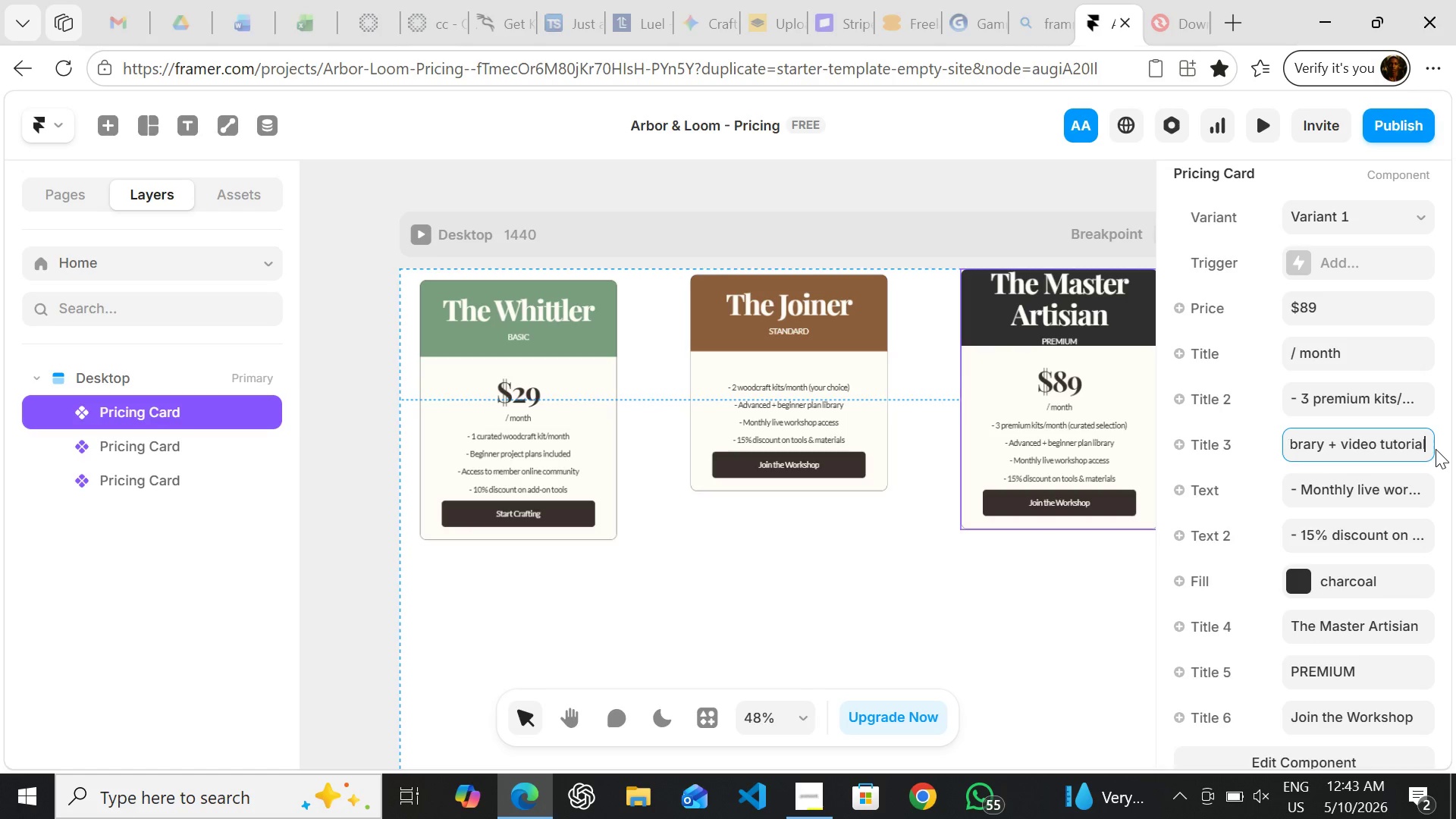 
key(ArrowRight)
 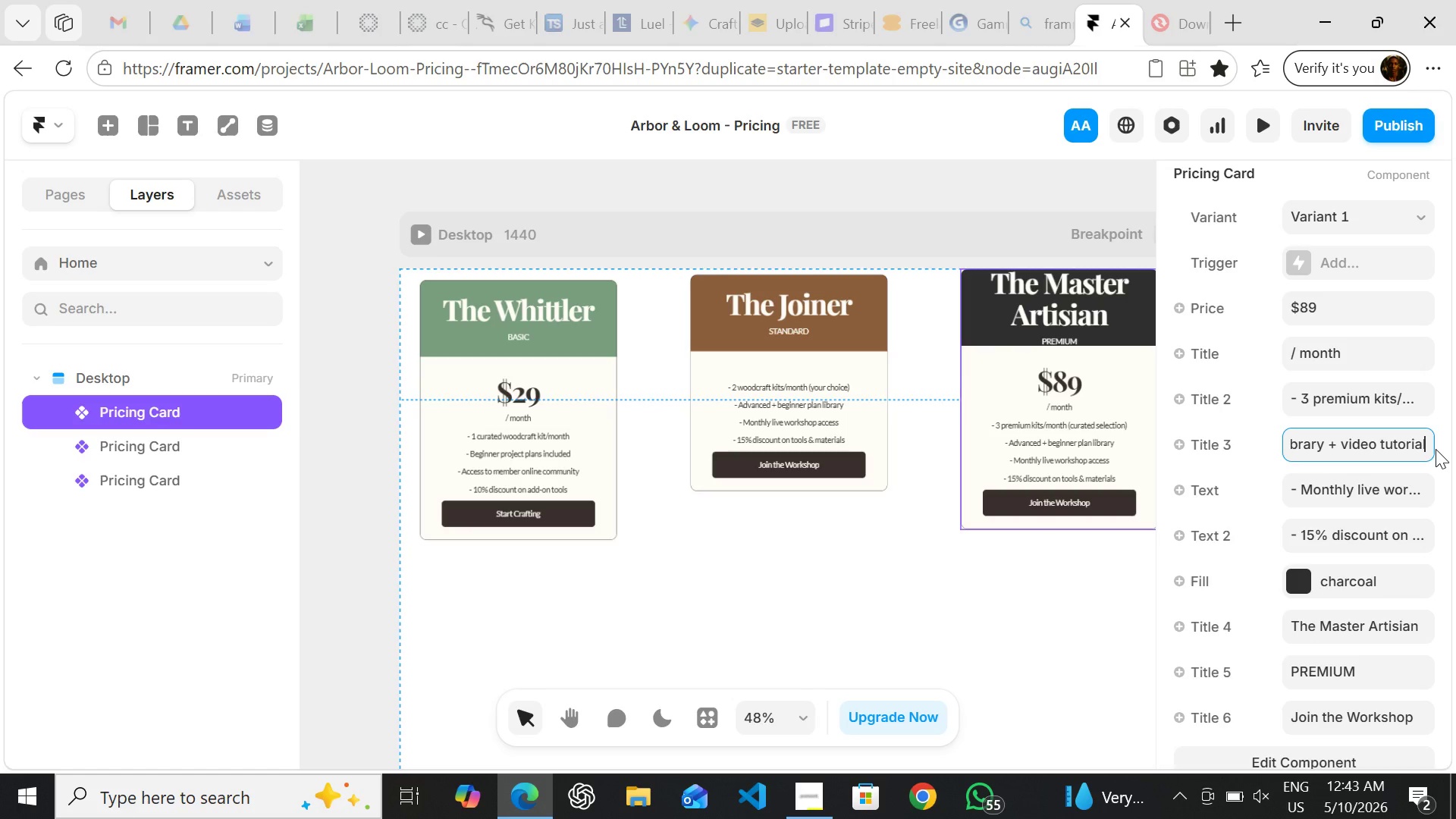 
key(ArrowRight)
 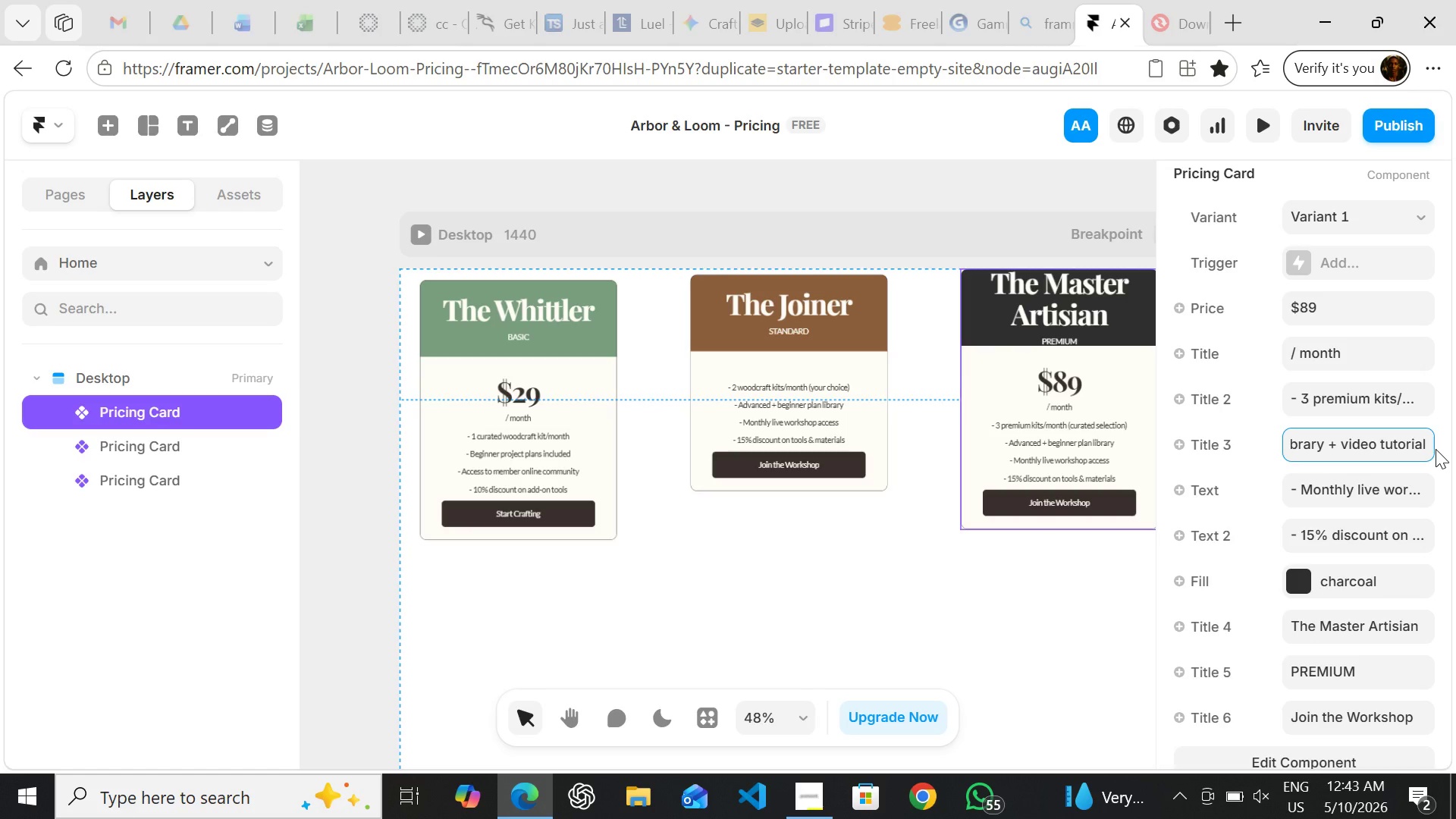 
key(ArrowRight)
 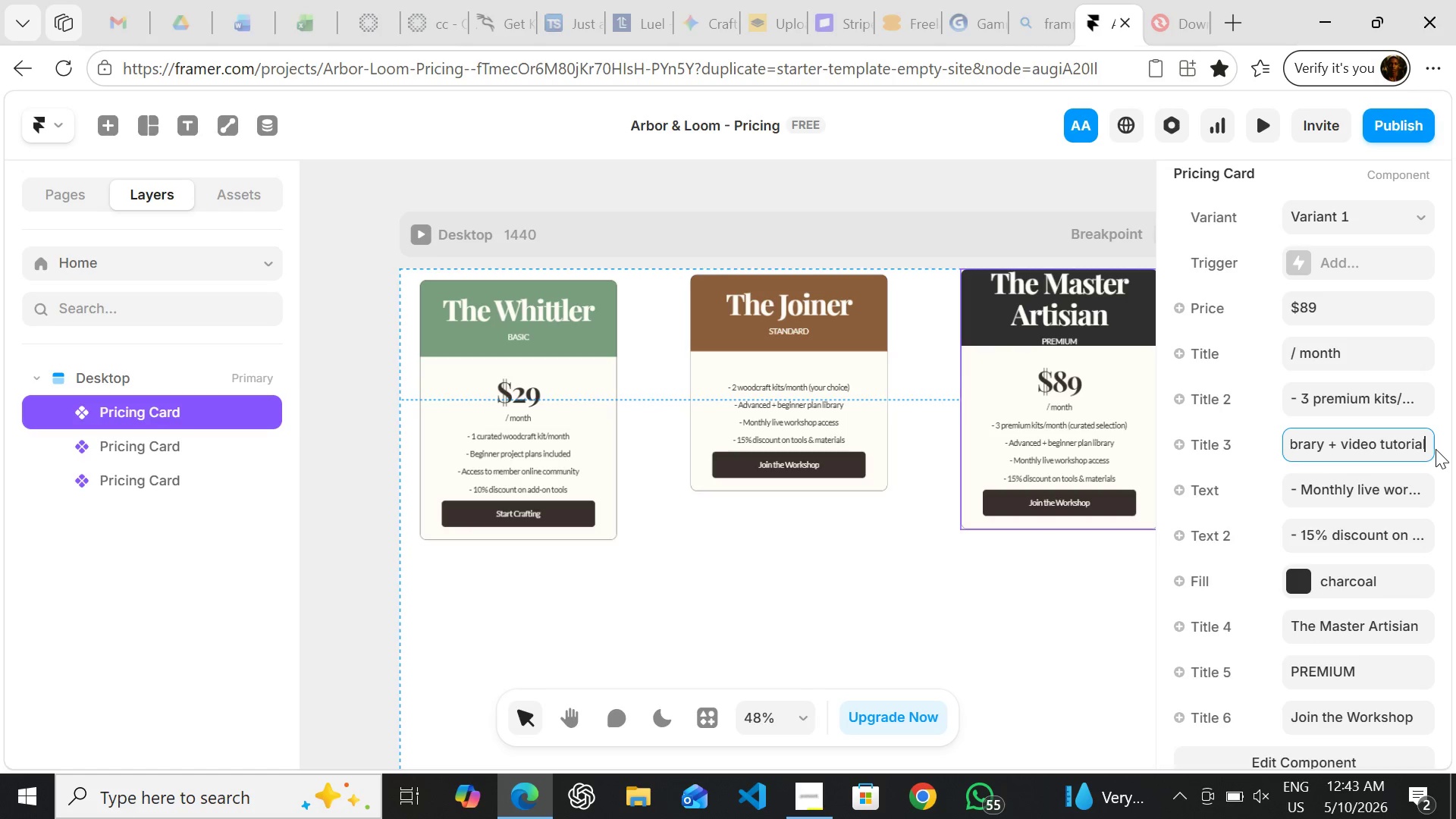 
key(ArrowRight)
 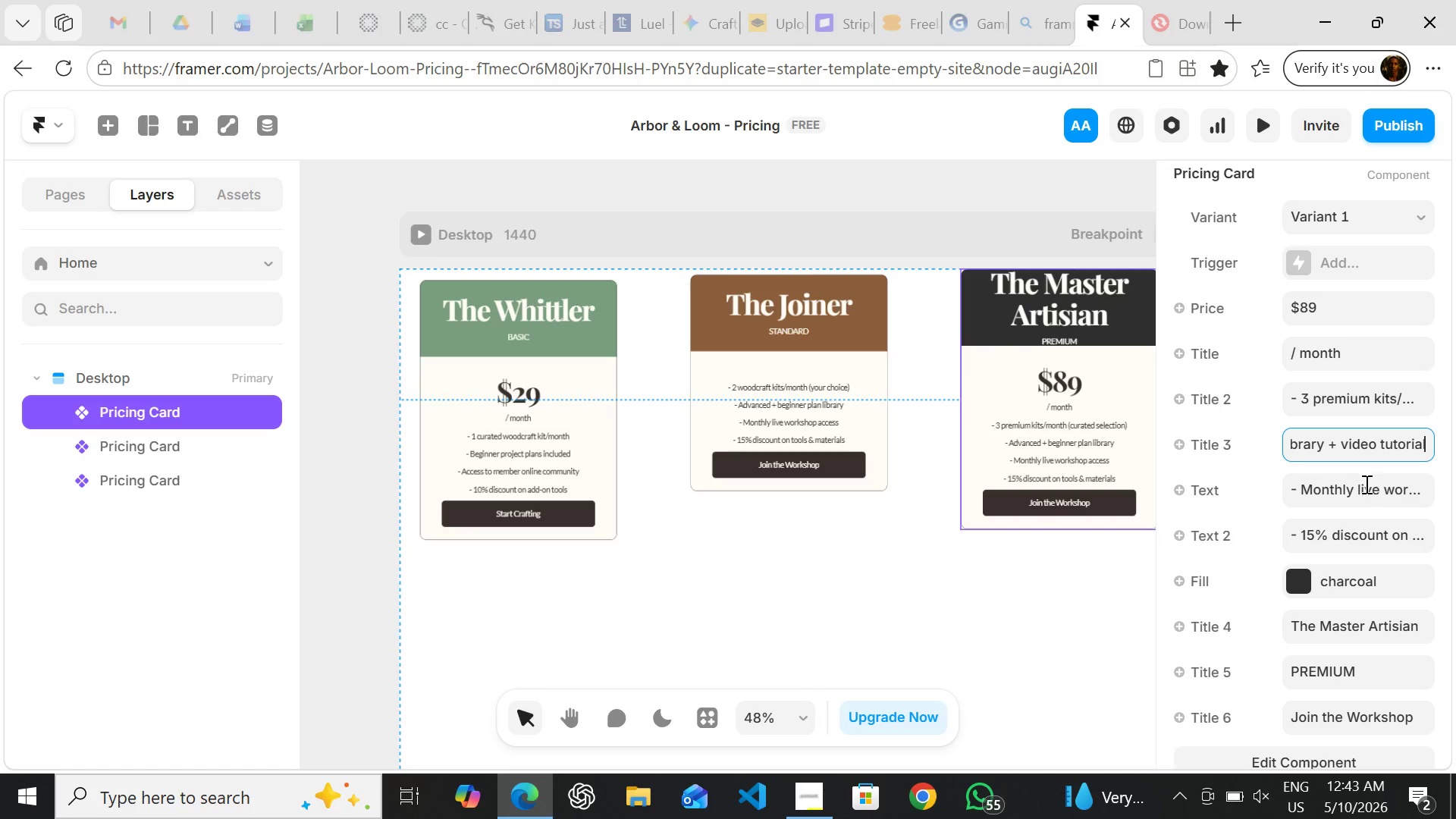 
left_click([1365, 488])
 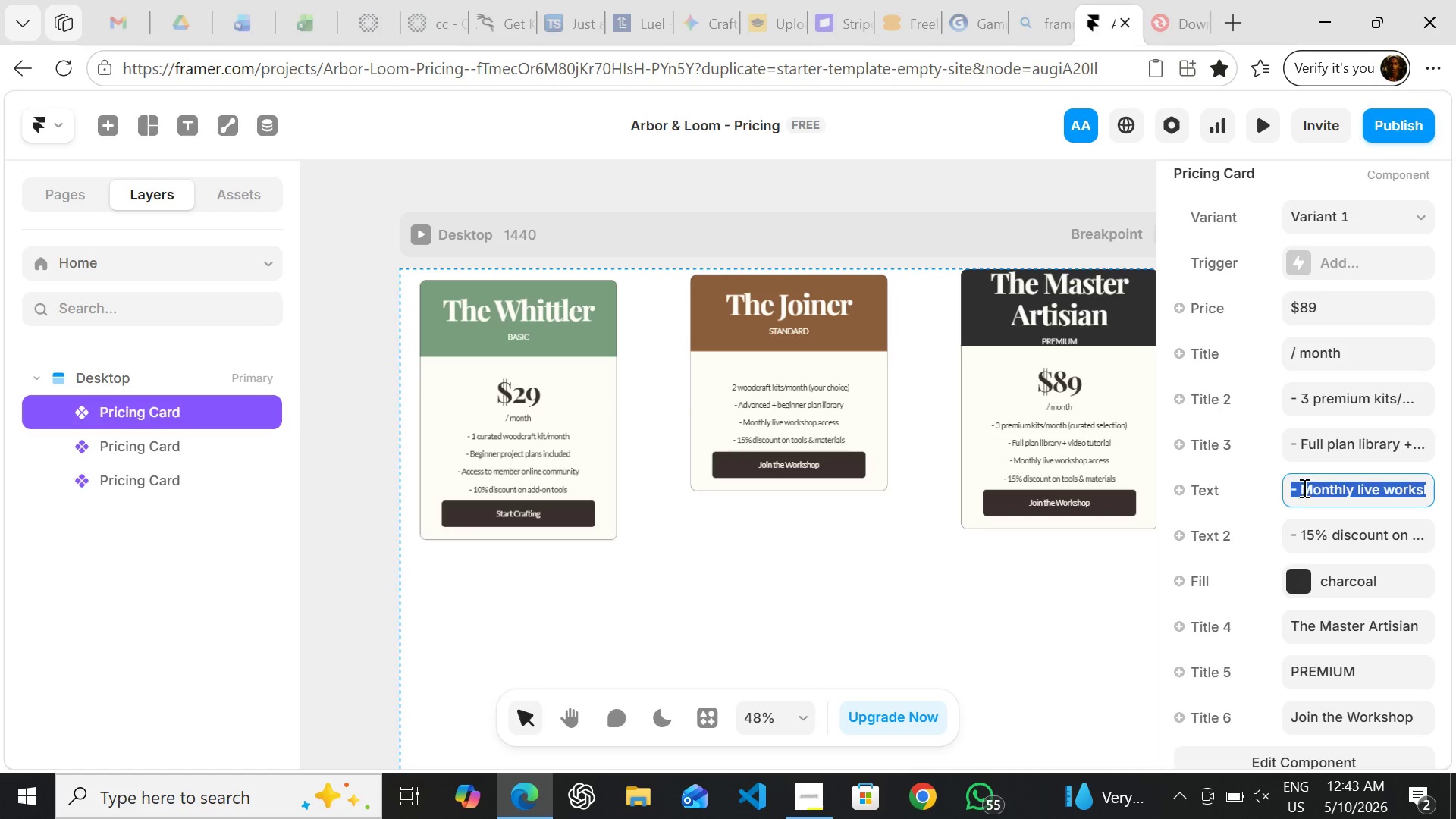 
left_click([1303, 488])
 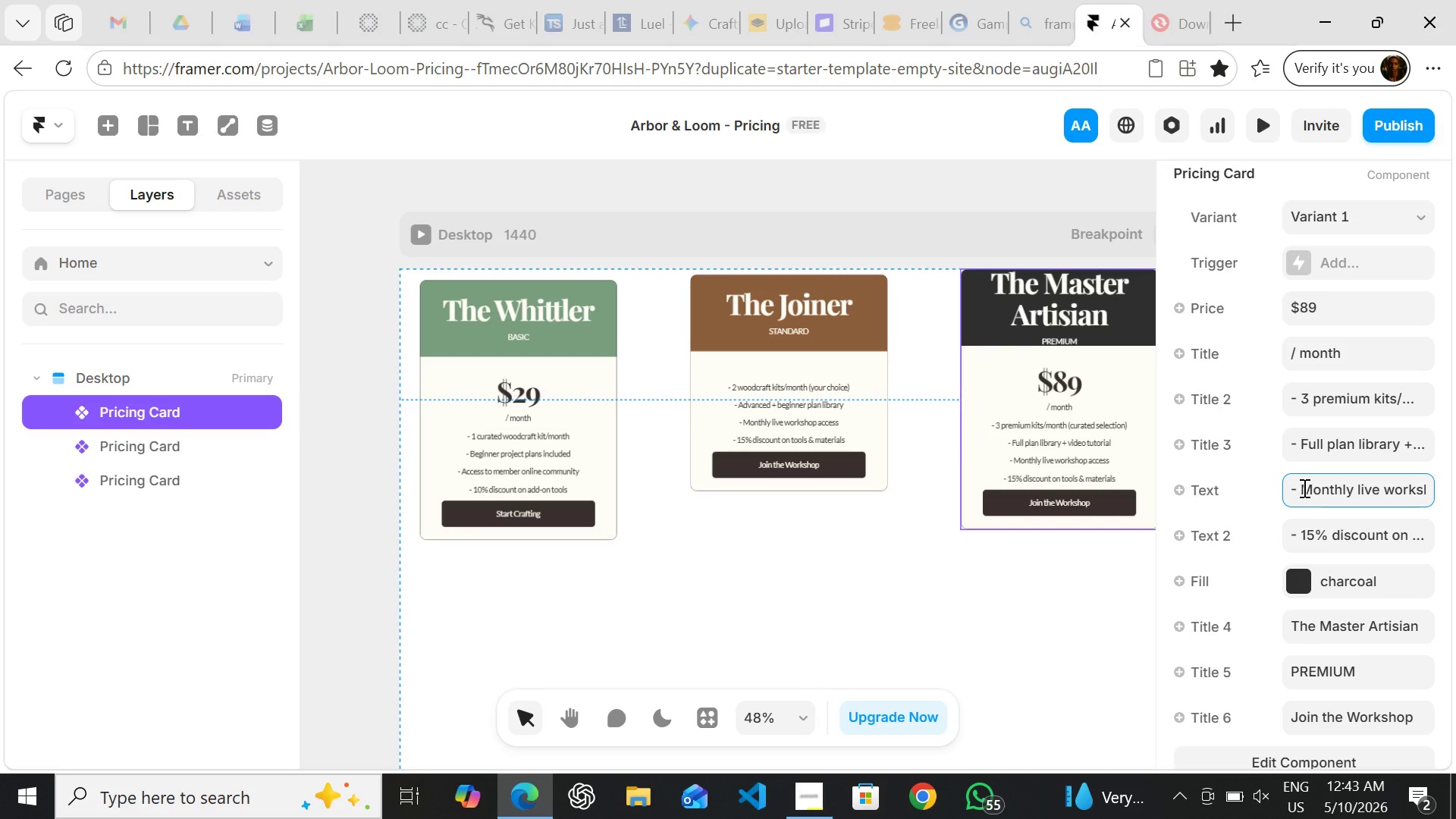 
left_click_drag(start_coordinate=[1303, 488], to_coordinate=[1436, 504])
 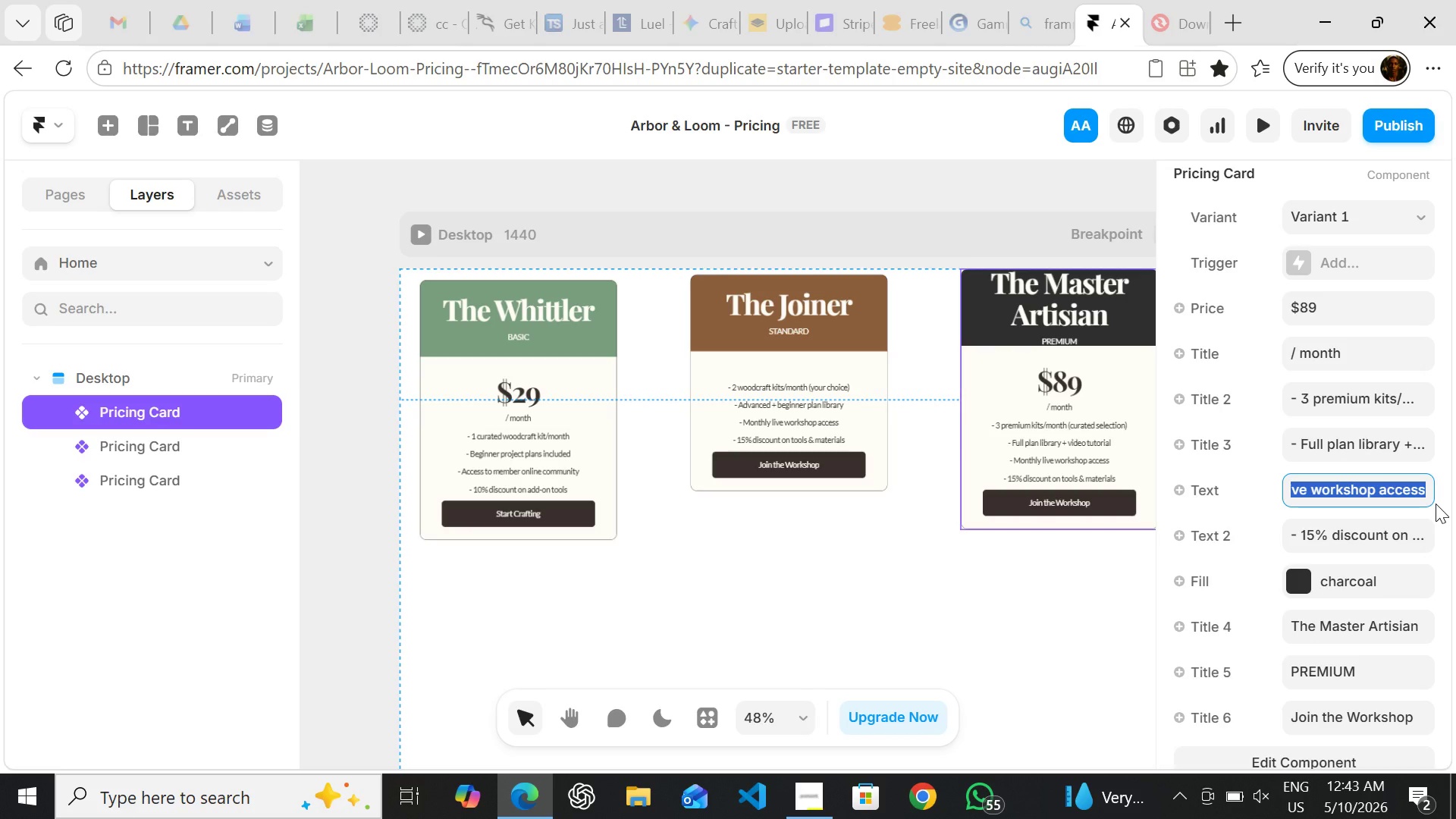 
wait(5.49)
 